 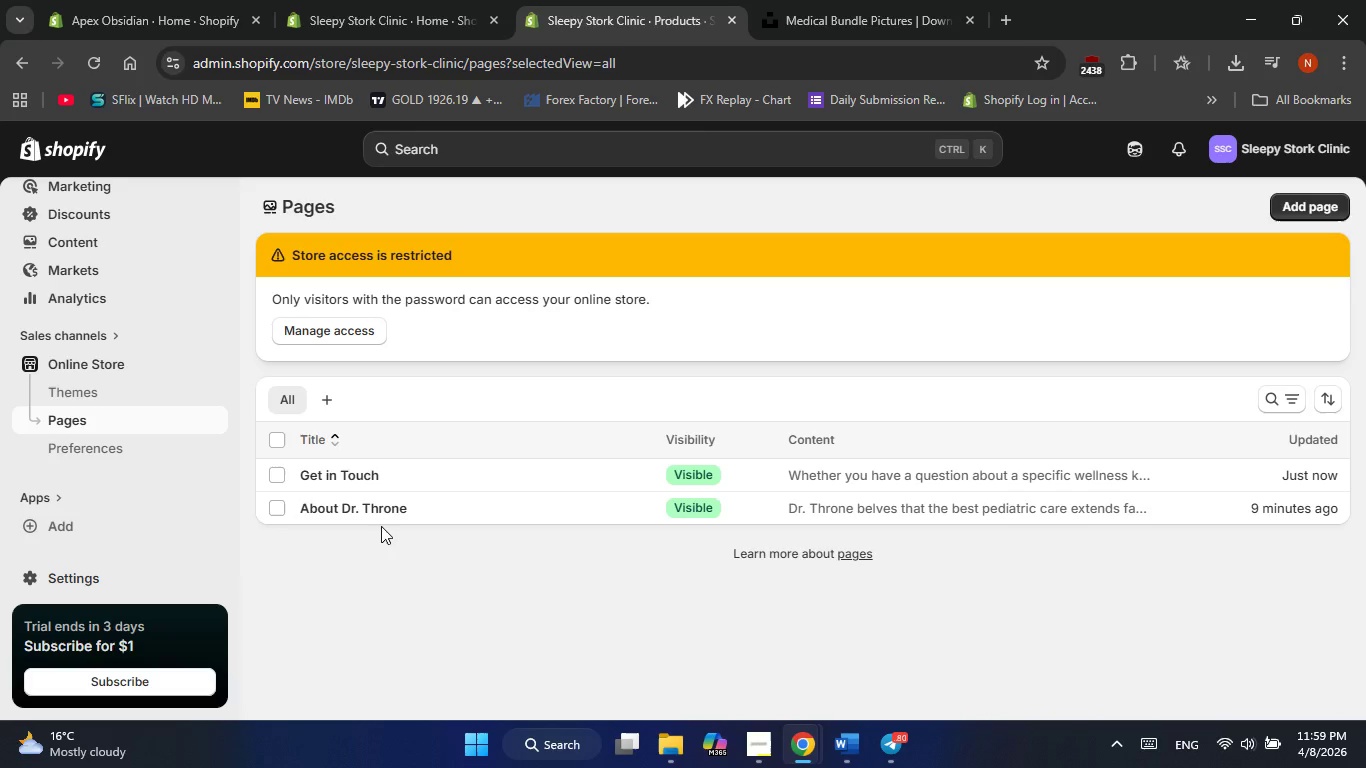 
left_click([381, 546])
 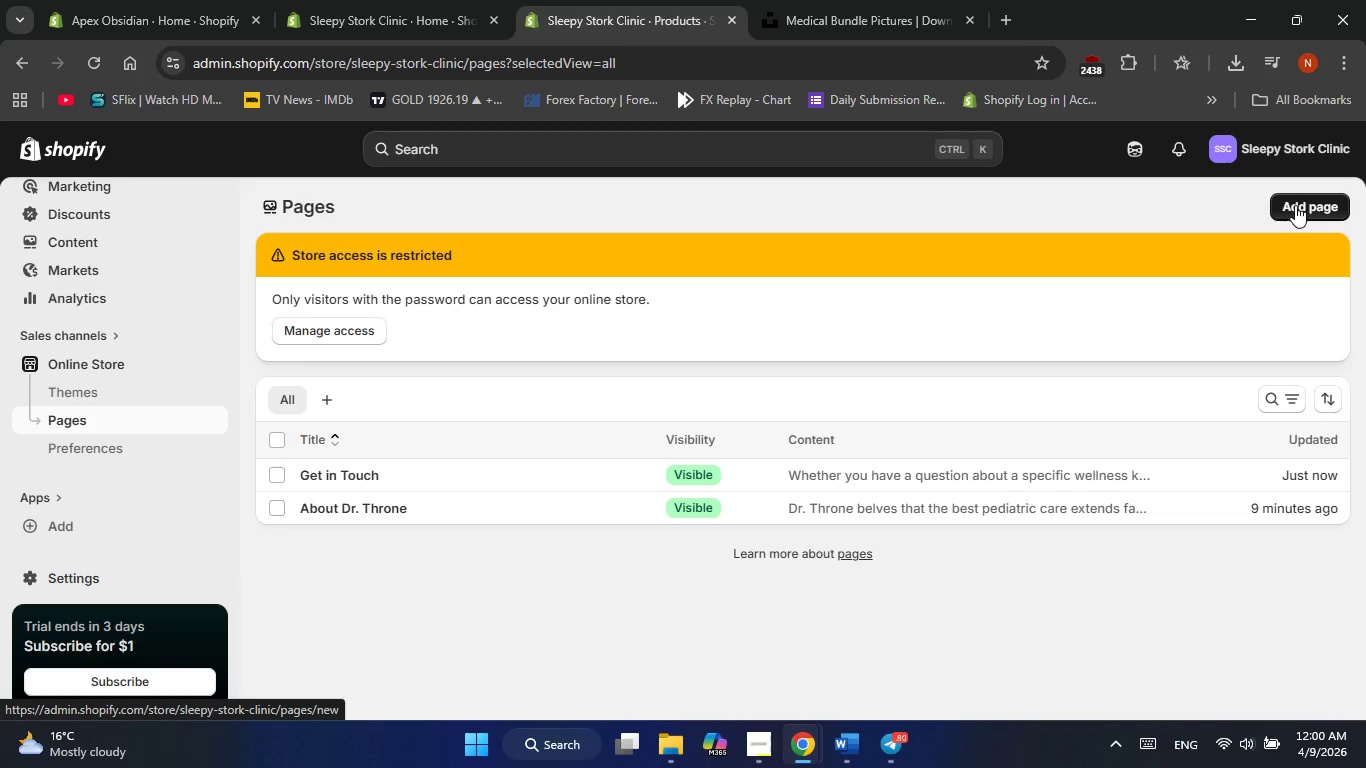 
wait(57.59)
 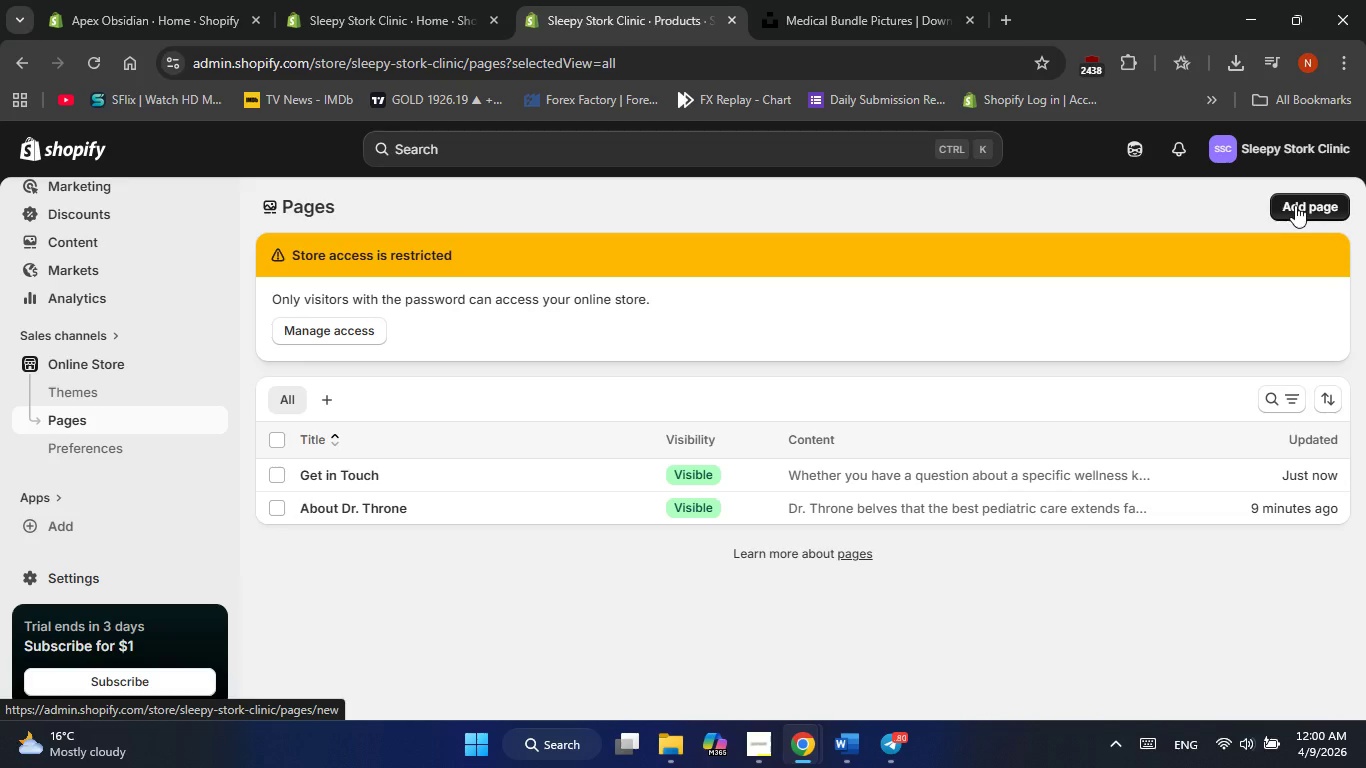 
left_click([448, 560])
 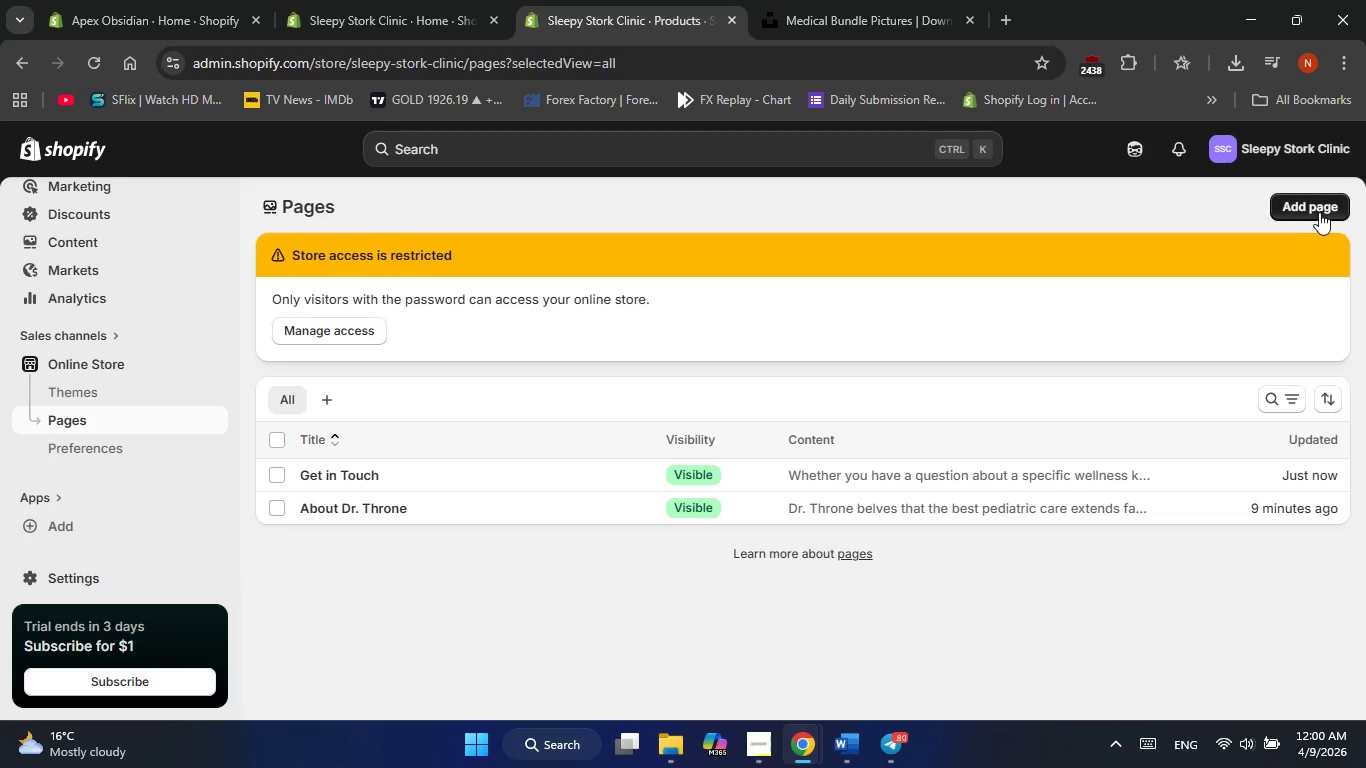 
left_click([1315, 211])
 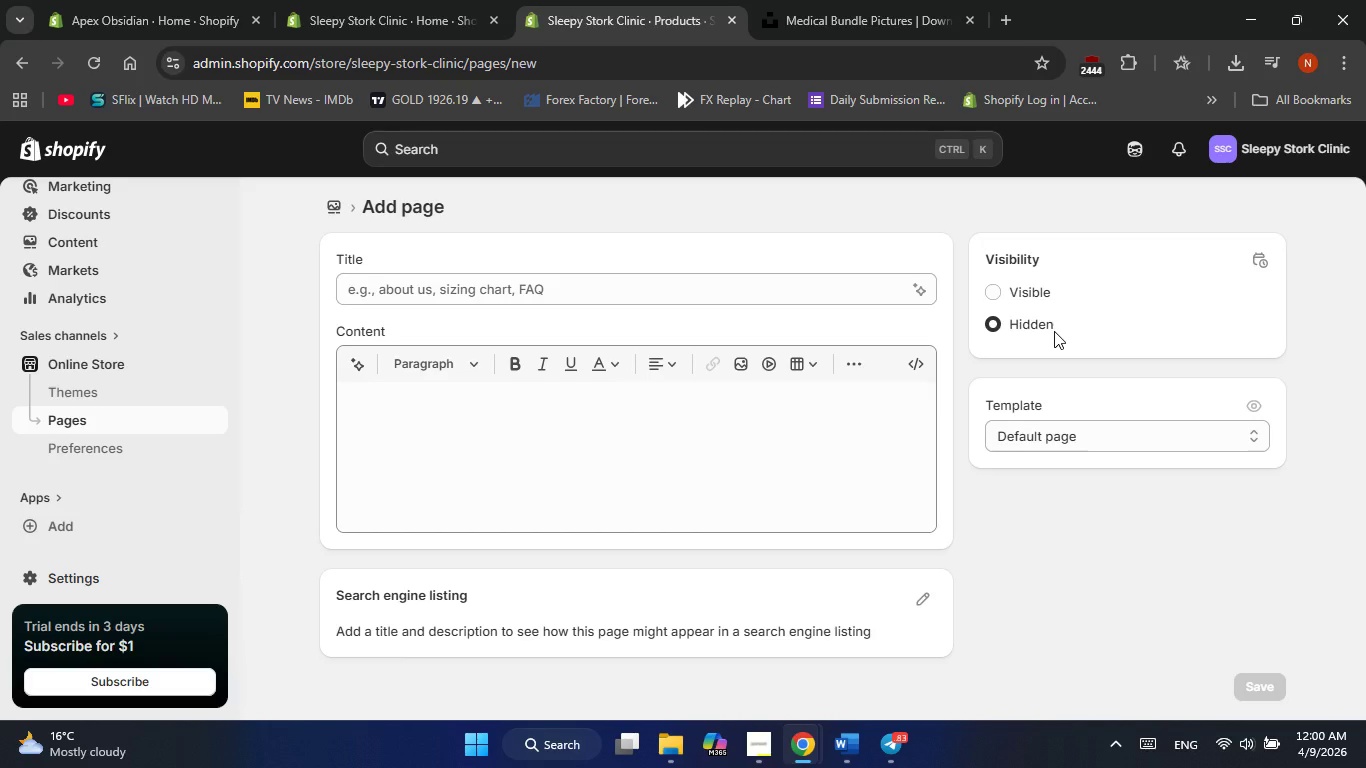 
left_click([1034, 301])
 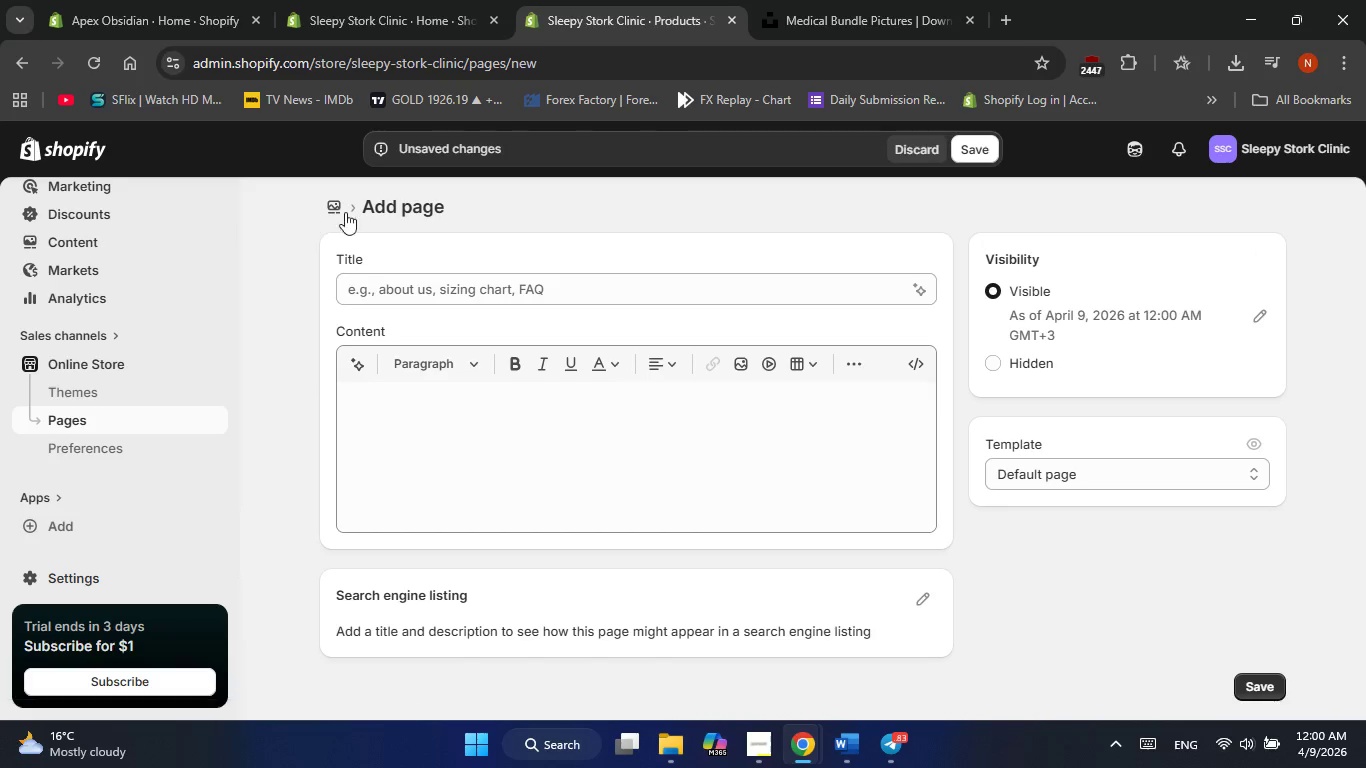 
left_click([328, 202])
 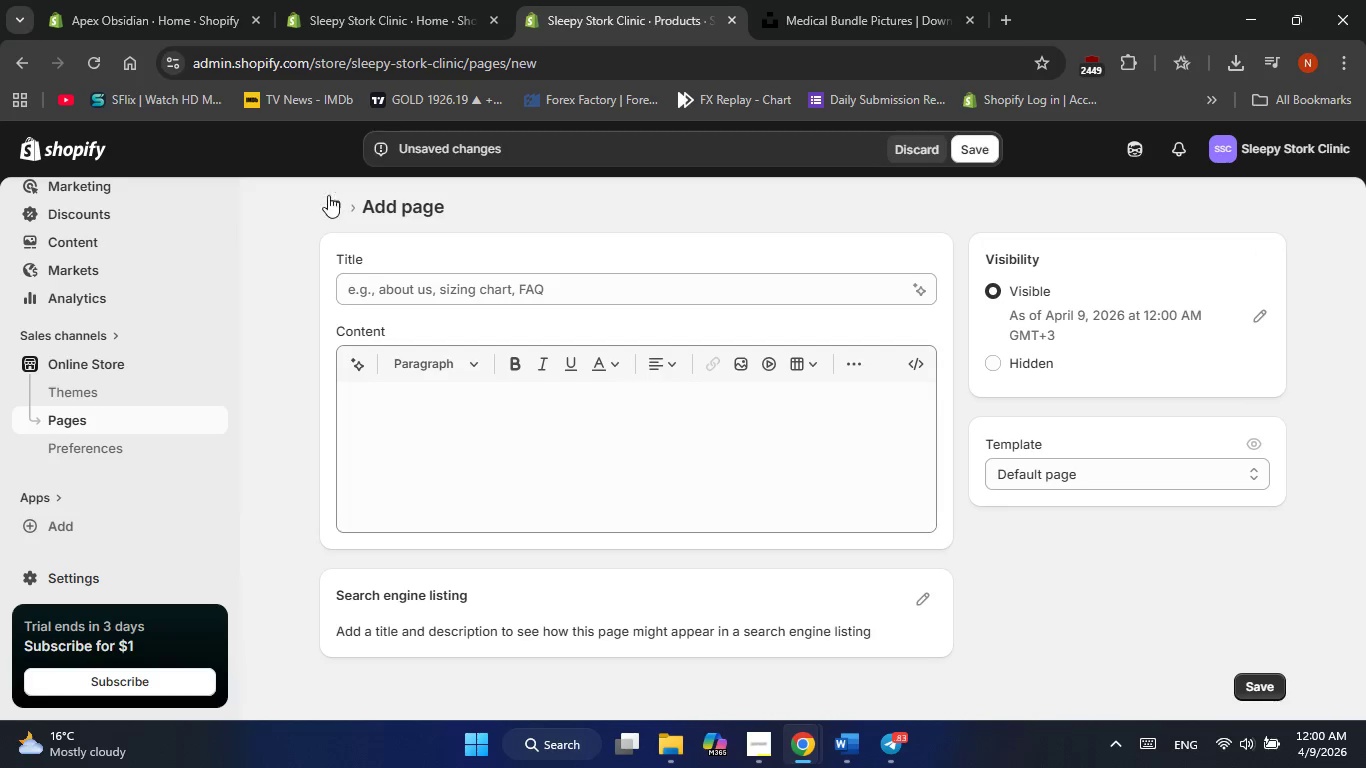 
left_click([330, 203])
 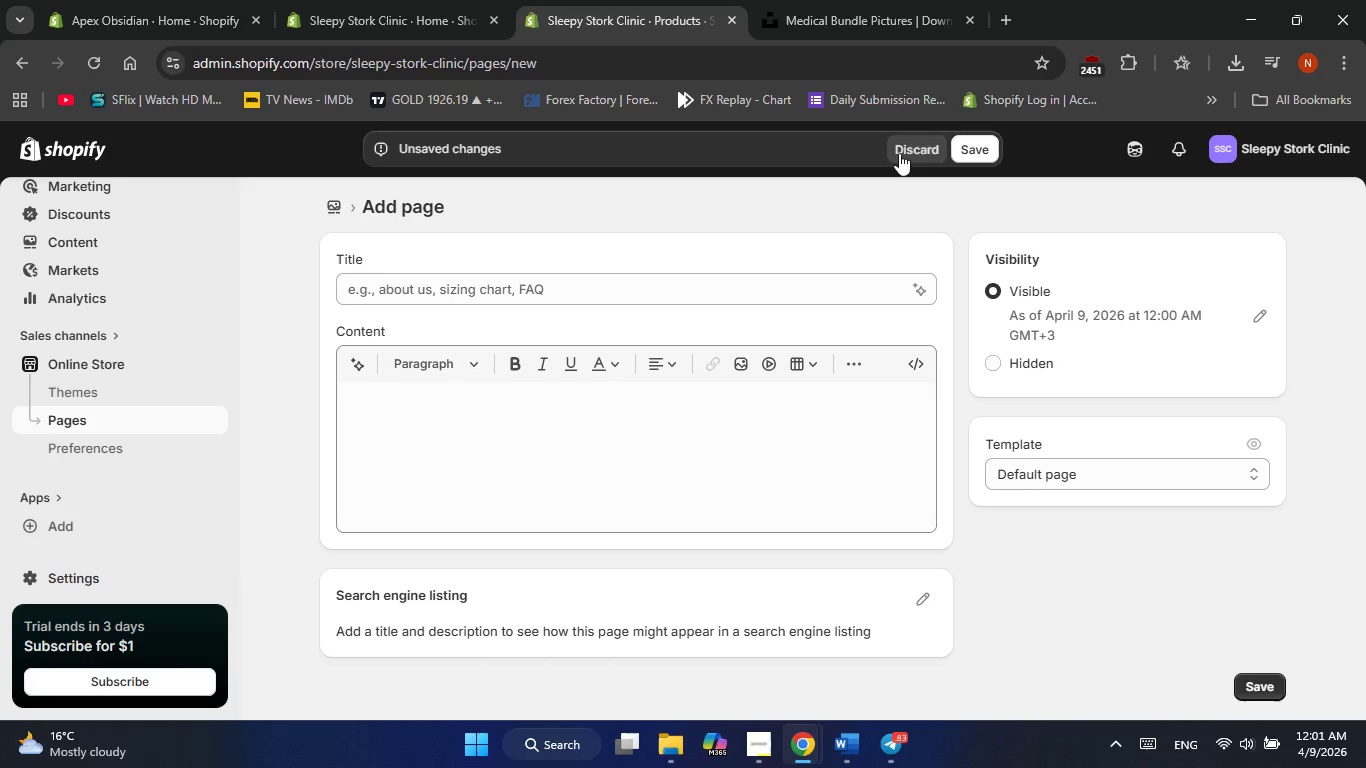 
left_click([429, 291])
 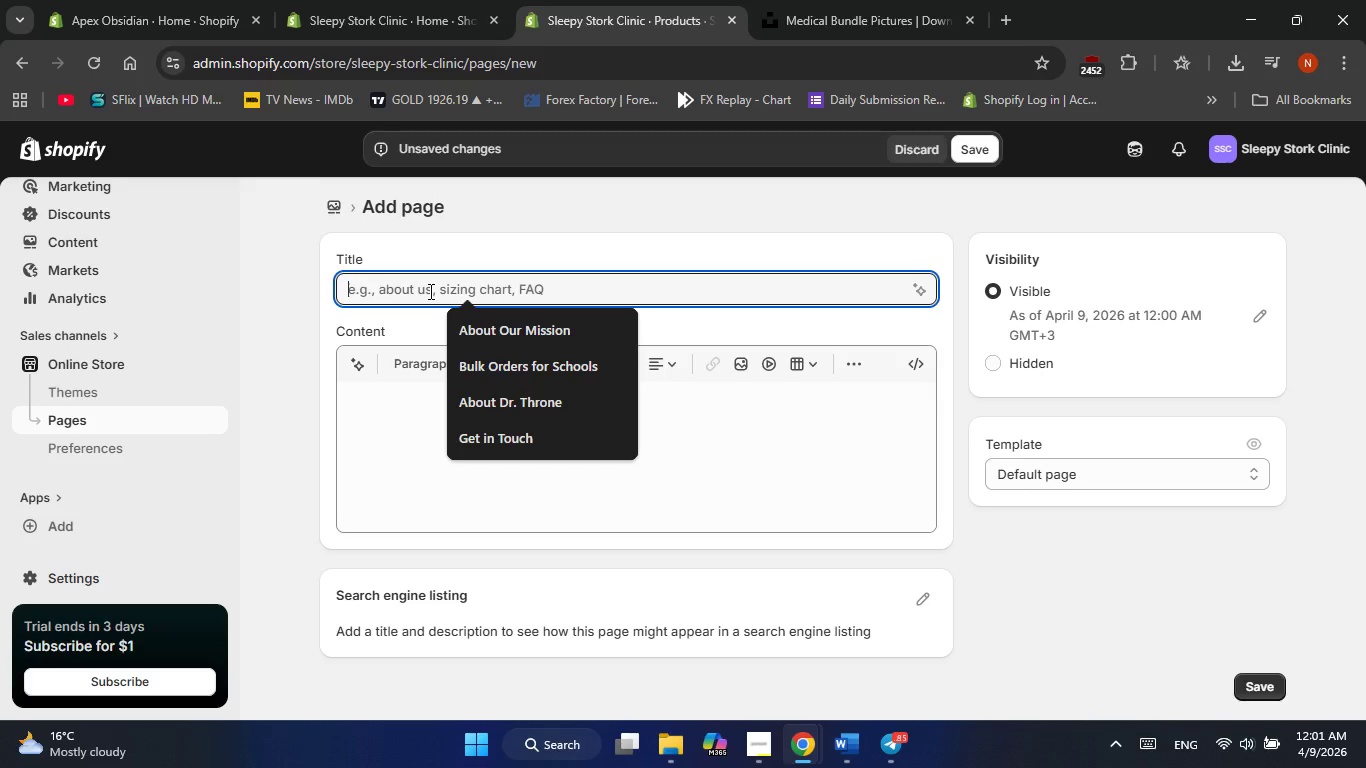 
wait(46.52)
 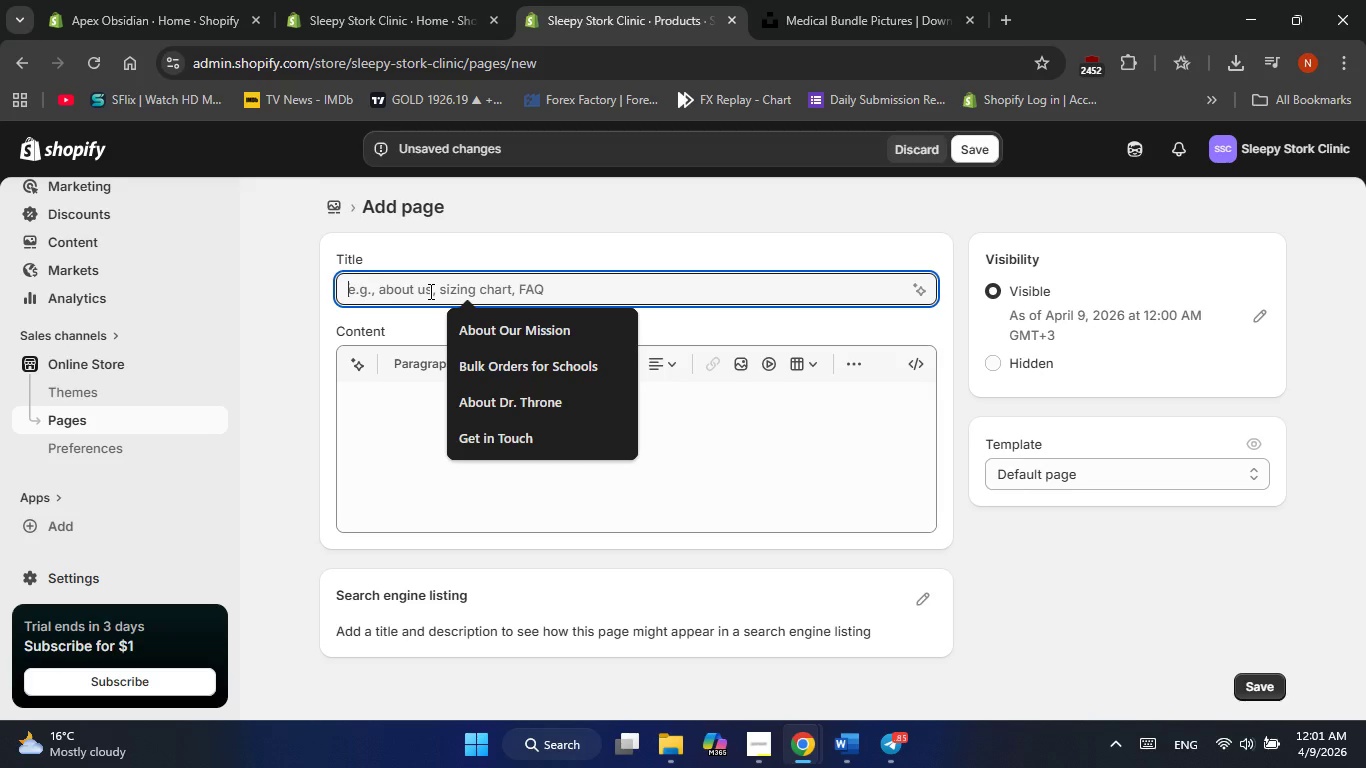 
left_click([417, 285])
 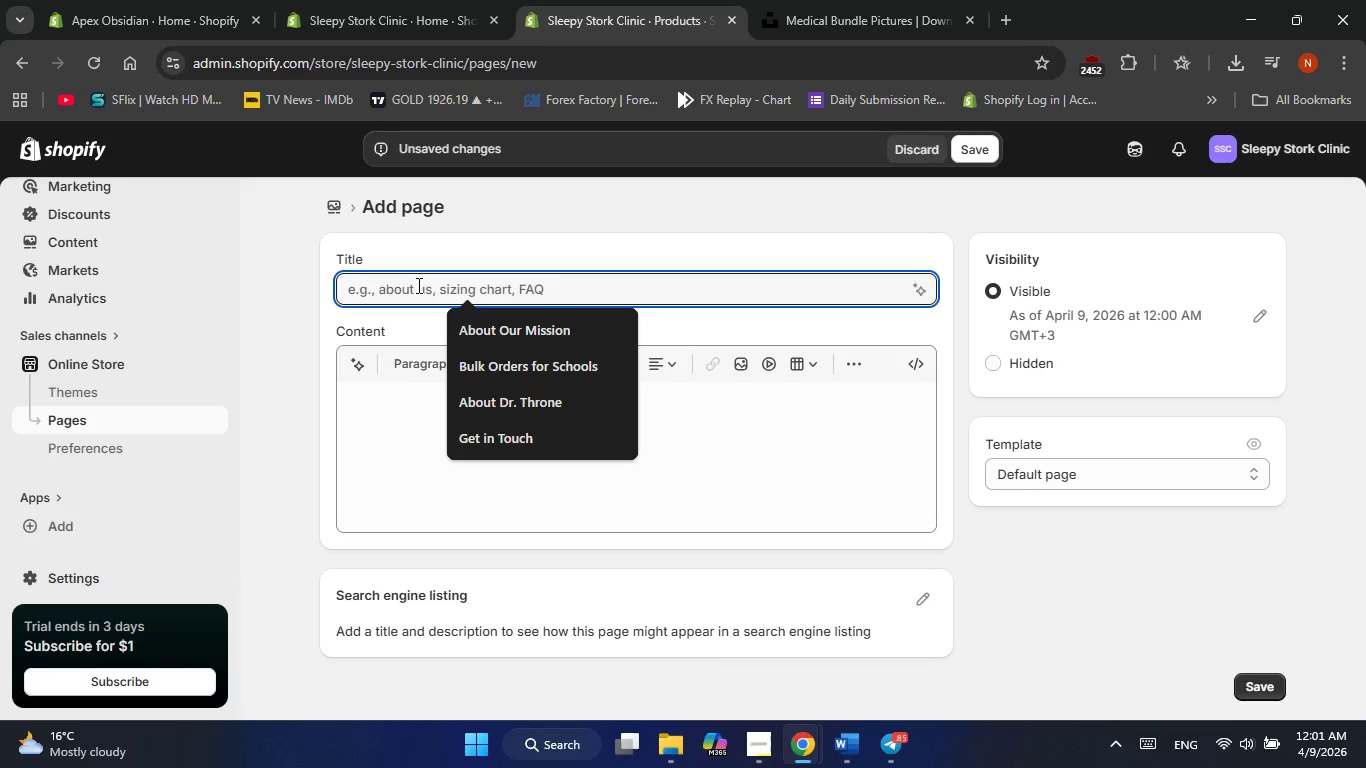 
type(Recommend)
 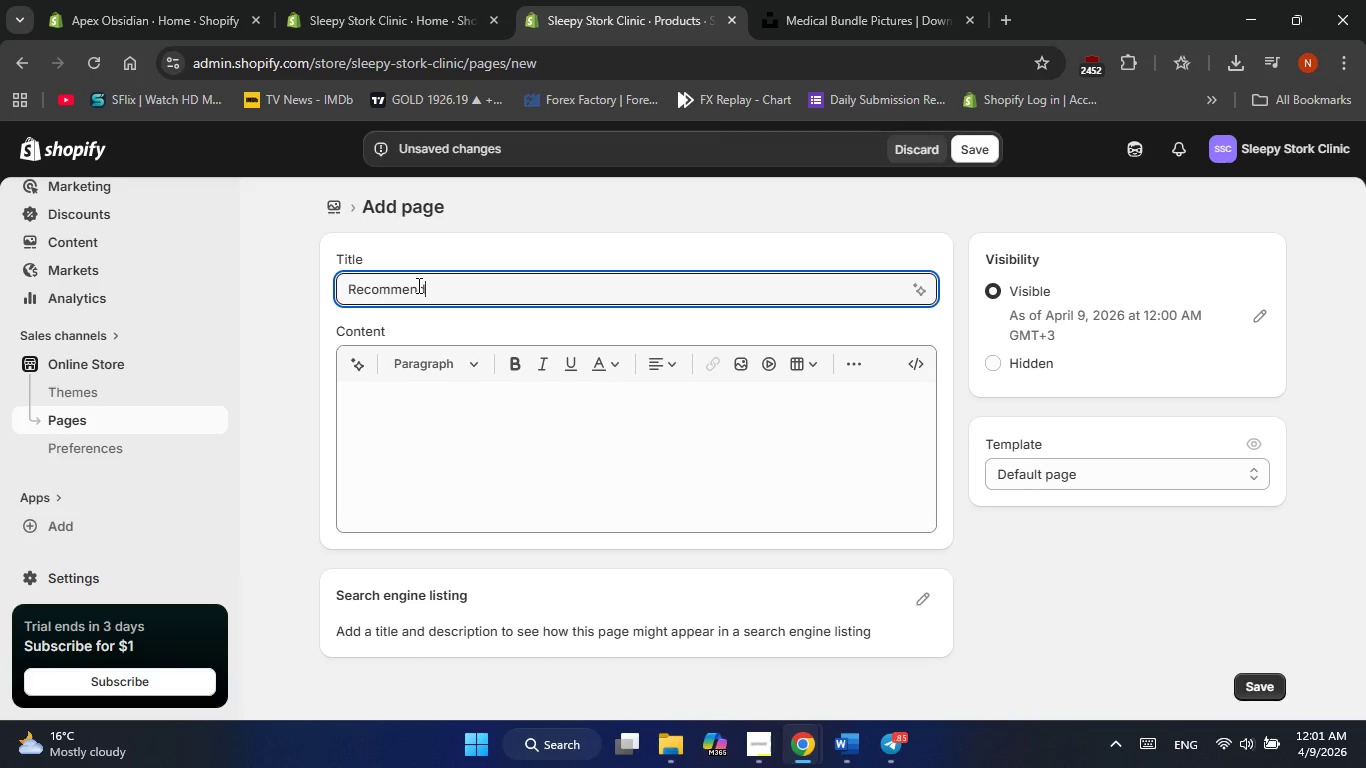 
type(ed Use & Safety FAQ)
 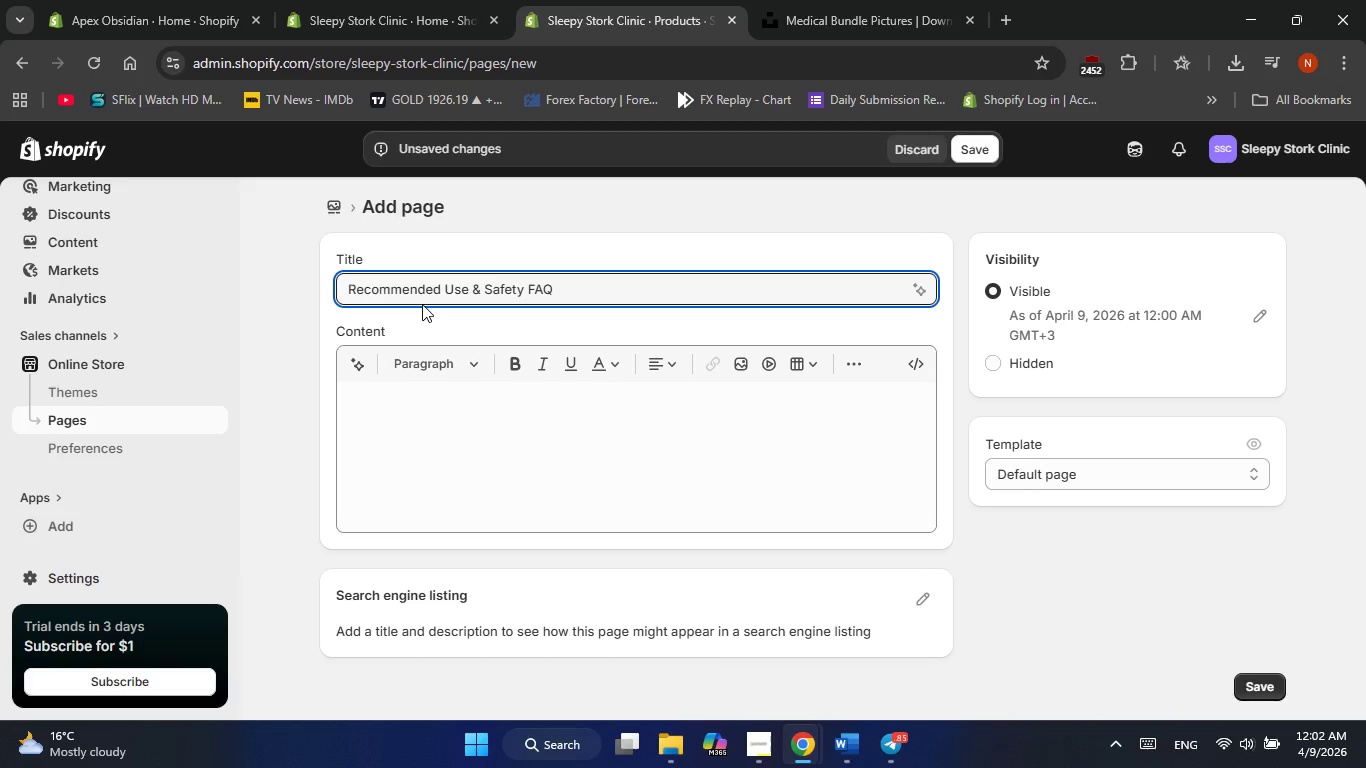 
left_click([438, 411])
 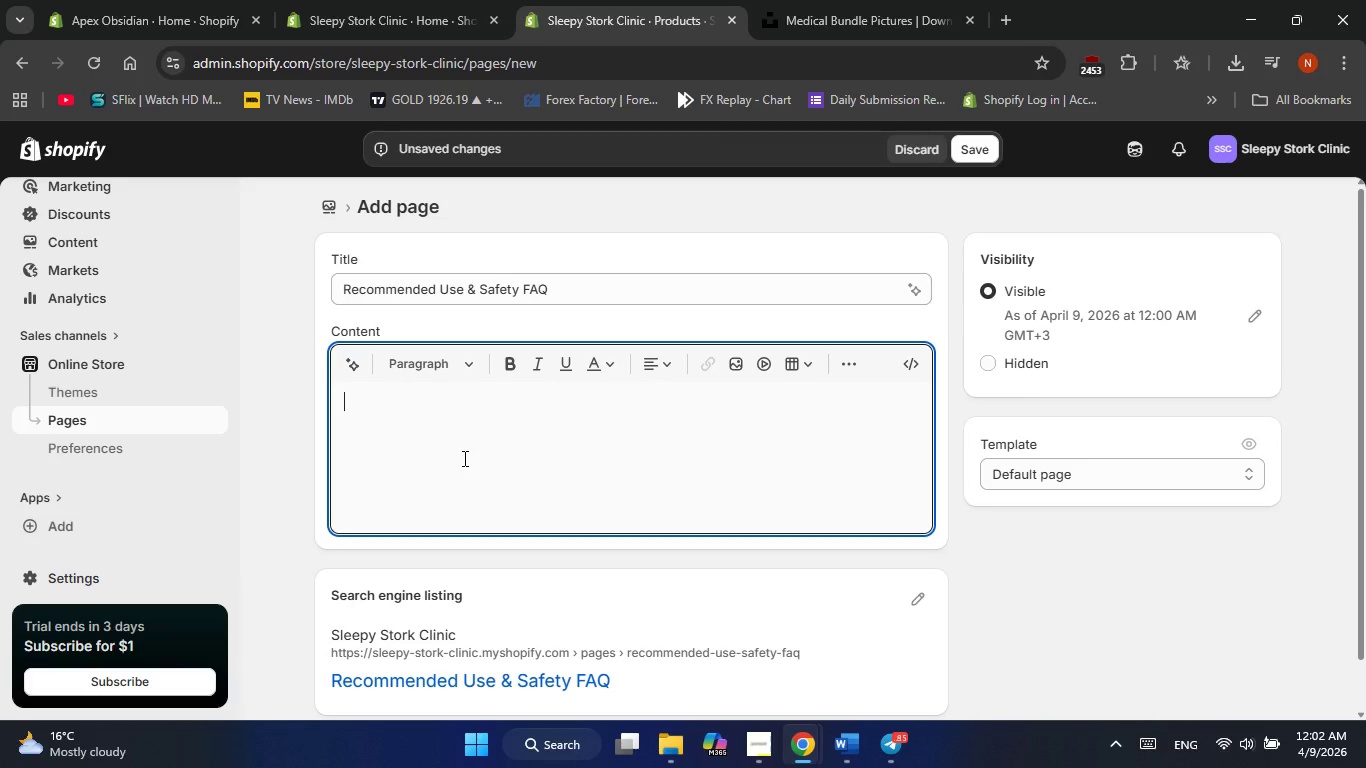 
type(At t)
key(Backspace)
type(The Sleepy Stork )
key(Backspace)
type(, we belive that the right tools are only effective when used correctly )
key(Backspace)
type(. Bemow)
key(Backspace)
key(Backspace)
key(Backspace)
type(low are the clinicall)
key(Backspace)
type( guidelines are )
key(Backspace)
key(Backspace)
key(Backspace)
type(nd frequently asked questions for our most popular curated wellness )
 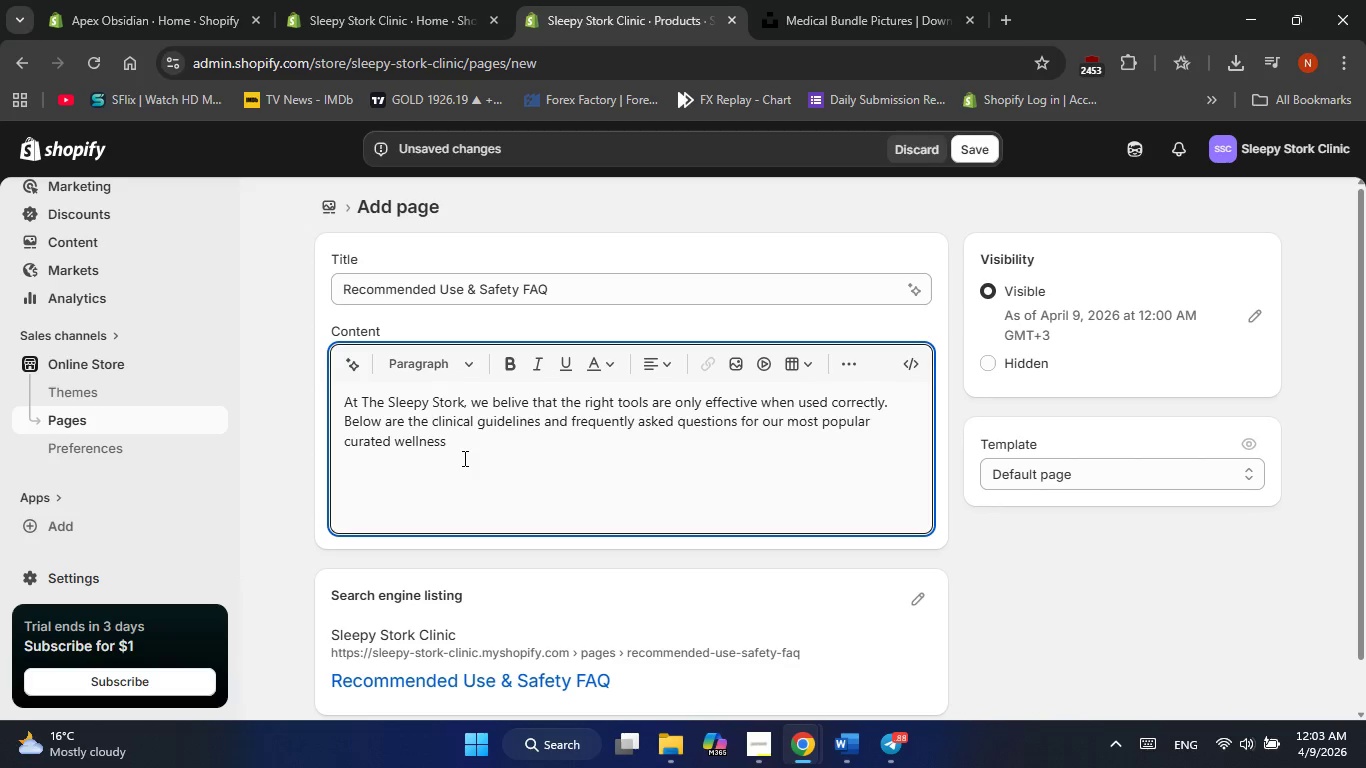 
wait(41.42)
 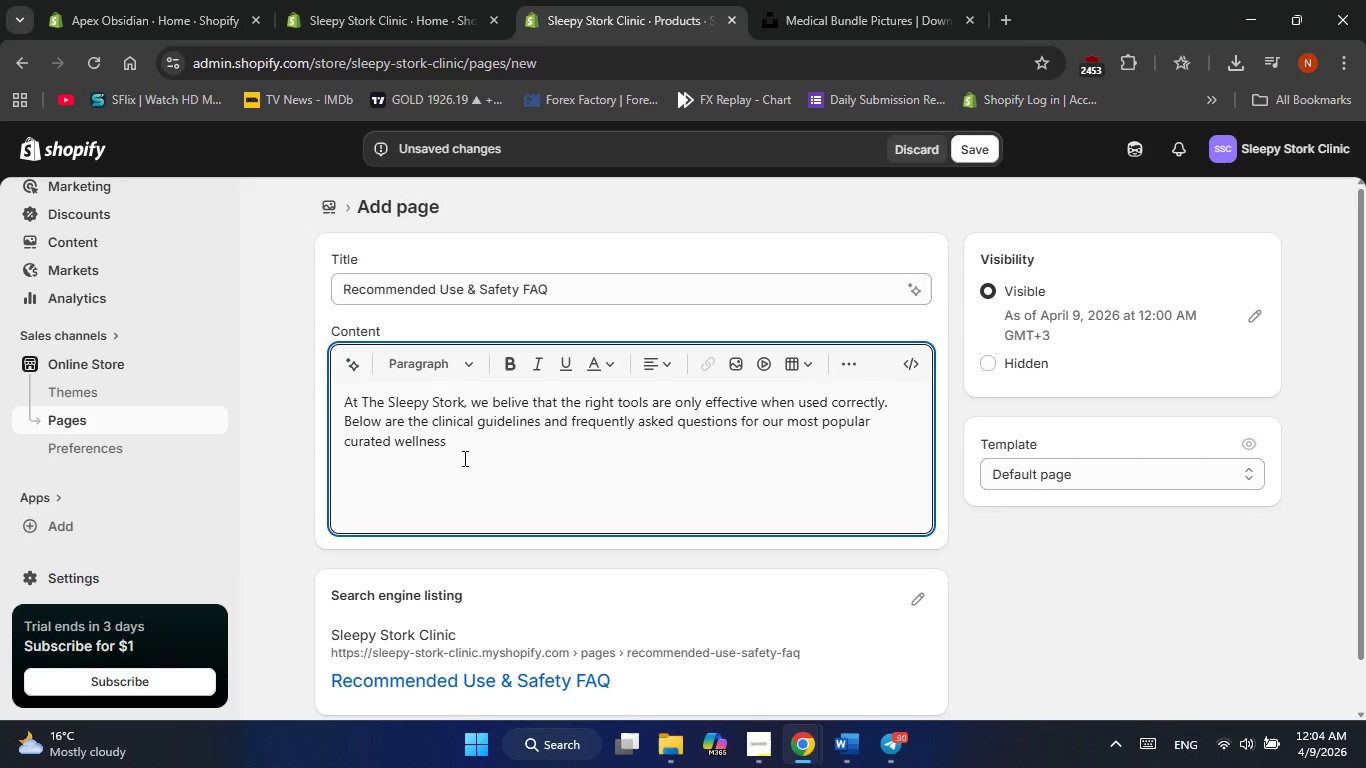 
type(supplies.)
 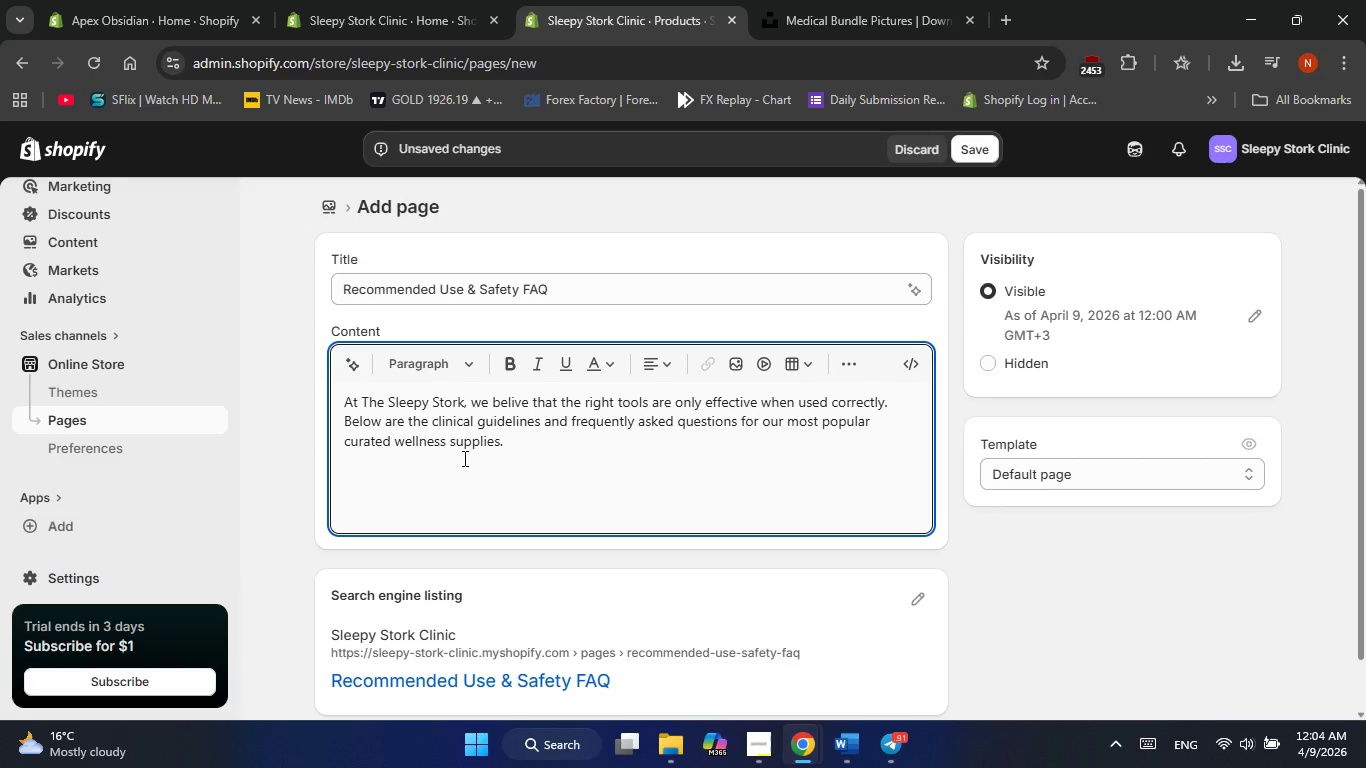 
wait(7.66)
 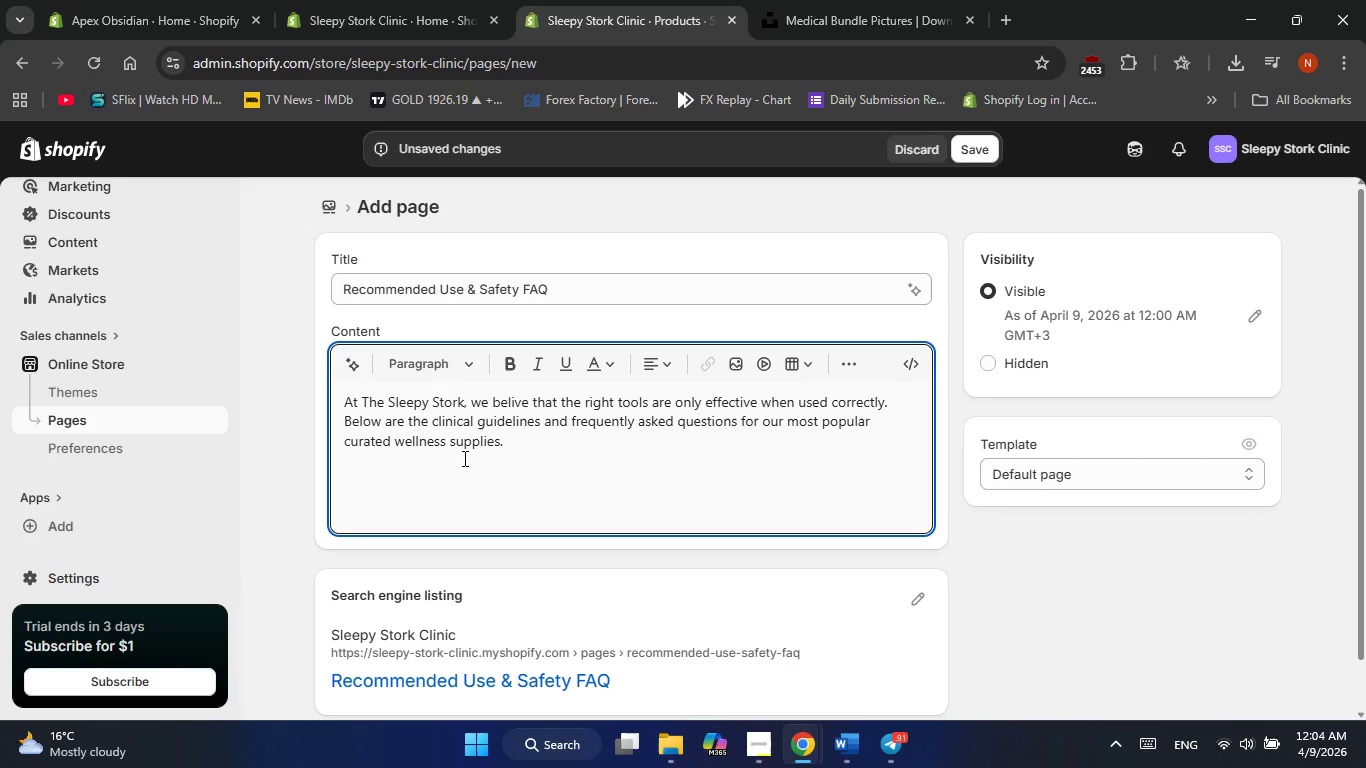 
key(Enter)
 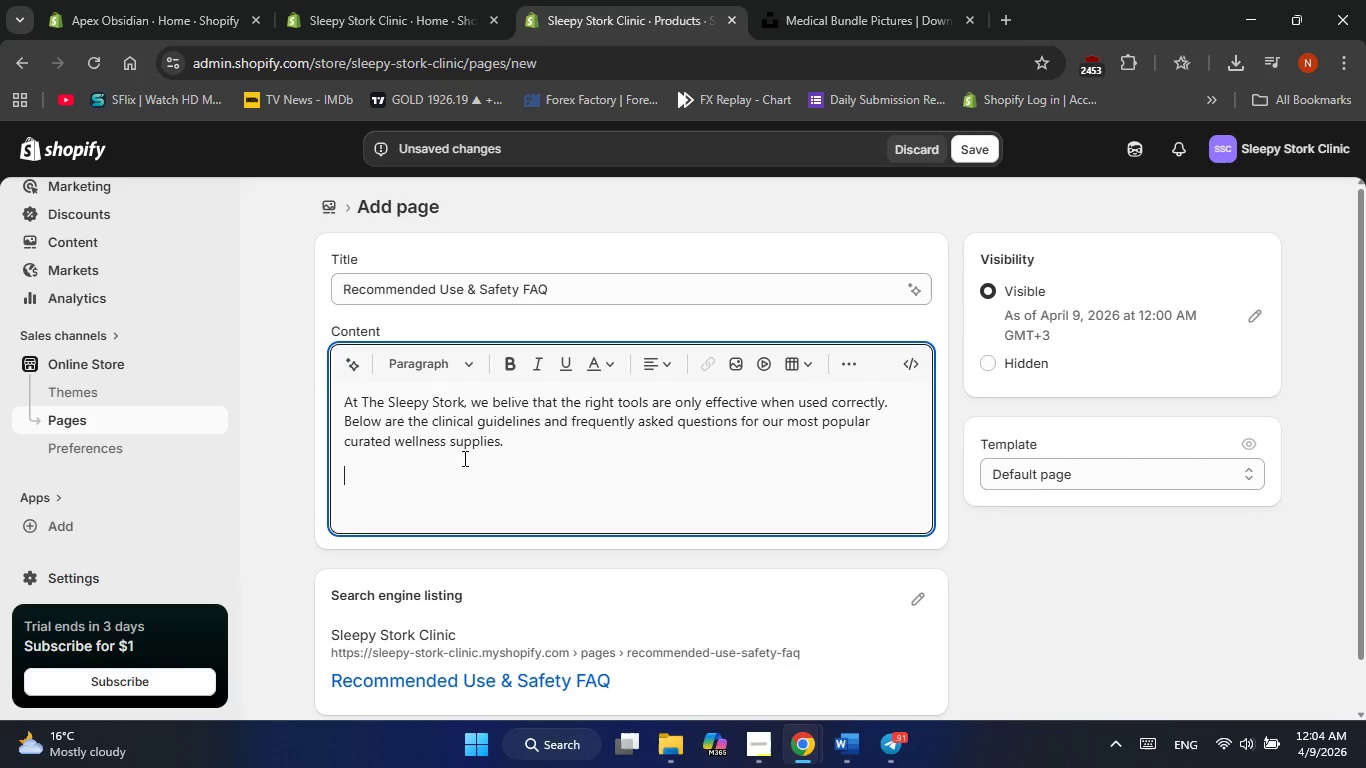 
type(General Wellness & Safety)
 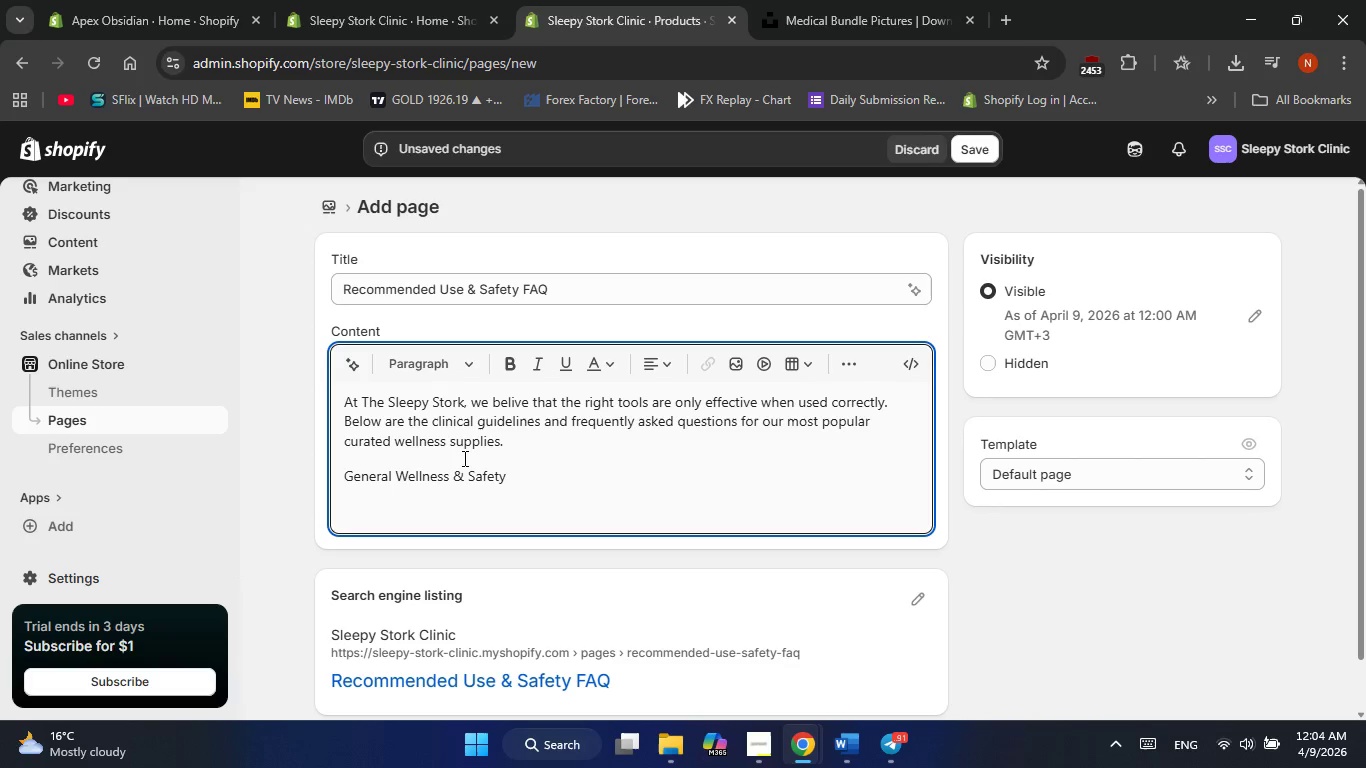 
key(Enter)
 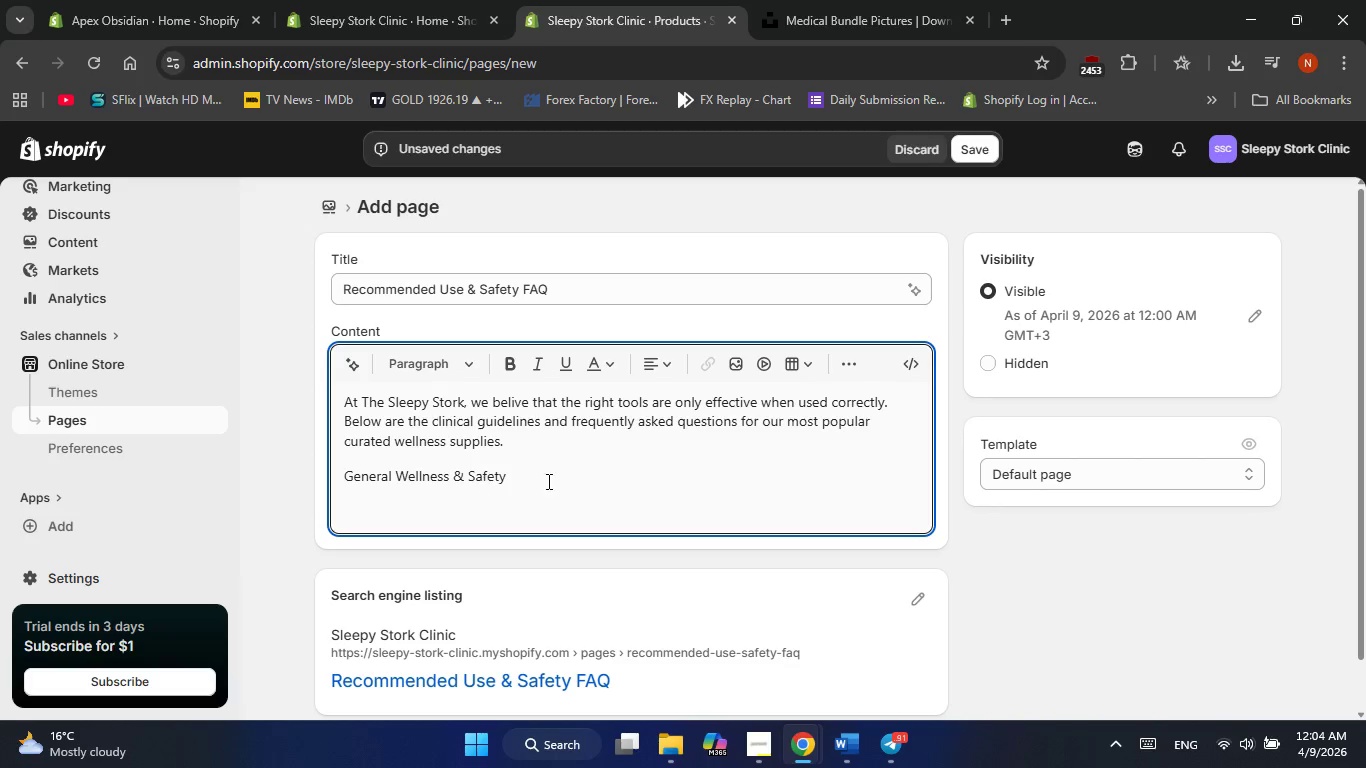 
left_click_drag(start_coordinate=[510, 477], to_coordinate=[341, 462])
 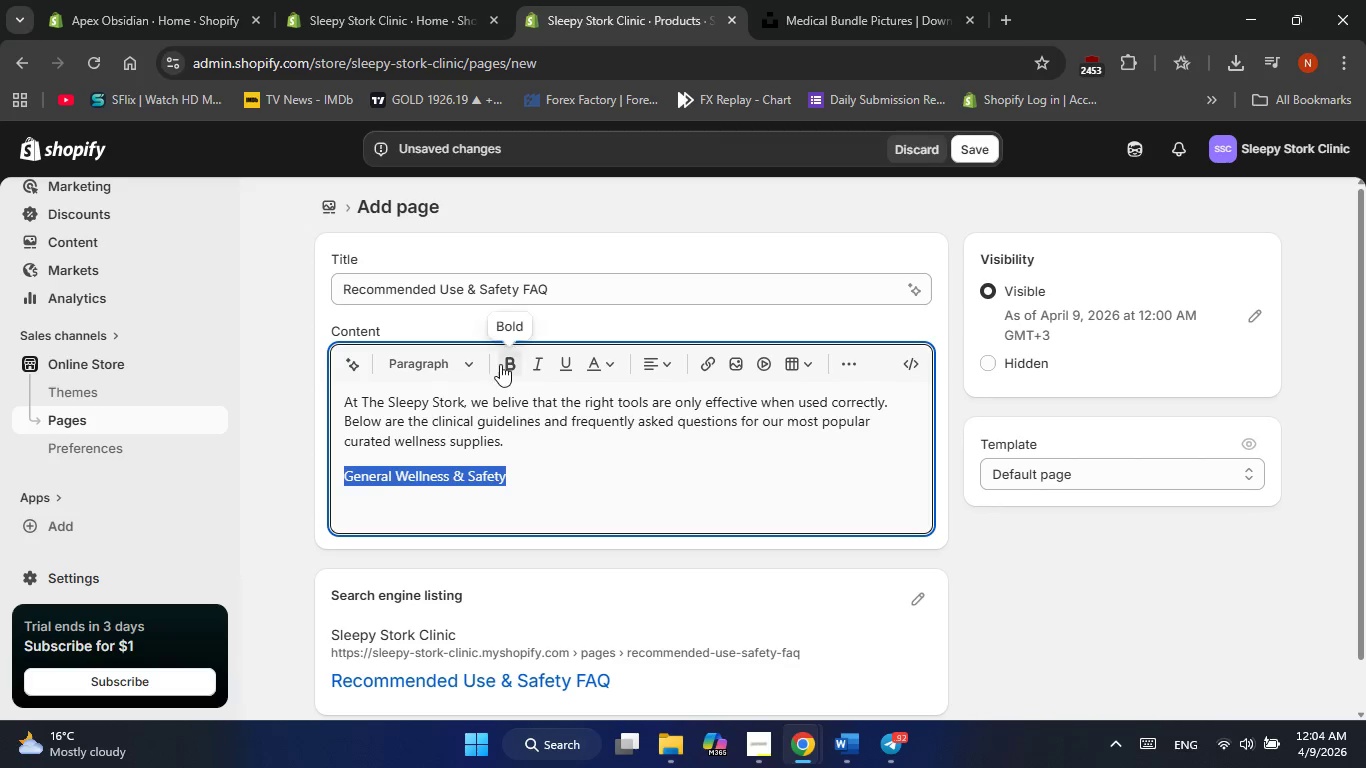 
left_click([502, 363])
 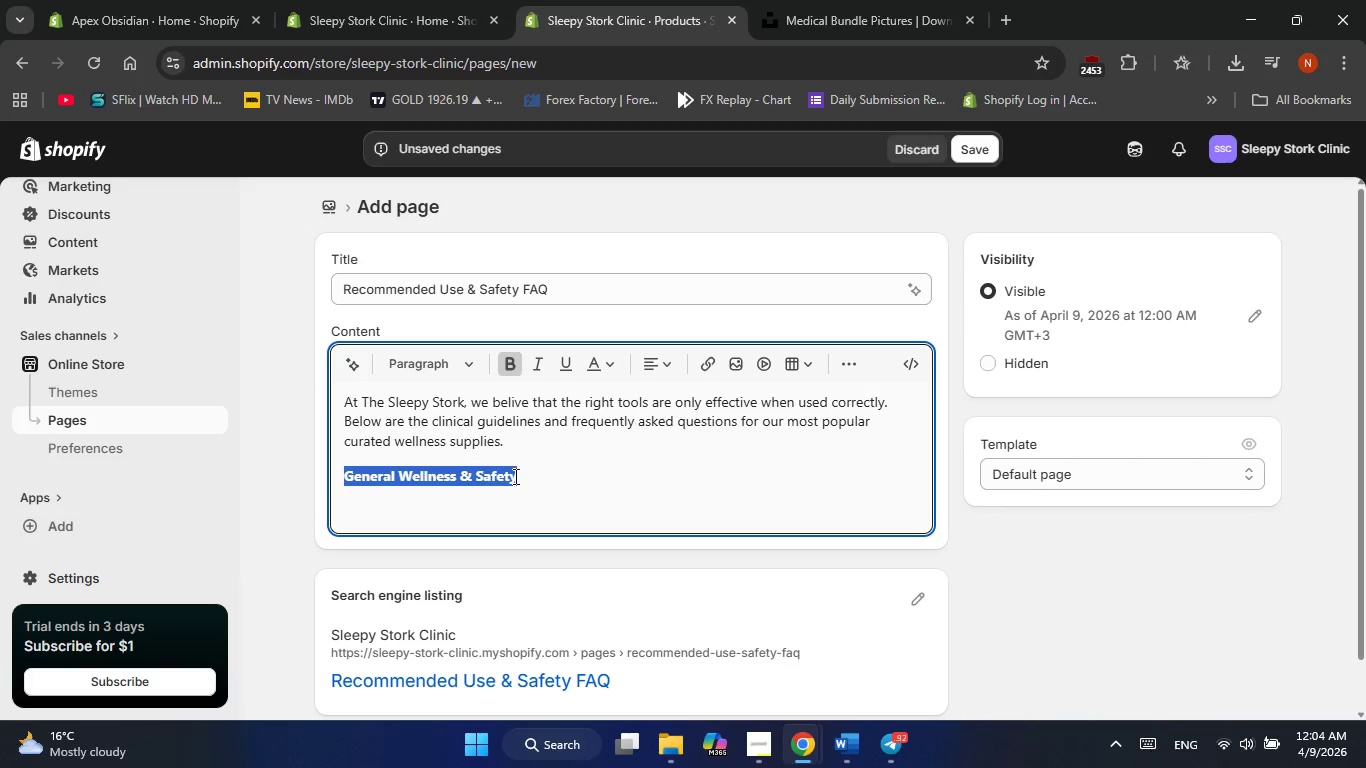 
left_click([516, 478])
 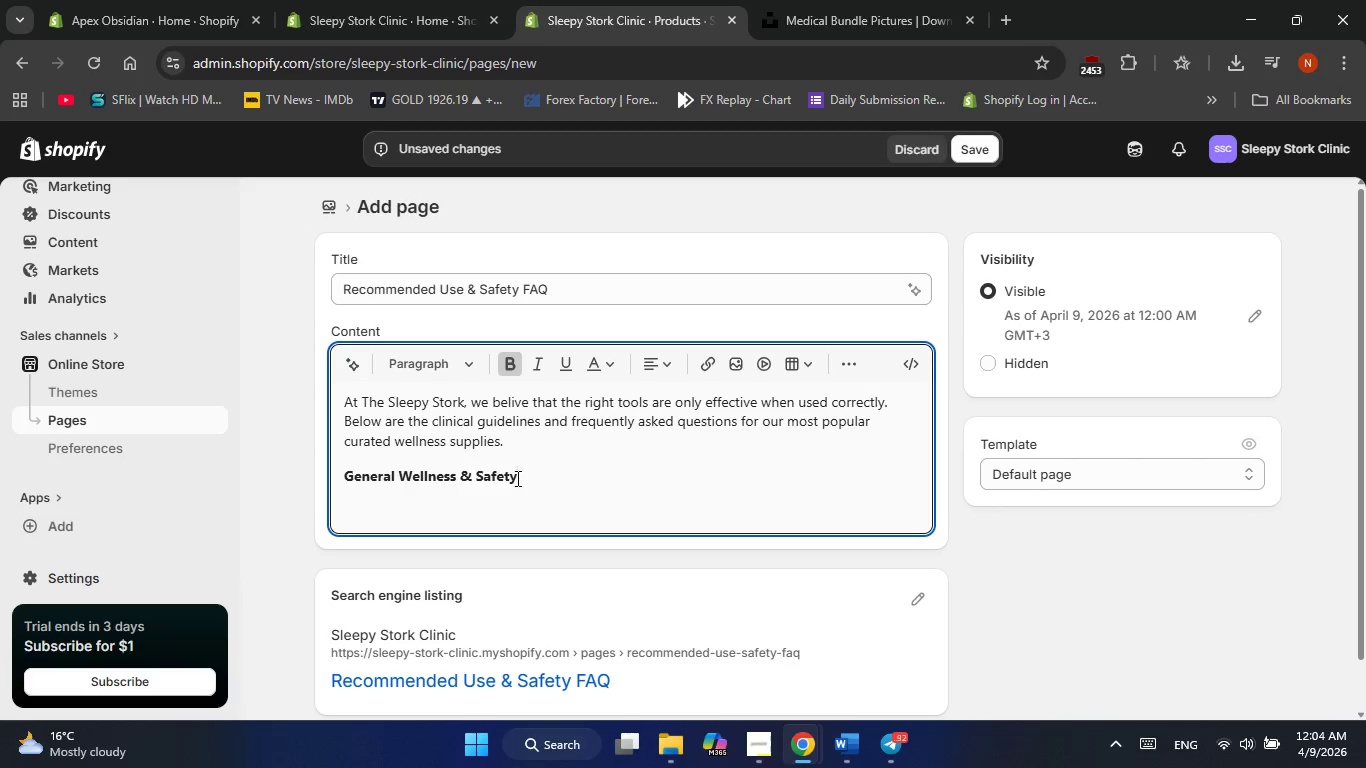 
key(NumpadEnter)
 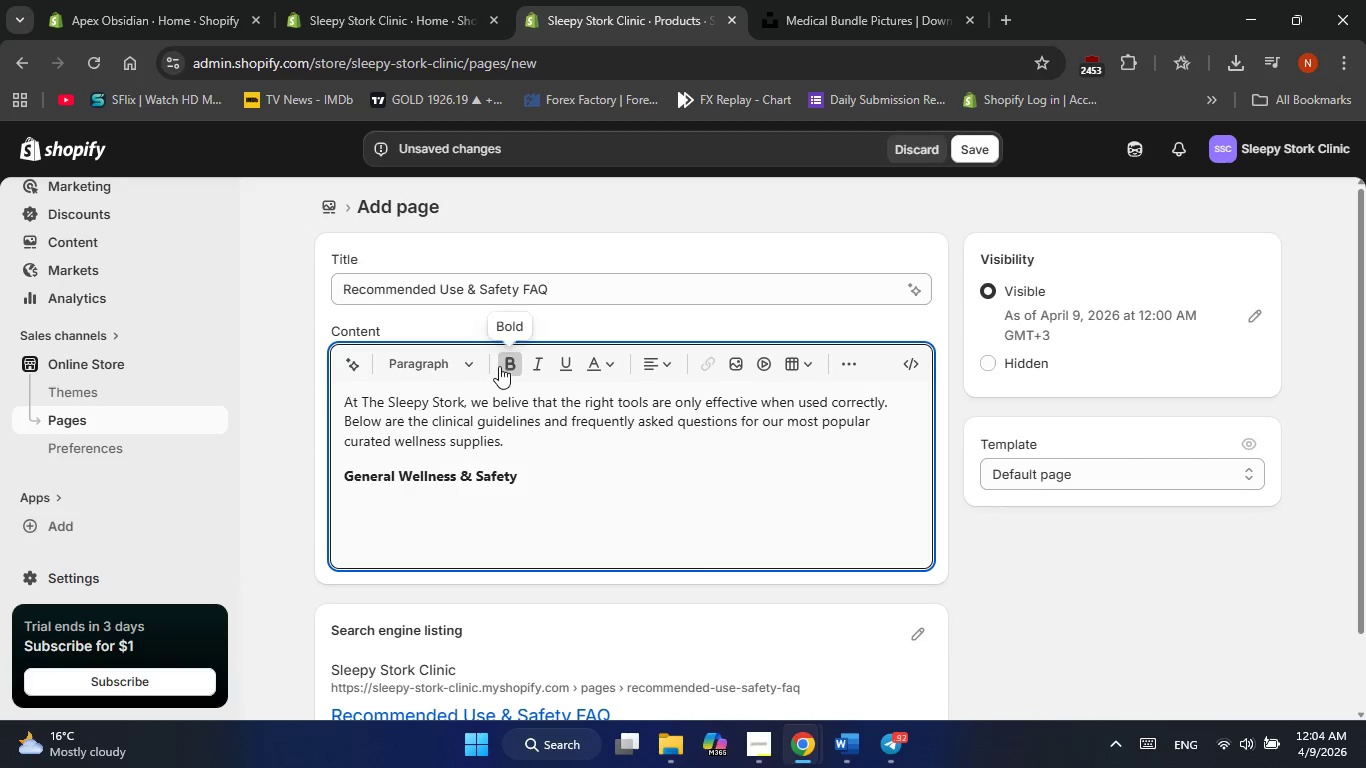 
left_click([504, 358])
 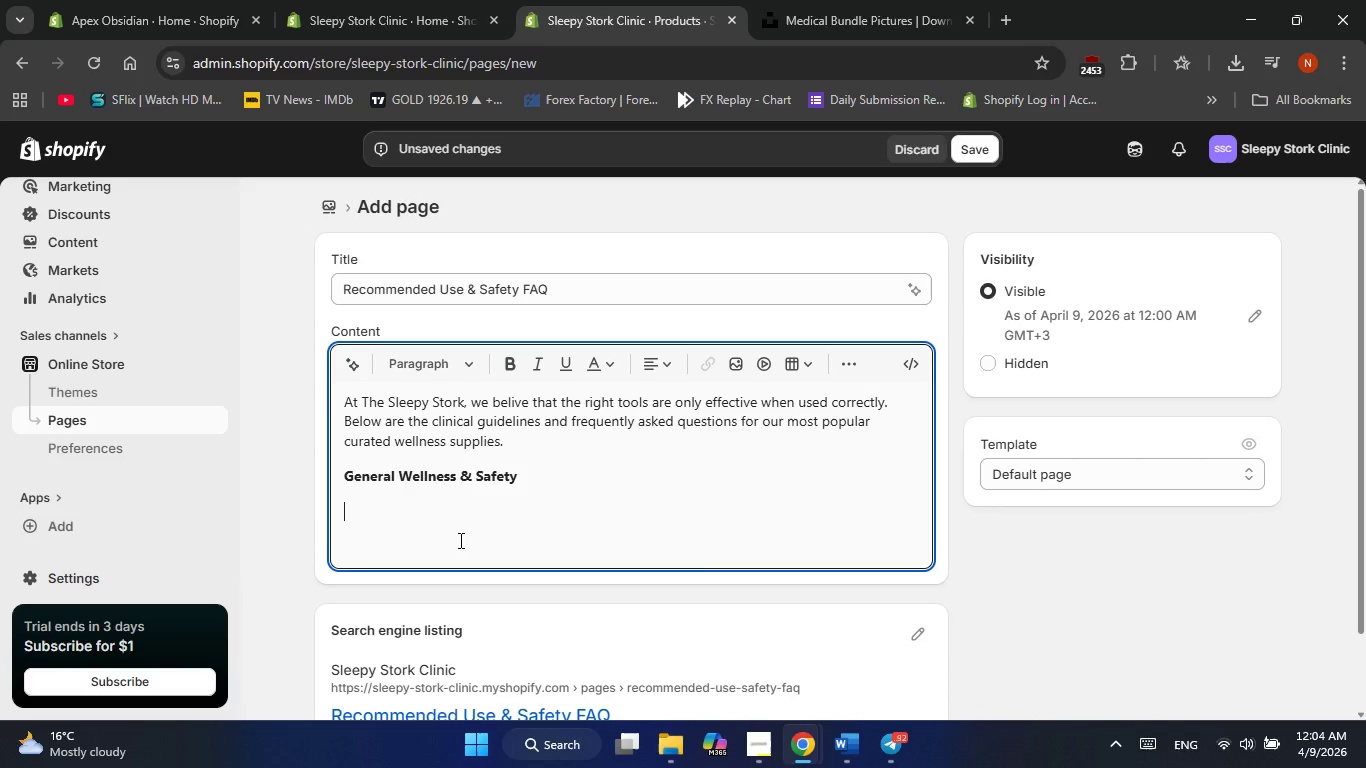 
left_click([459, 540])
 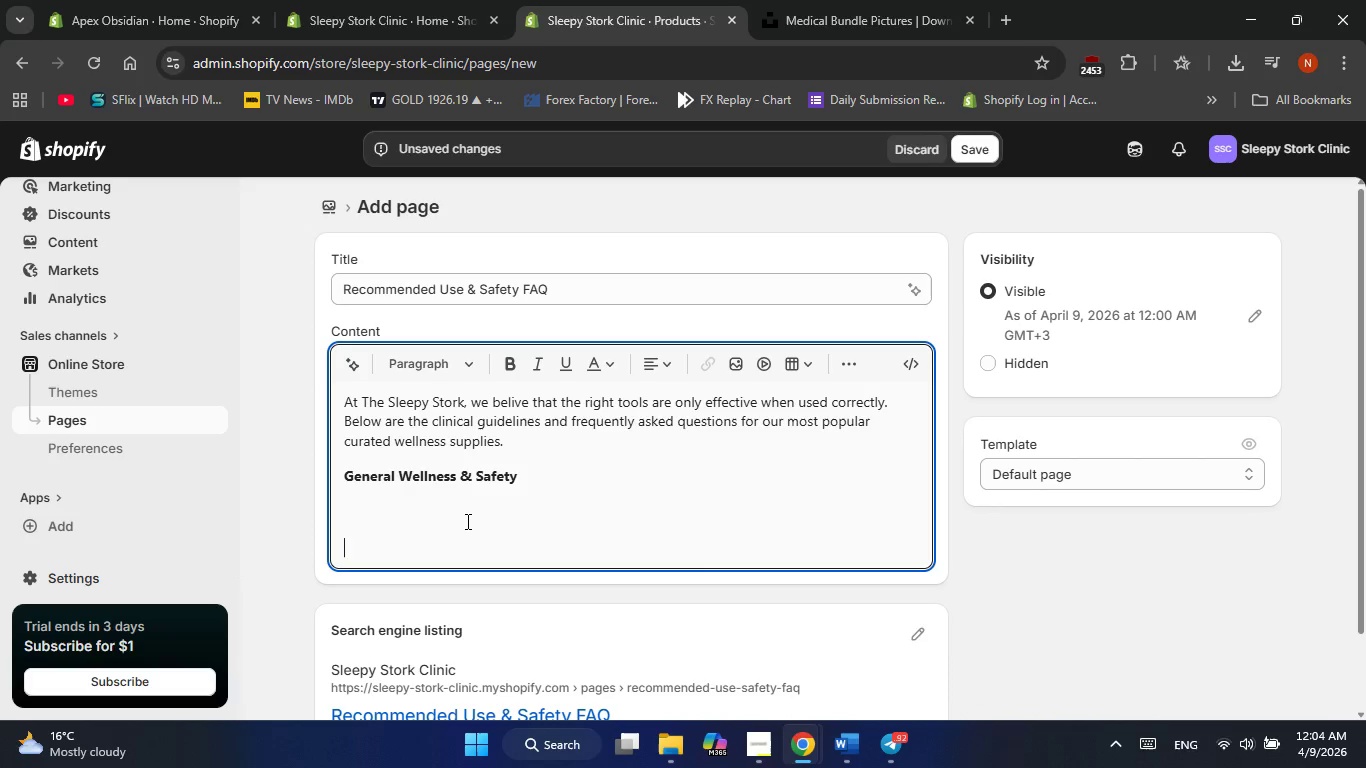 
left_click([467, 521])
 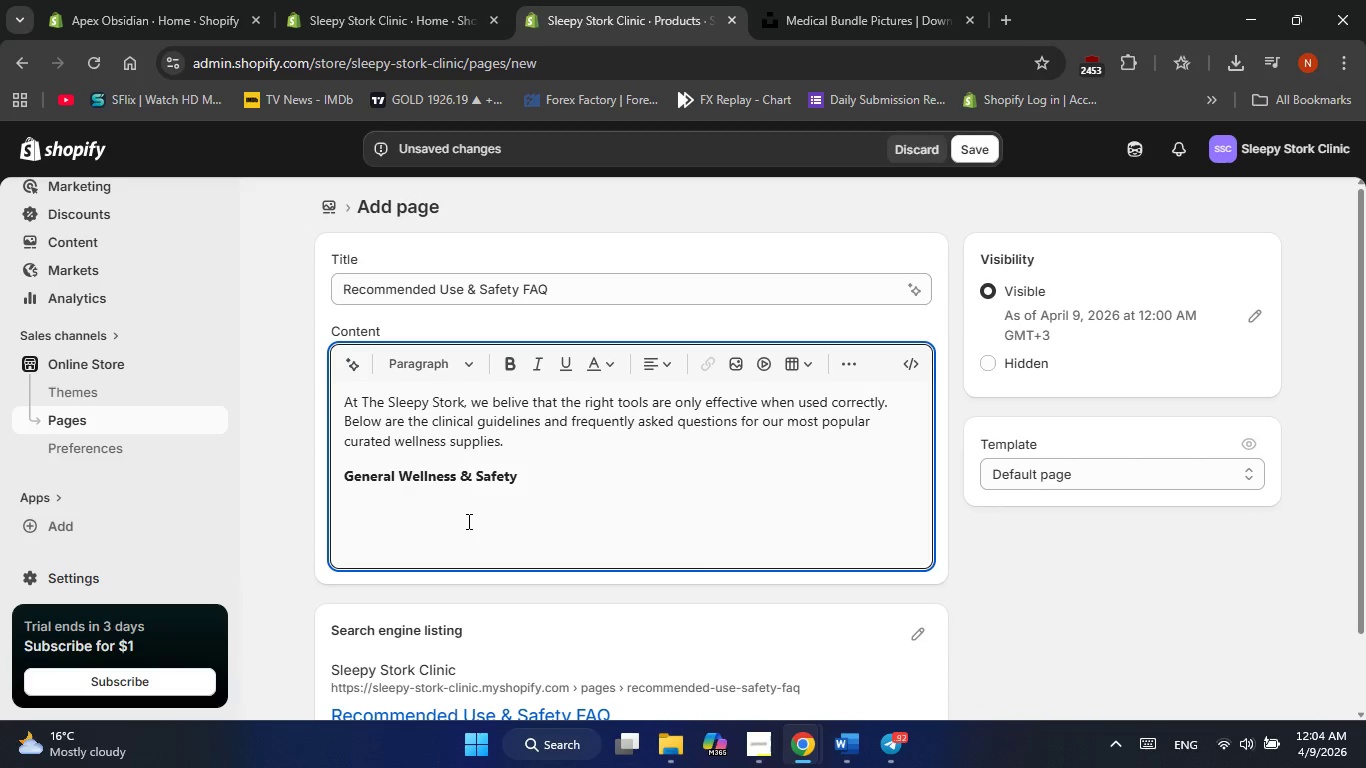 
type(Are these products a substitute for a doctor')
 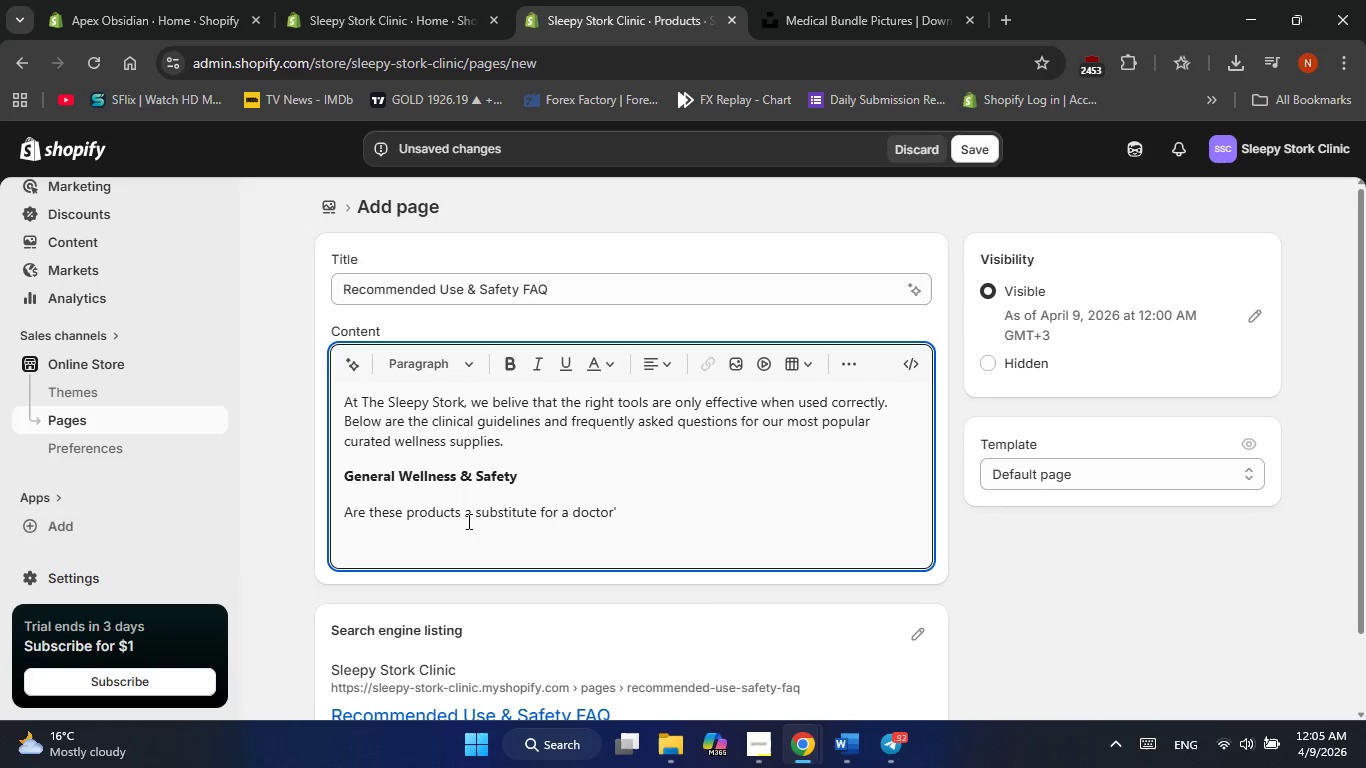 
key(Backspace)
 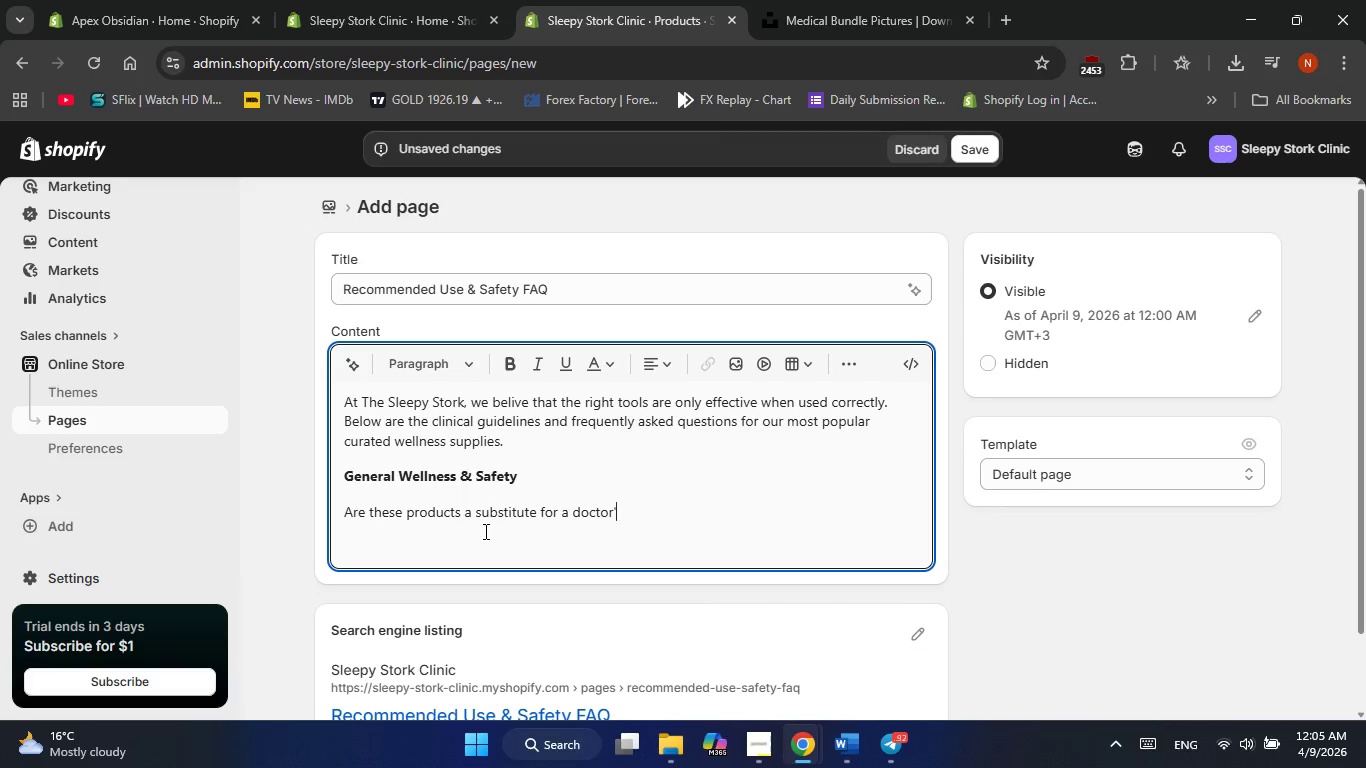 
key(Quote)
 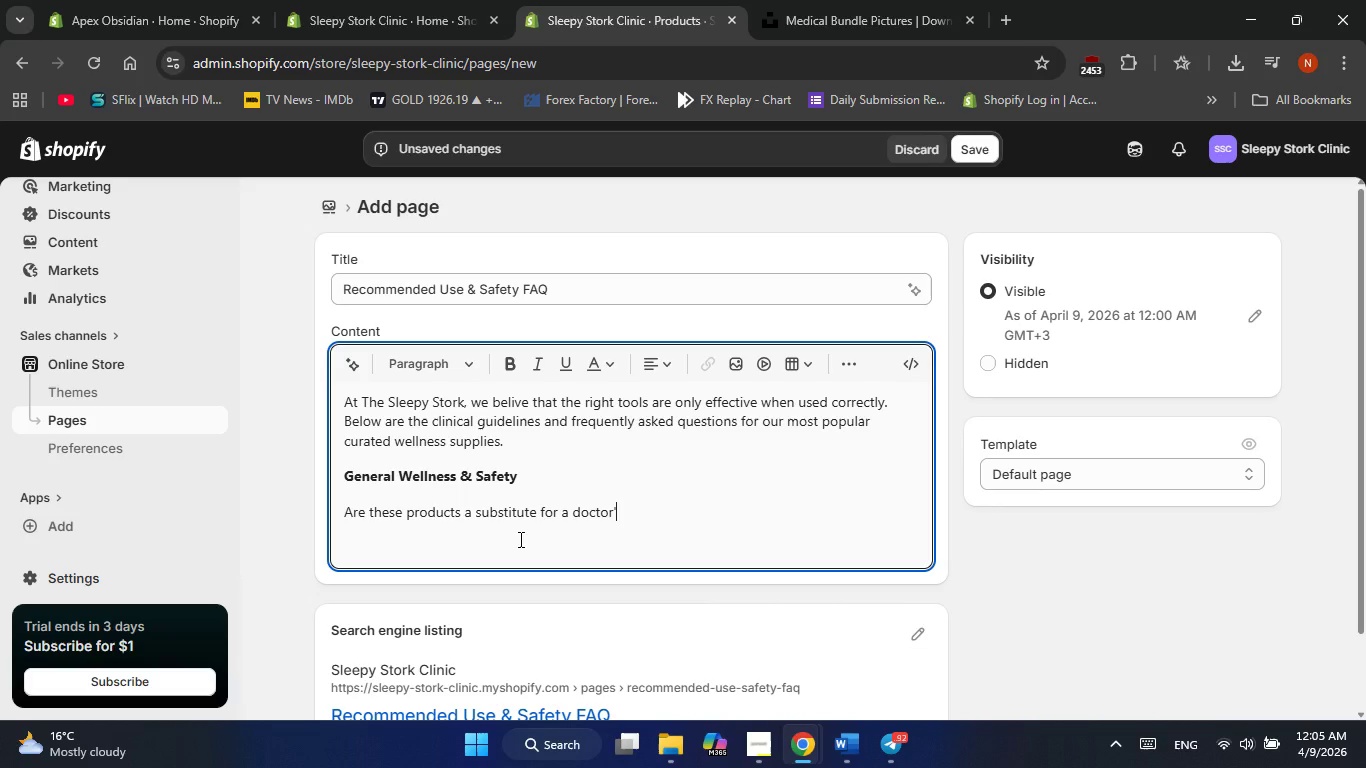 
key(Backspace)
type(")
key(Backspace)
type(' visit?)
 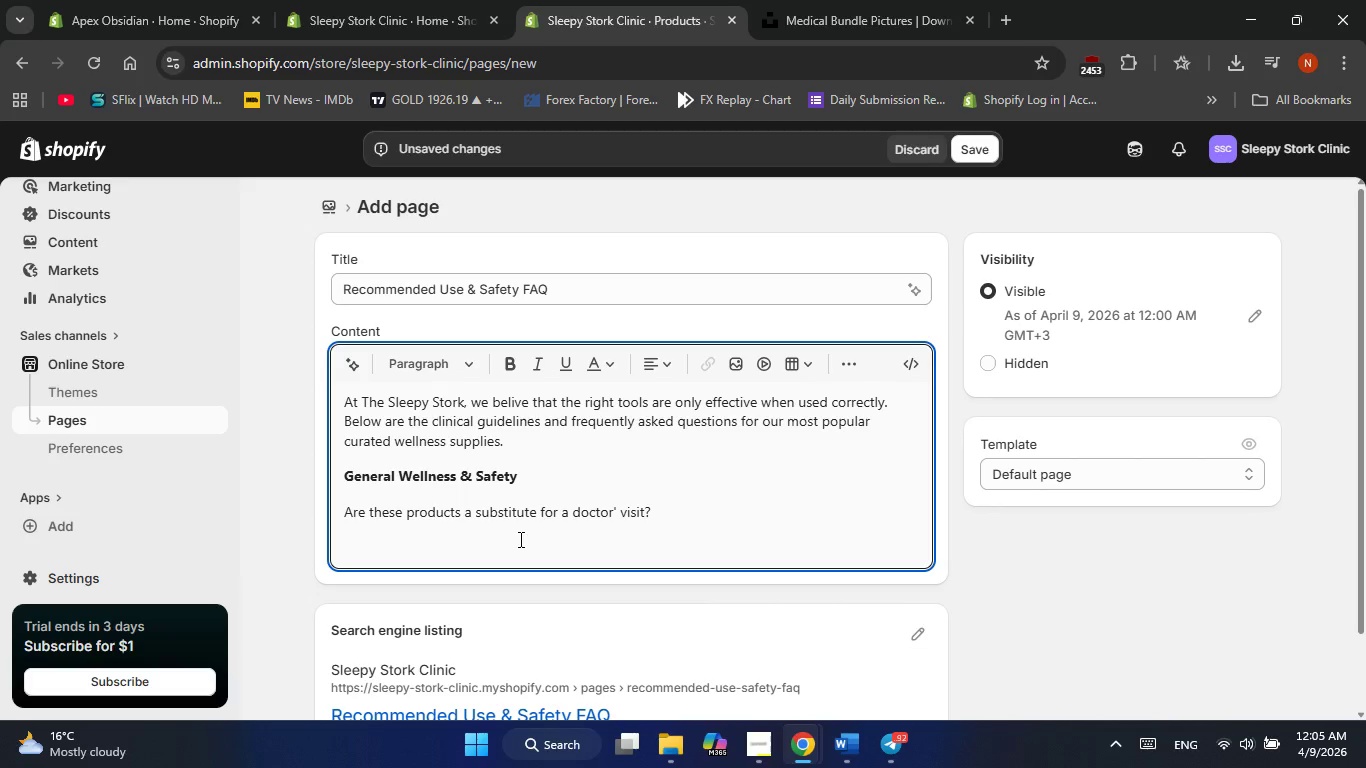 
key(Control+Shift+ArrowUp)
 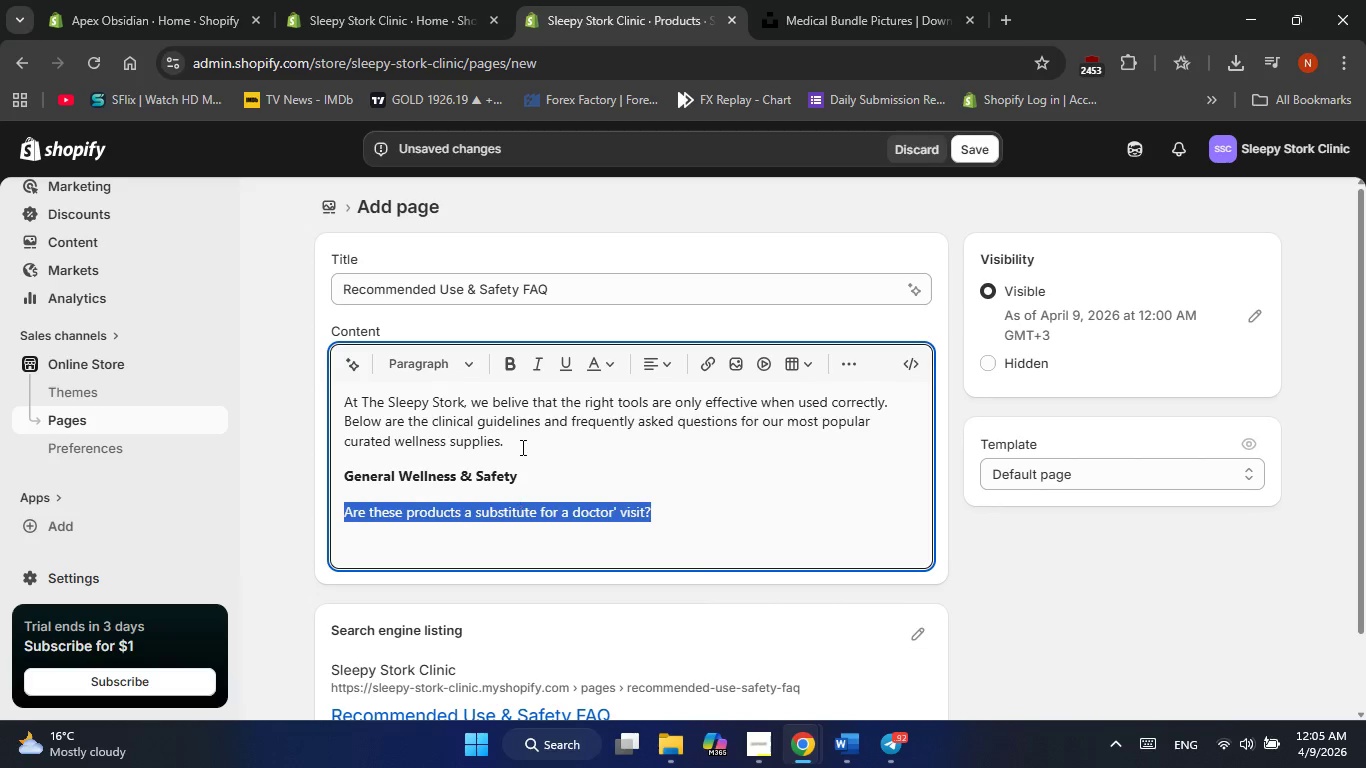 
left_click([513, 373])
 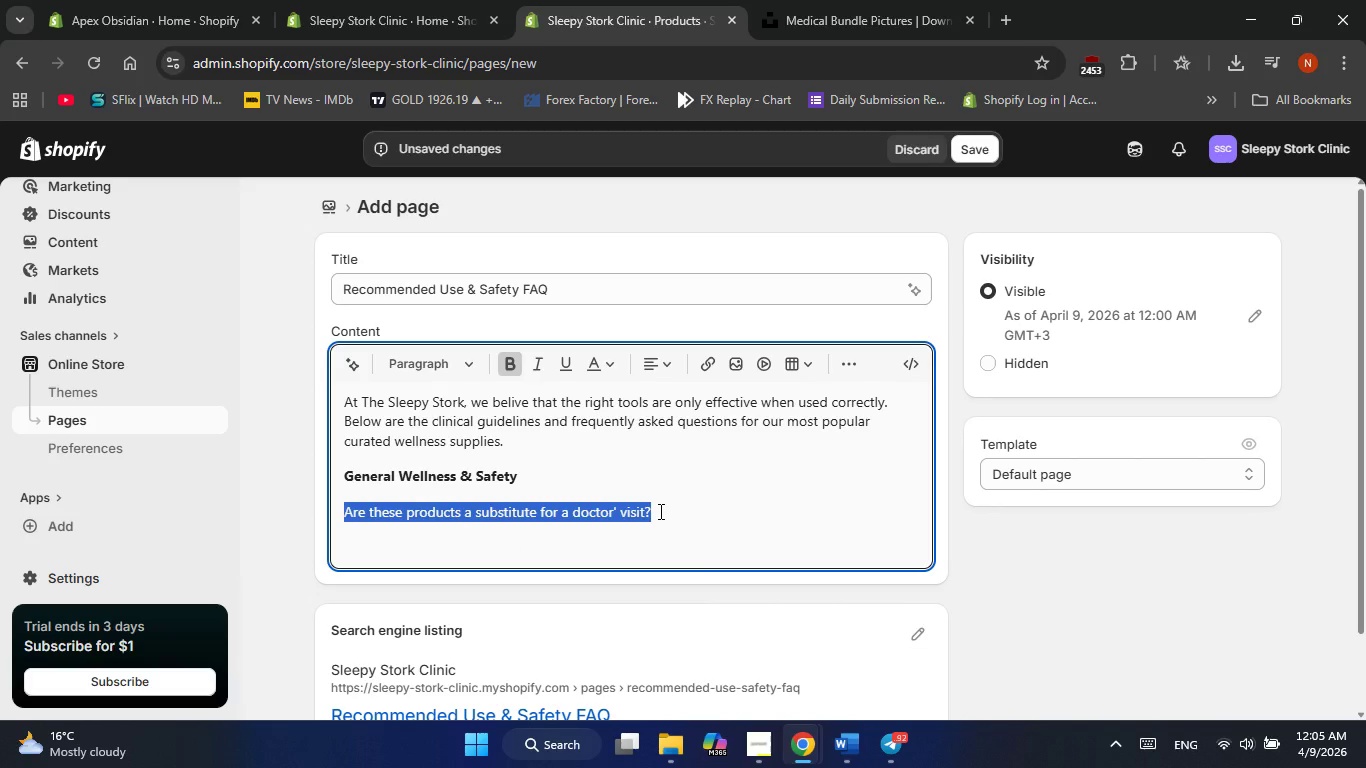 
left_click([659, 511])
 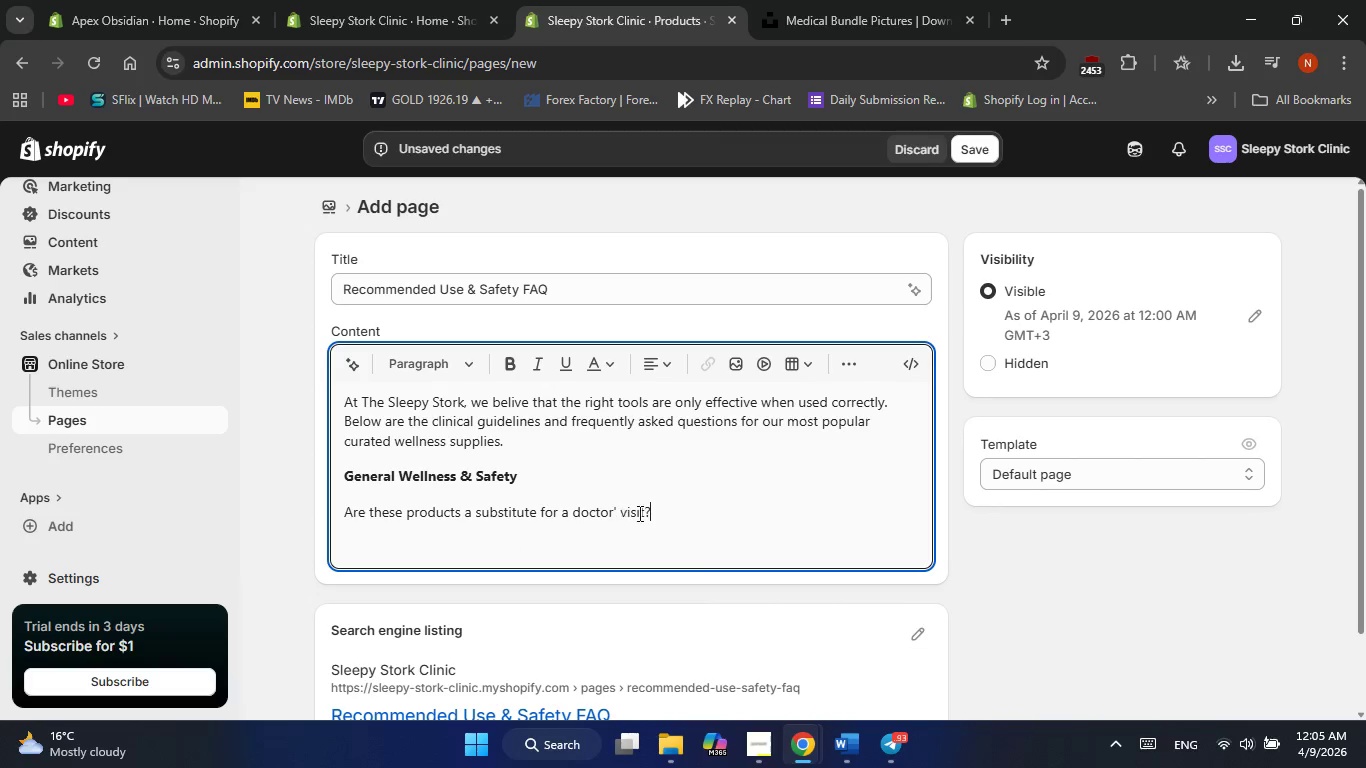 
double_click([670, 515])
 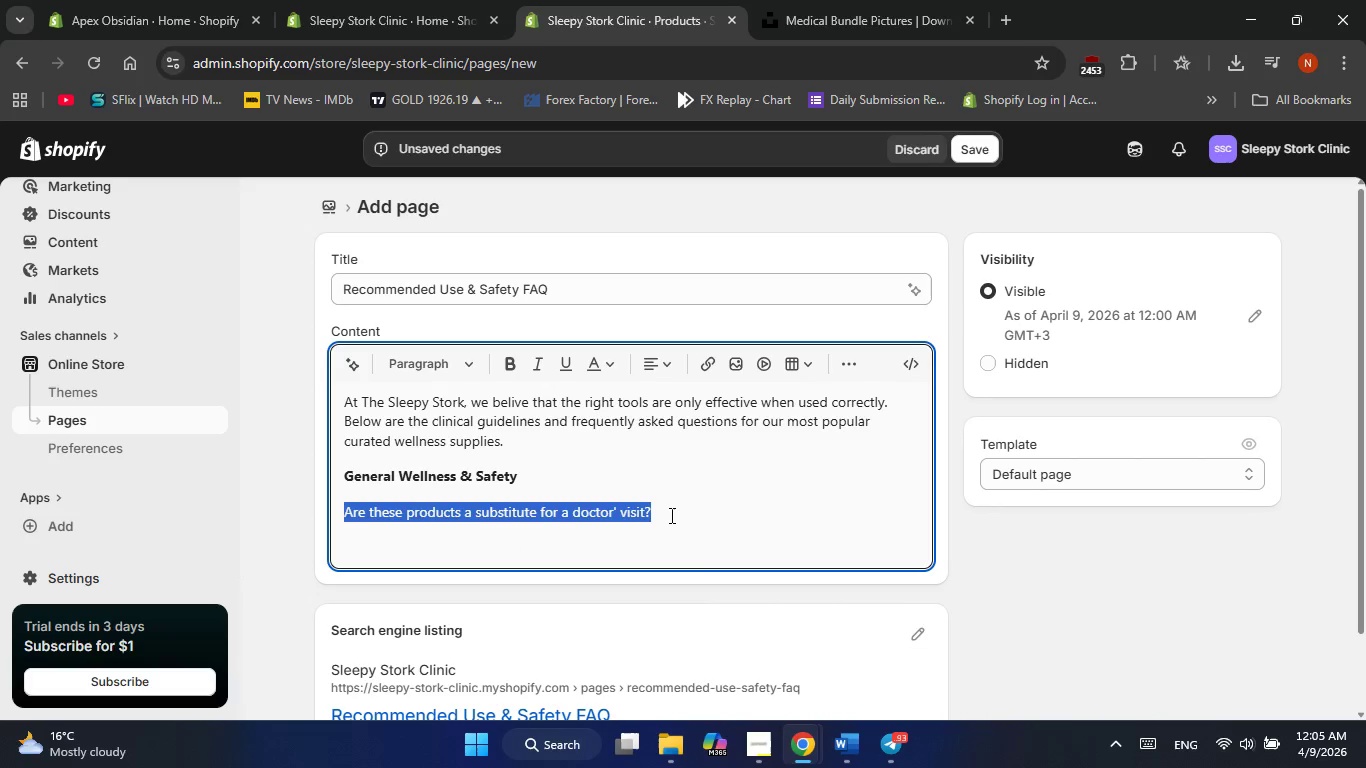 
triple_click([670, 515])
 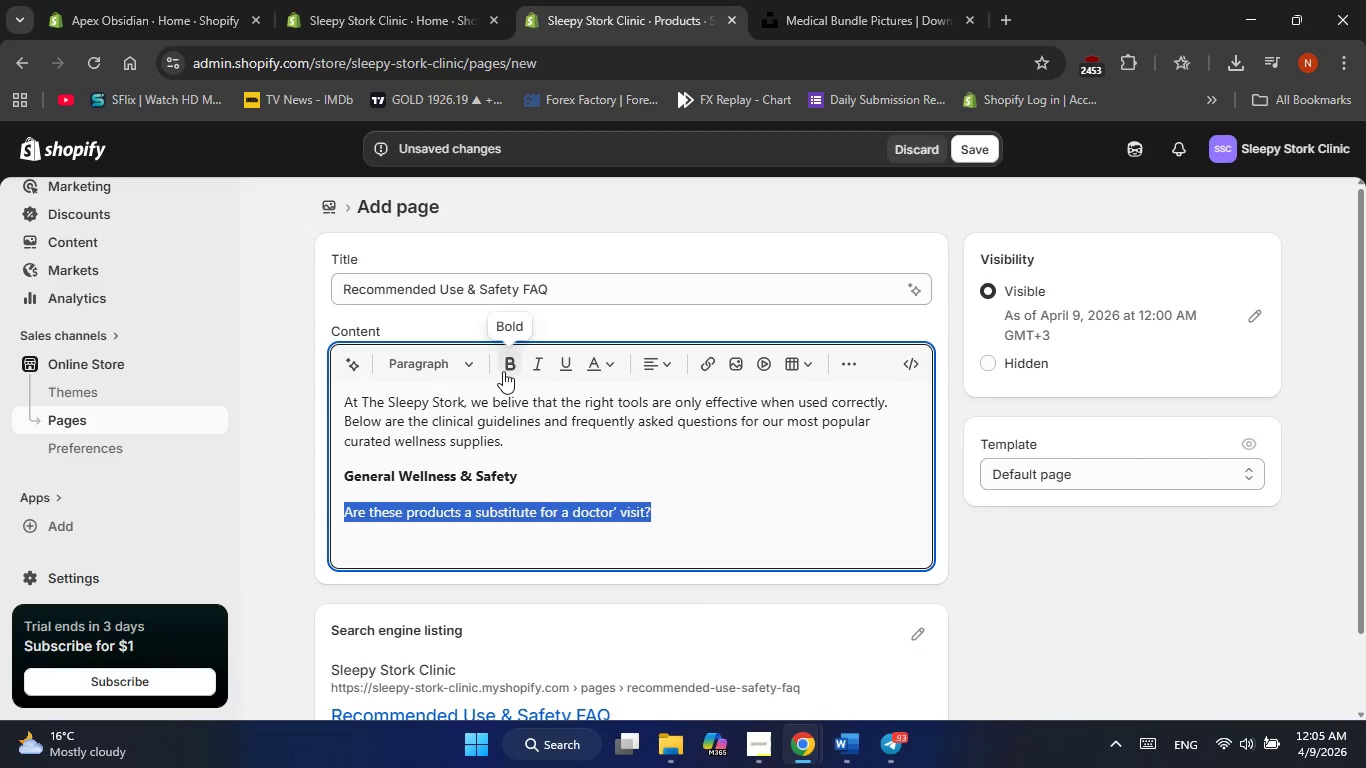 
left_click([503, 371])
 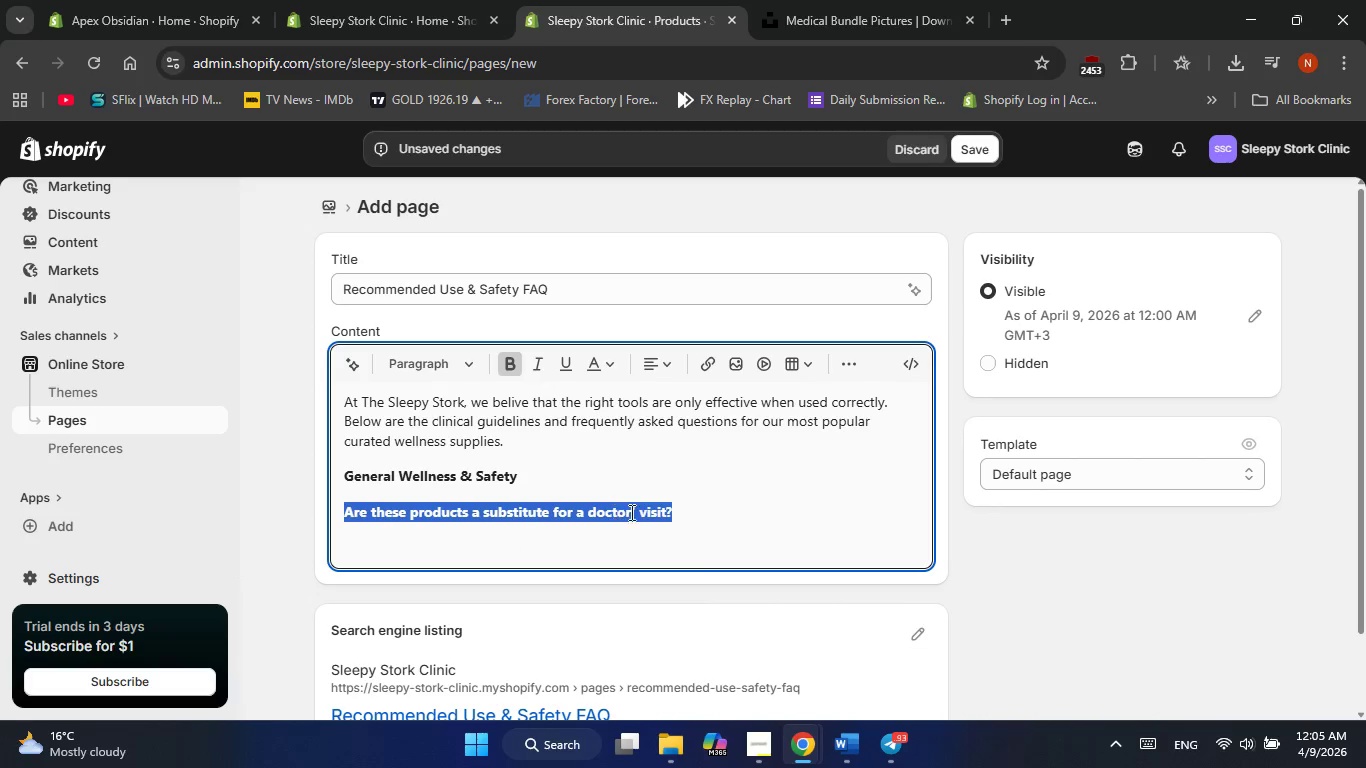 
left_click([718, 518])
 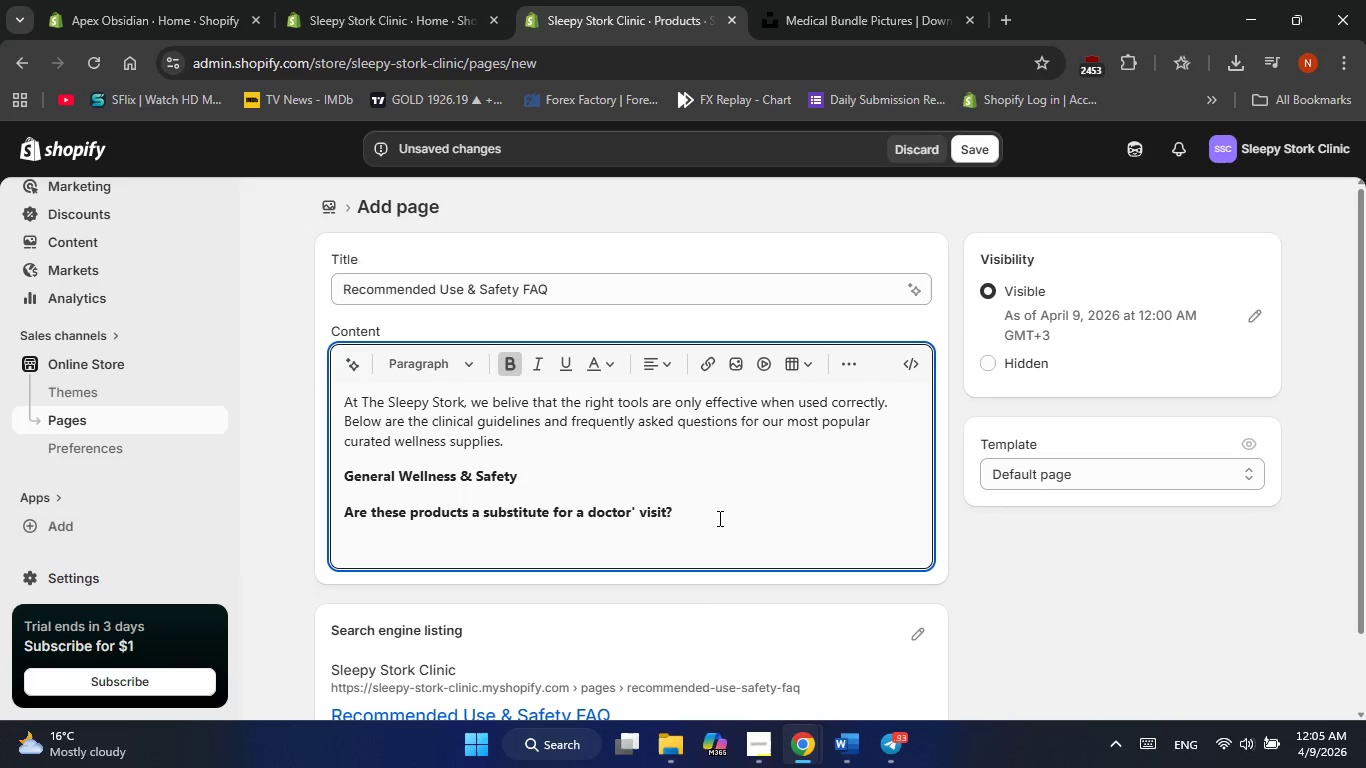 
key(NumpadEnter)
type(No)
key(Backspace)
key(Backspace)
type(No, while these o)
key(Backspace)
type(items)
 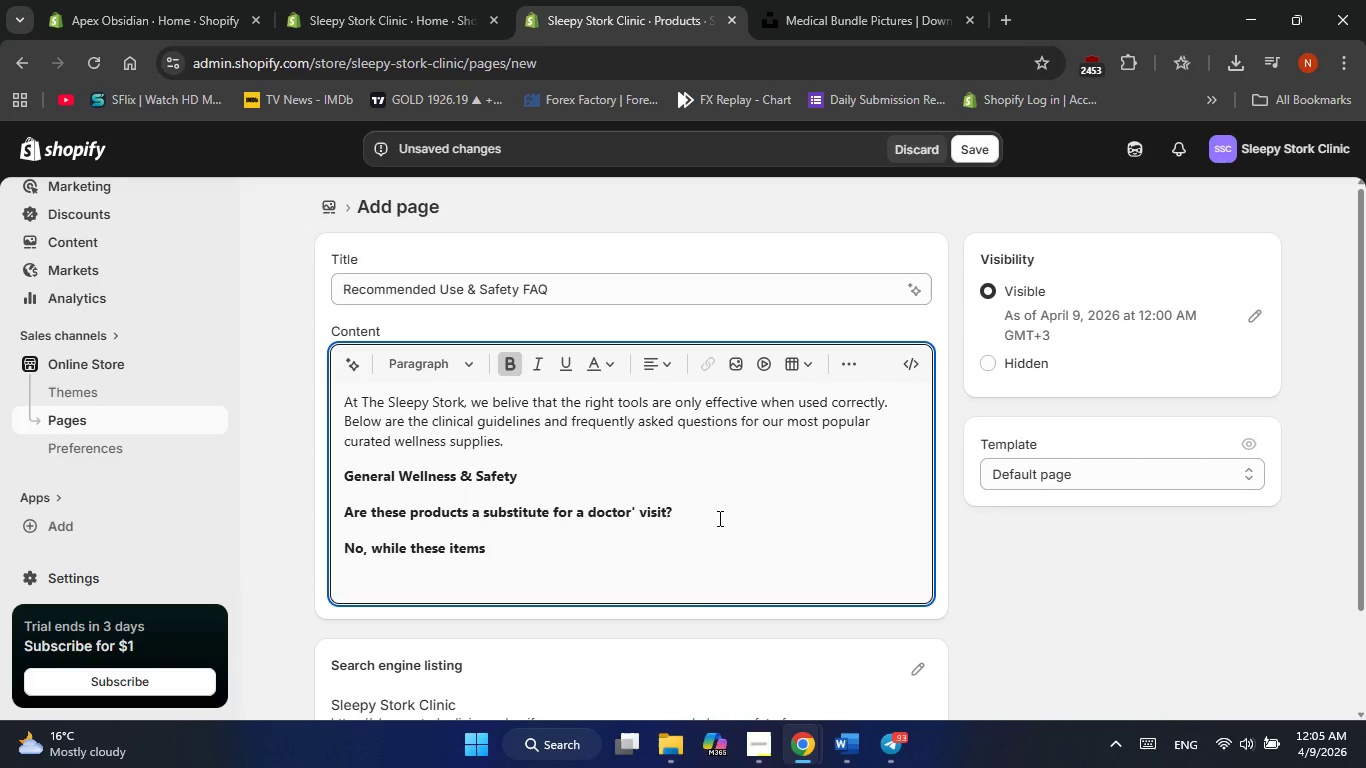 
wait(19.47)
 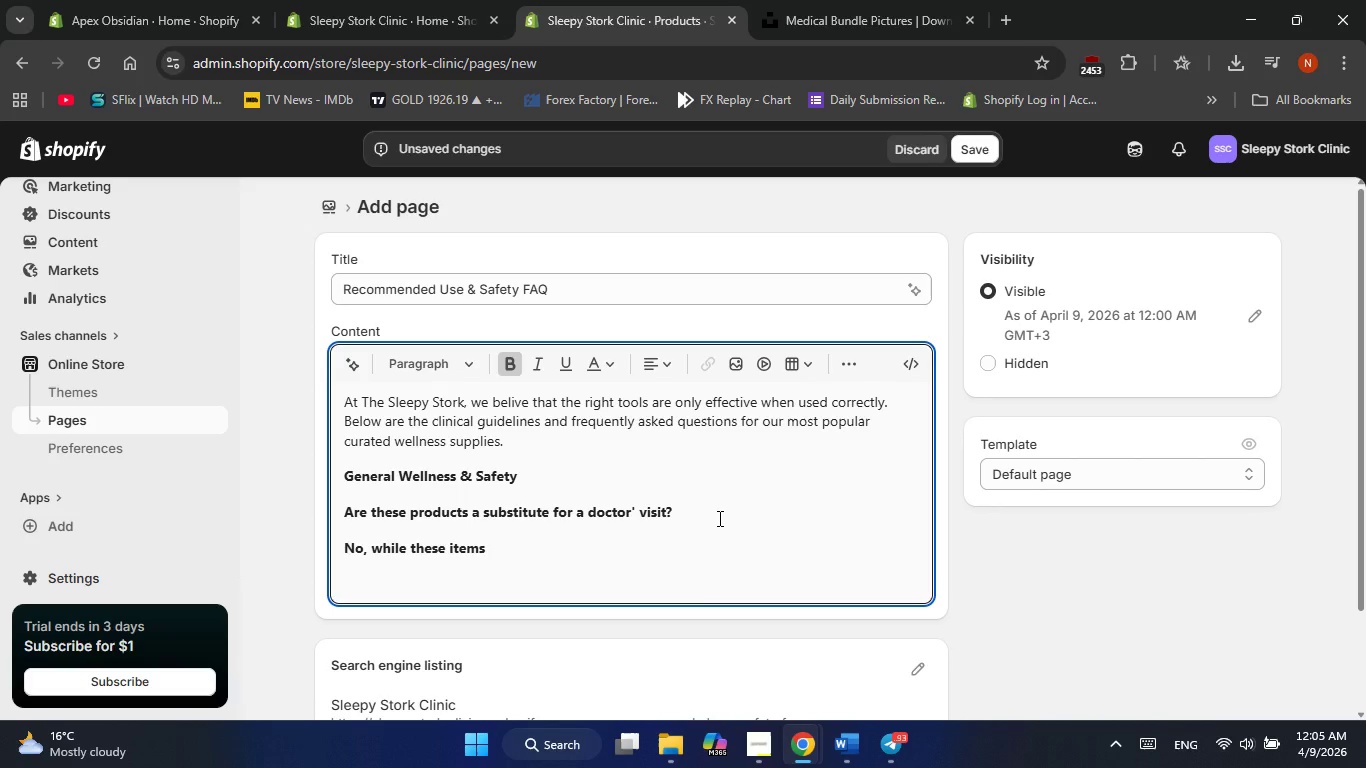 
type( are pediatri)
 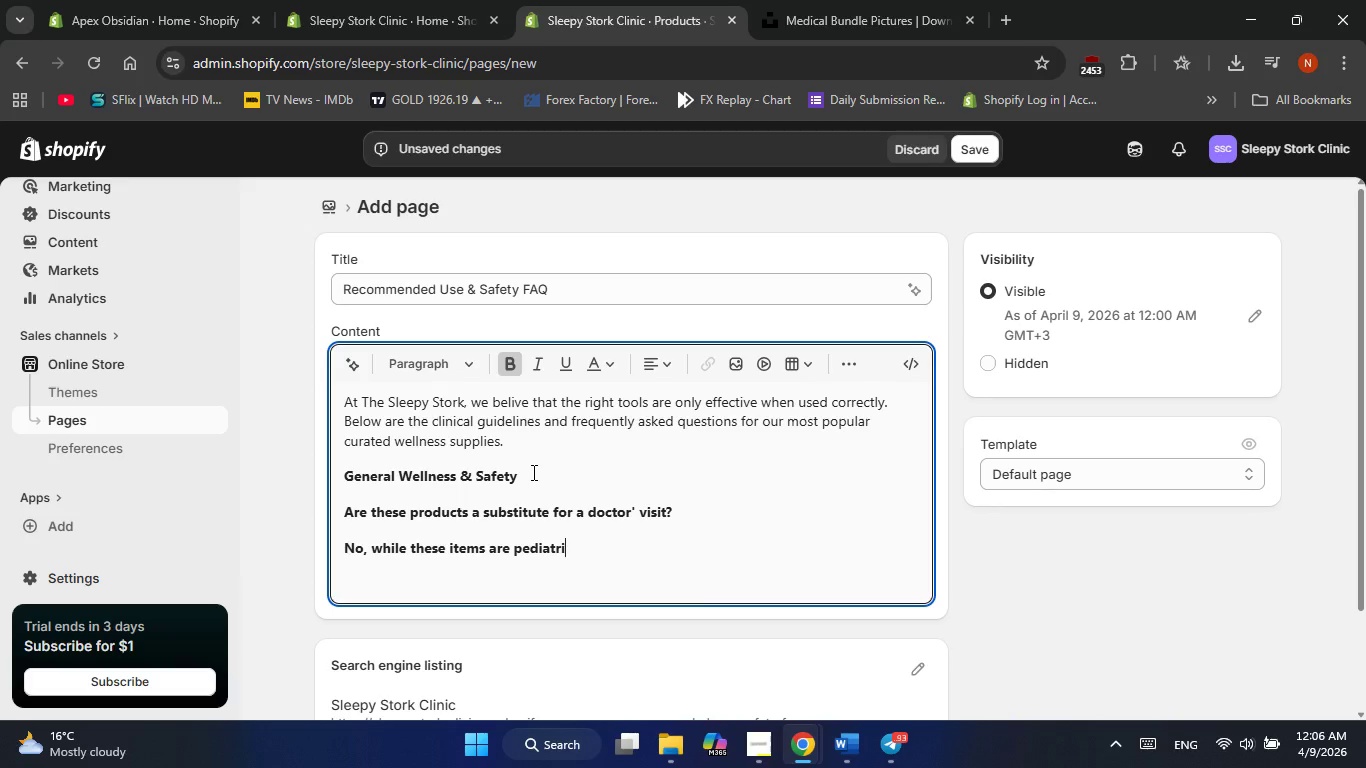 
wait(19.17)
 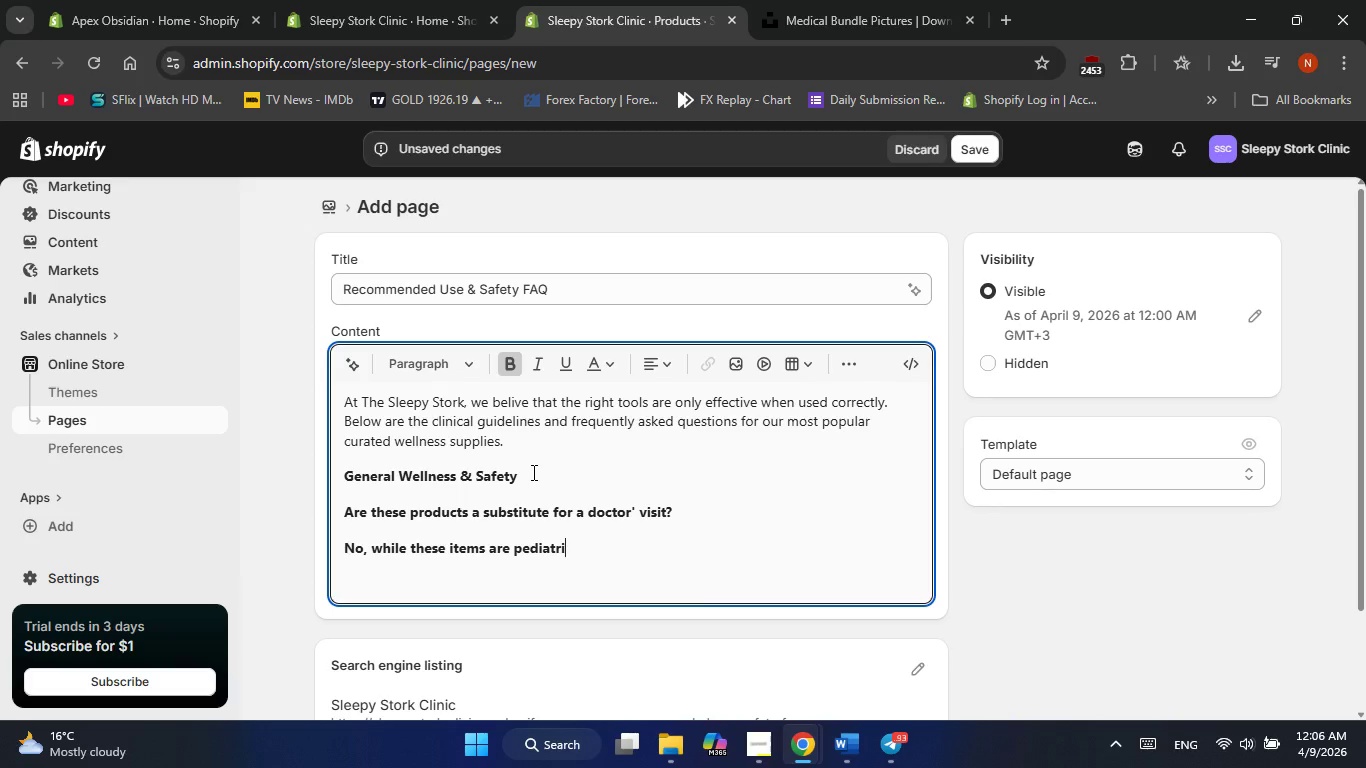 
type(cian-approved for home use, they are intended to support your child's comfort and wellness )
key(Backspace)
type(.)
 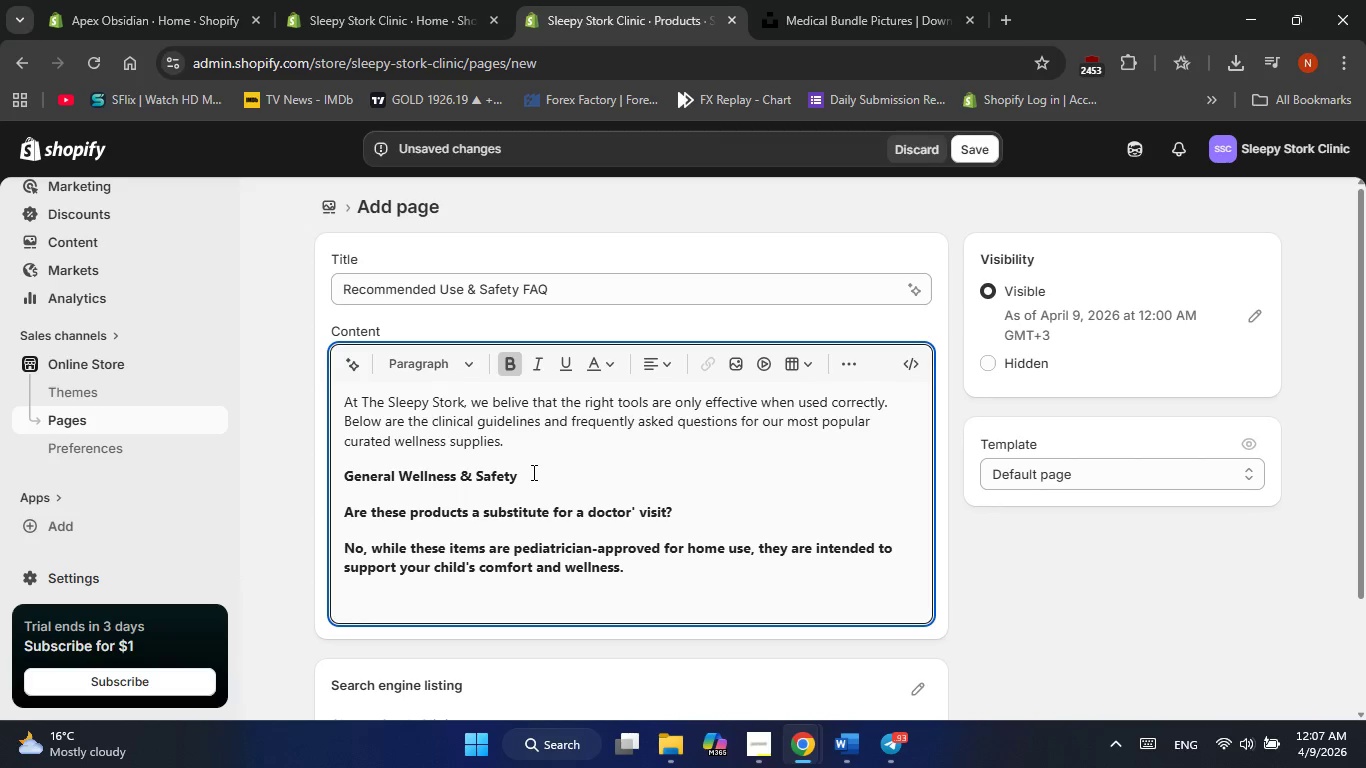 
wait(5.06)
 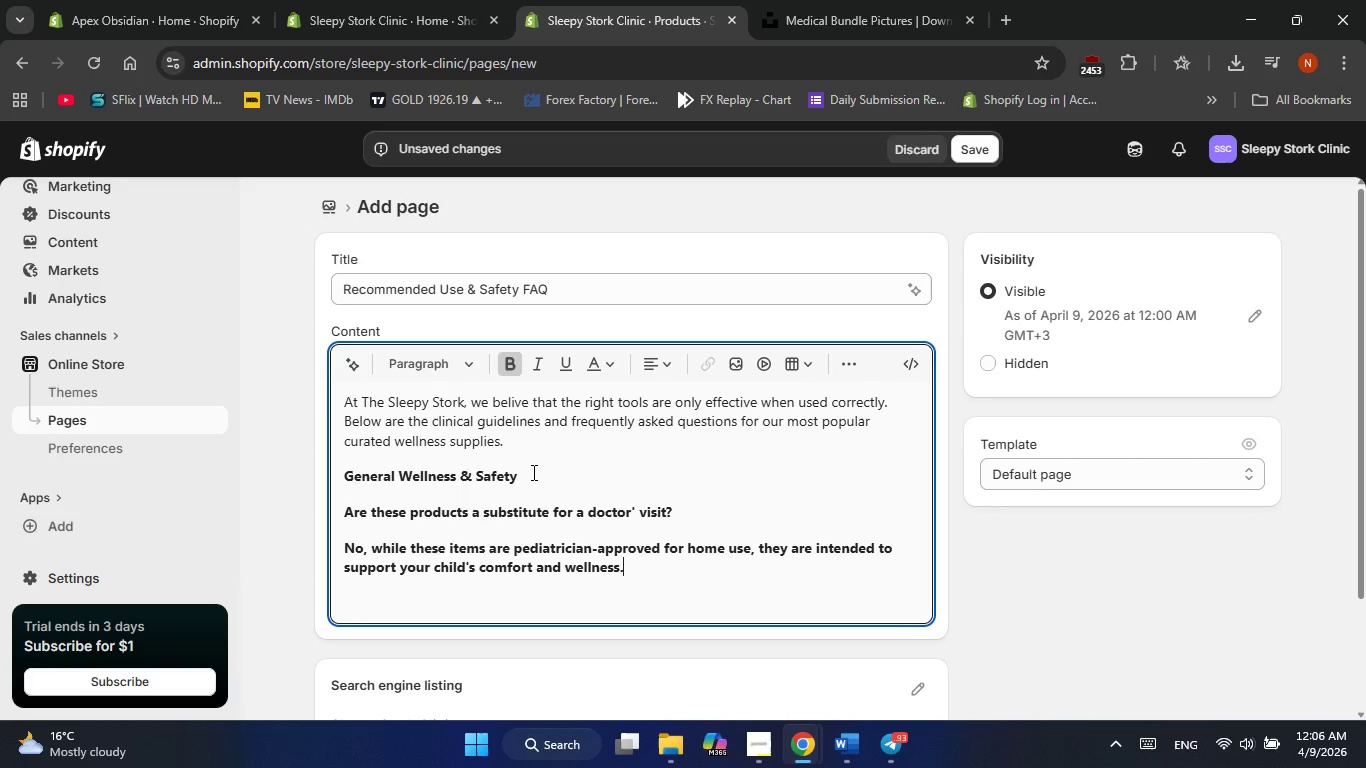 
type( They don not replace )
 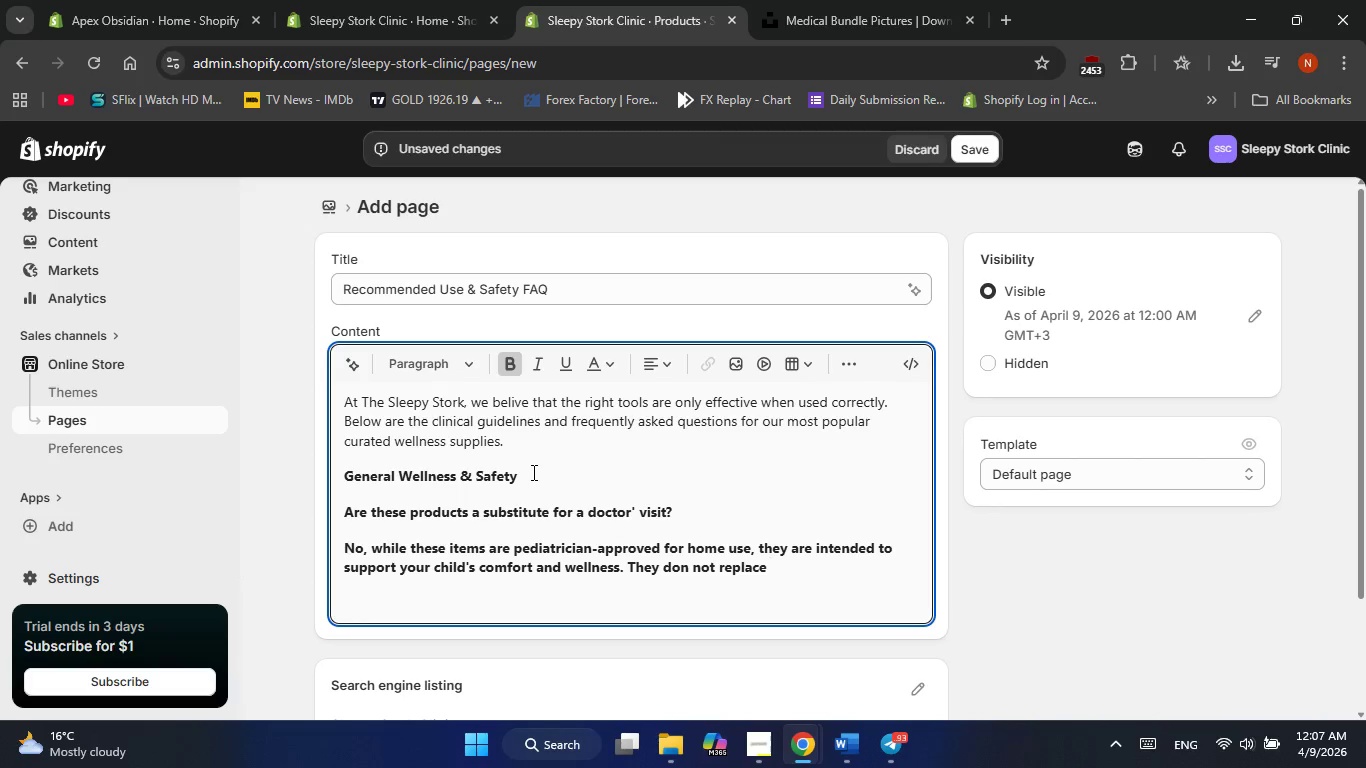 
type(professional mediacal diagnosii)
key(Backspace)
type(s )
 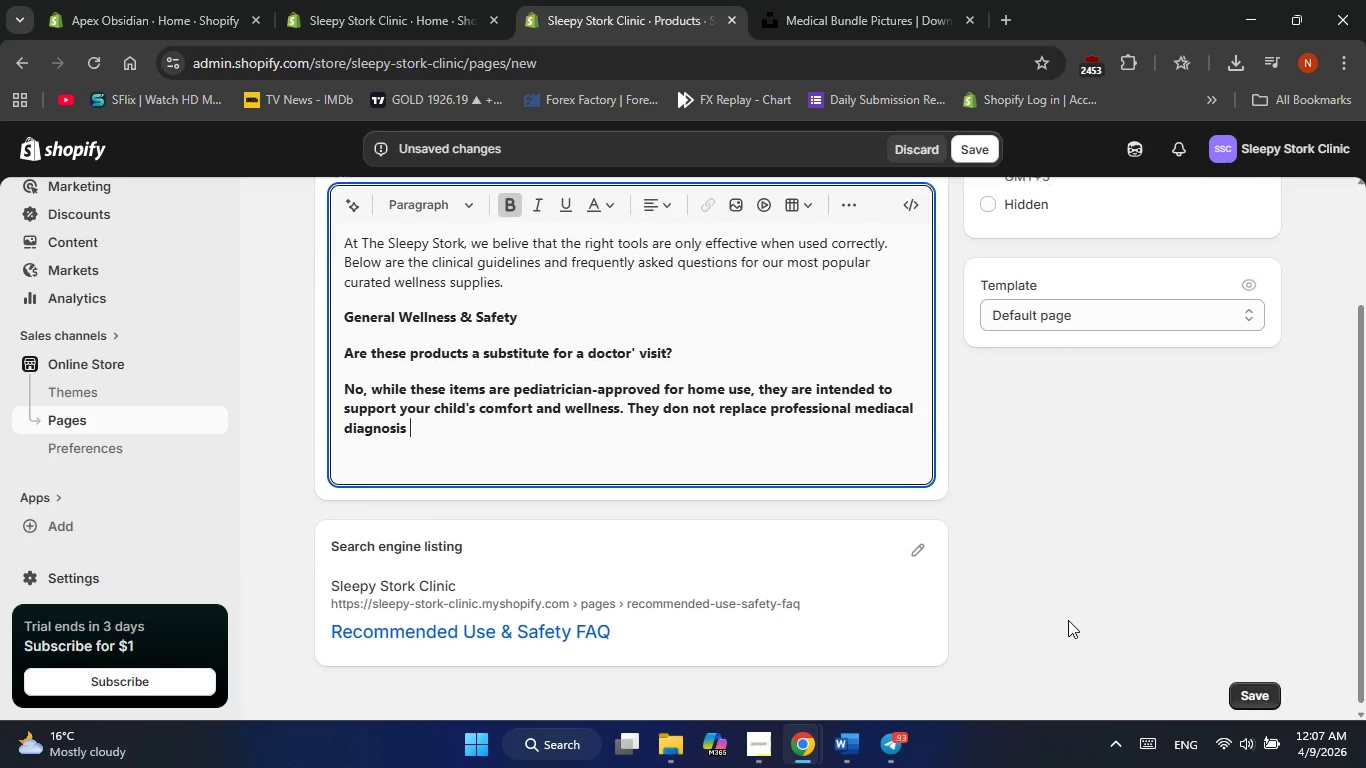 
type(or treatment )
key(Backspace)
type(. Always consult with Dr. Throne or pe)
key(Backspace)
type(rimary or your p)
key(Backspace)
key(Backspace)
key(Backspace)
type(pediatrician regardong )
 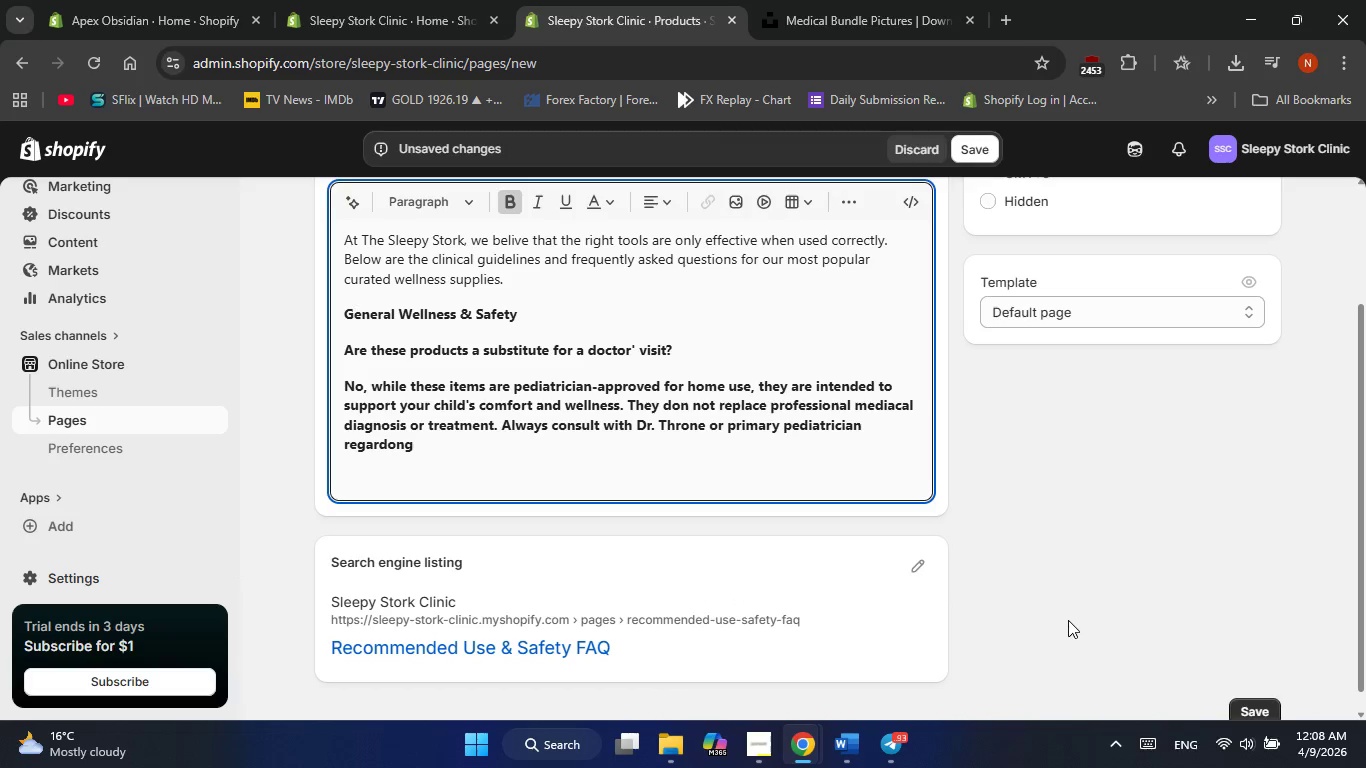 
key(ArrowLeft)
 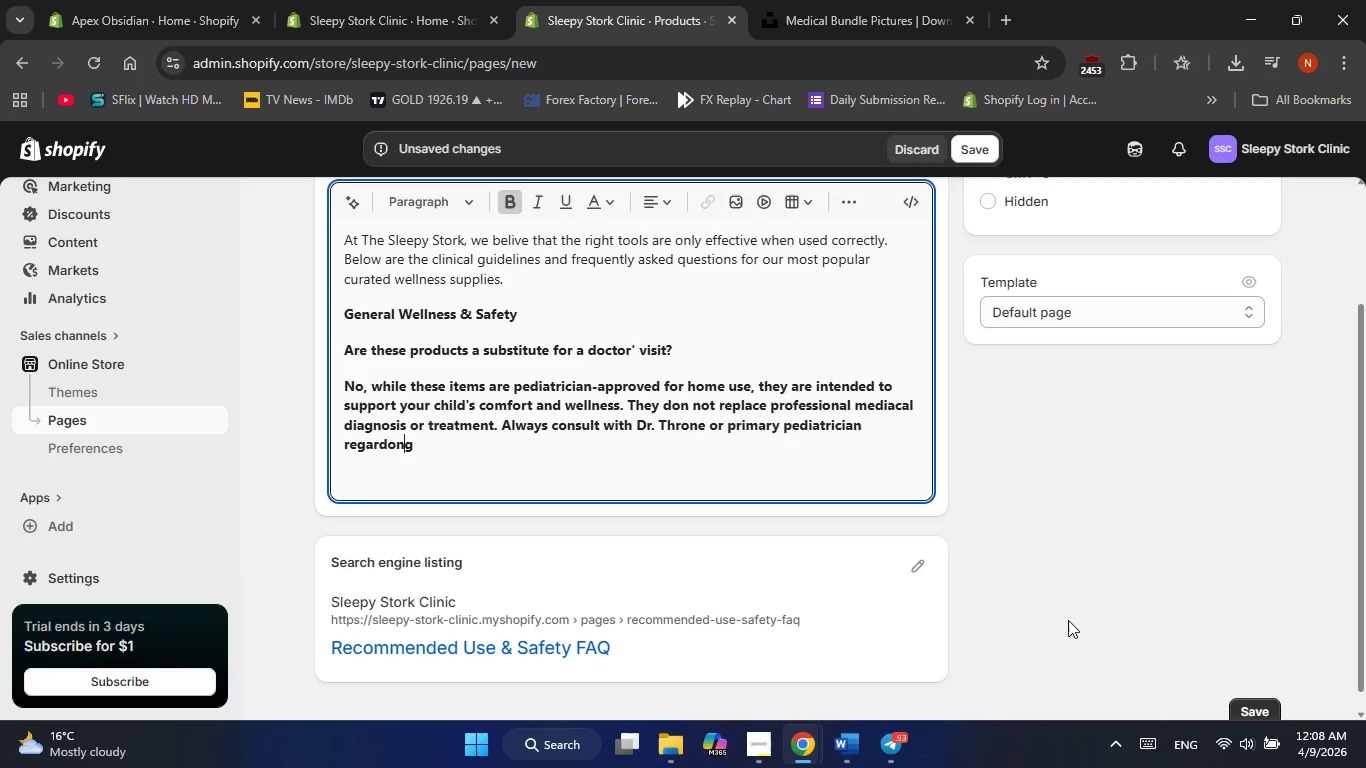 
key(ArrowLeft)
 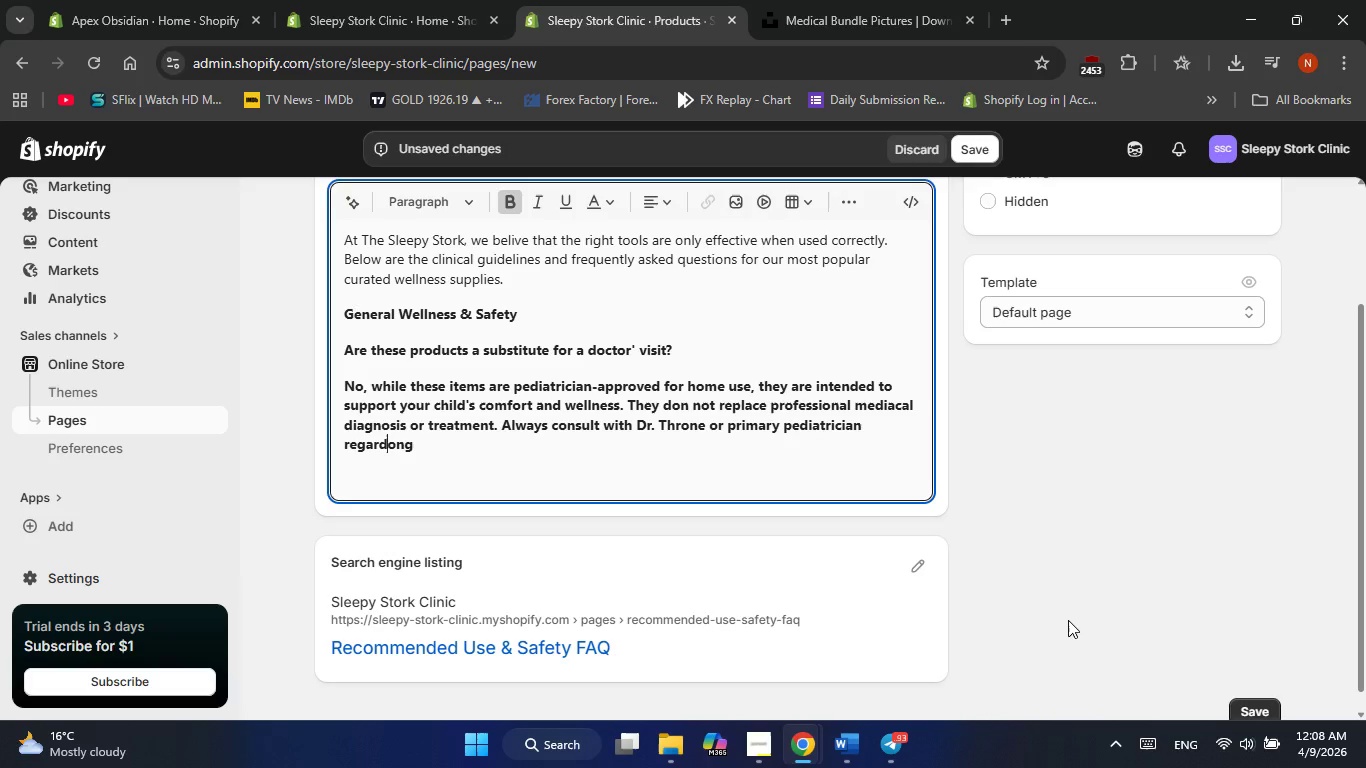 
key(ArrowLeft)
 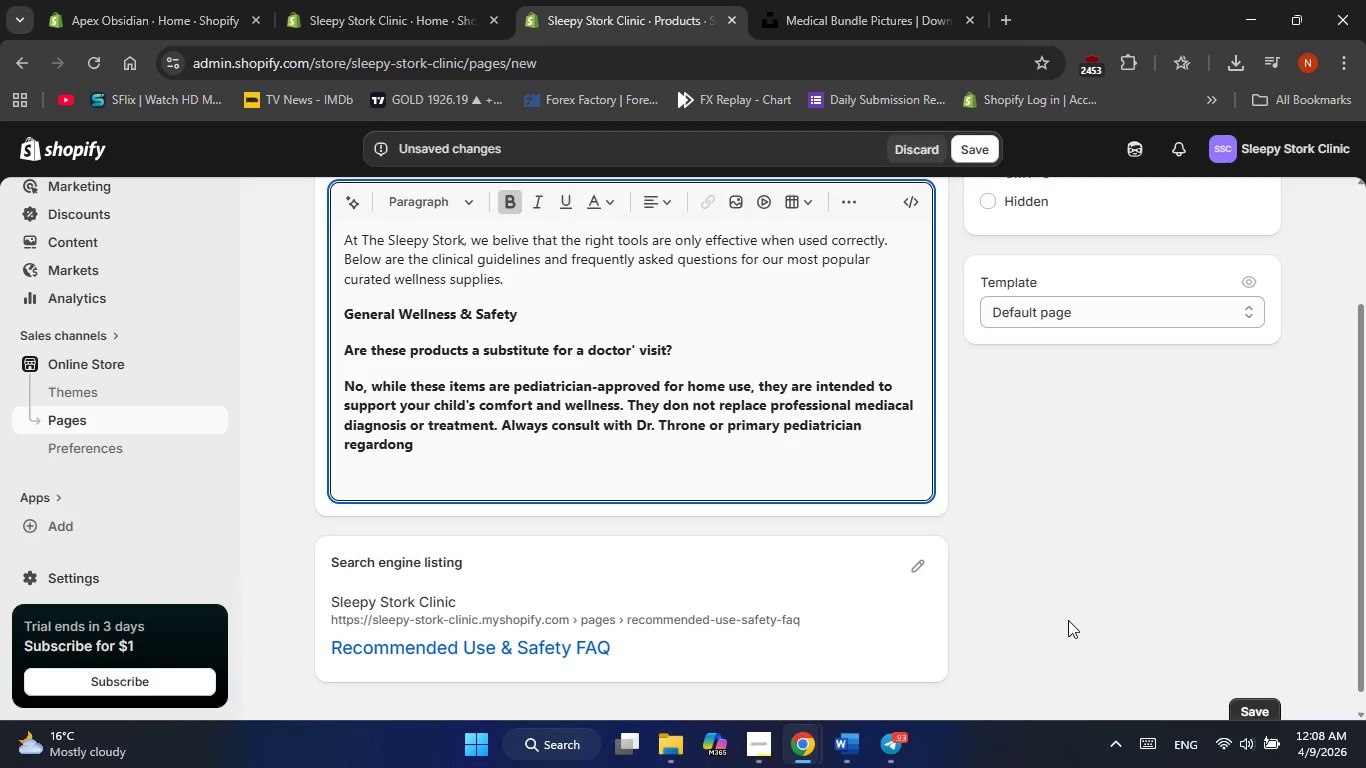 
key(Delete)
 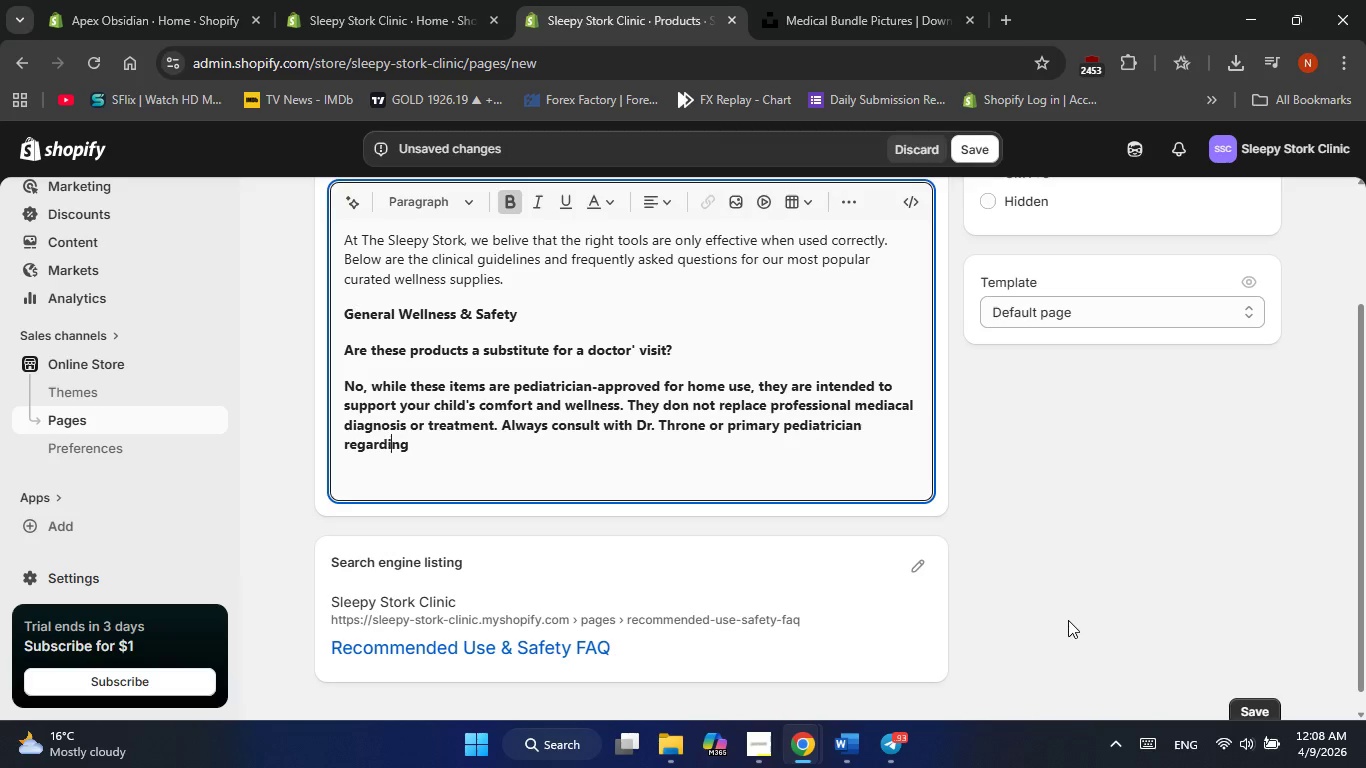 
key(I)
 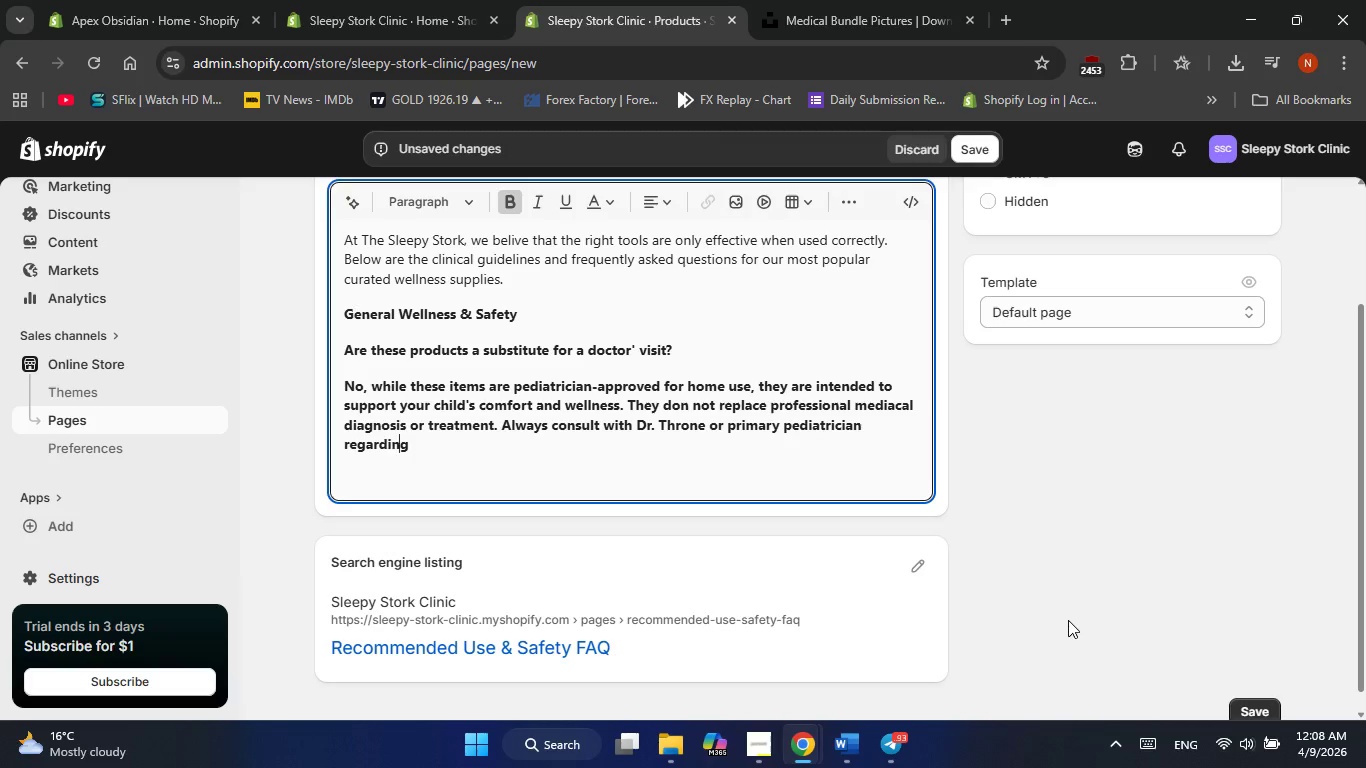 
hold_key(key=ArrowRight, duration=0.61)
 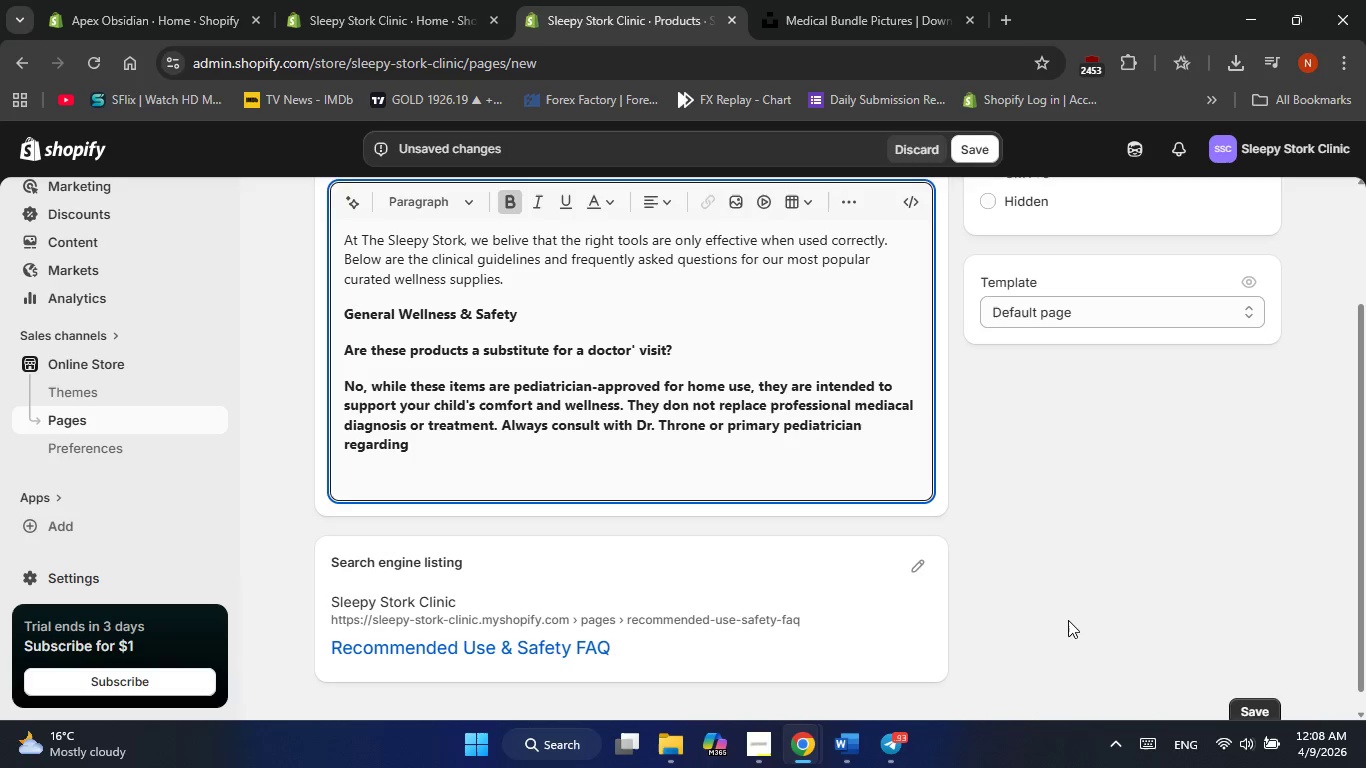 
key(ArrowLeft)
 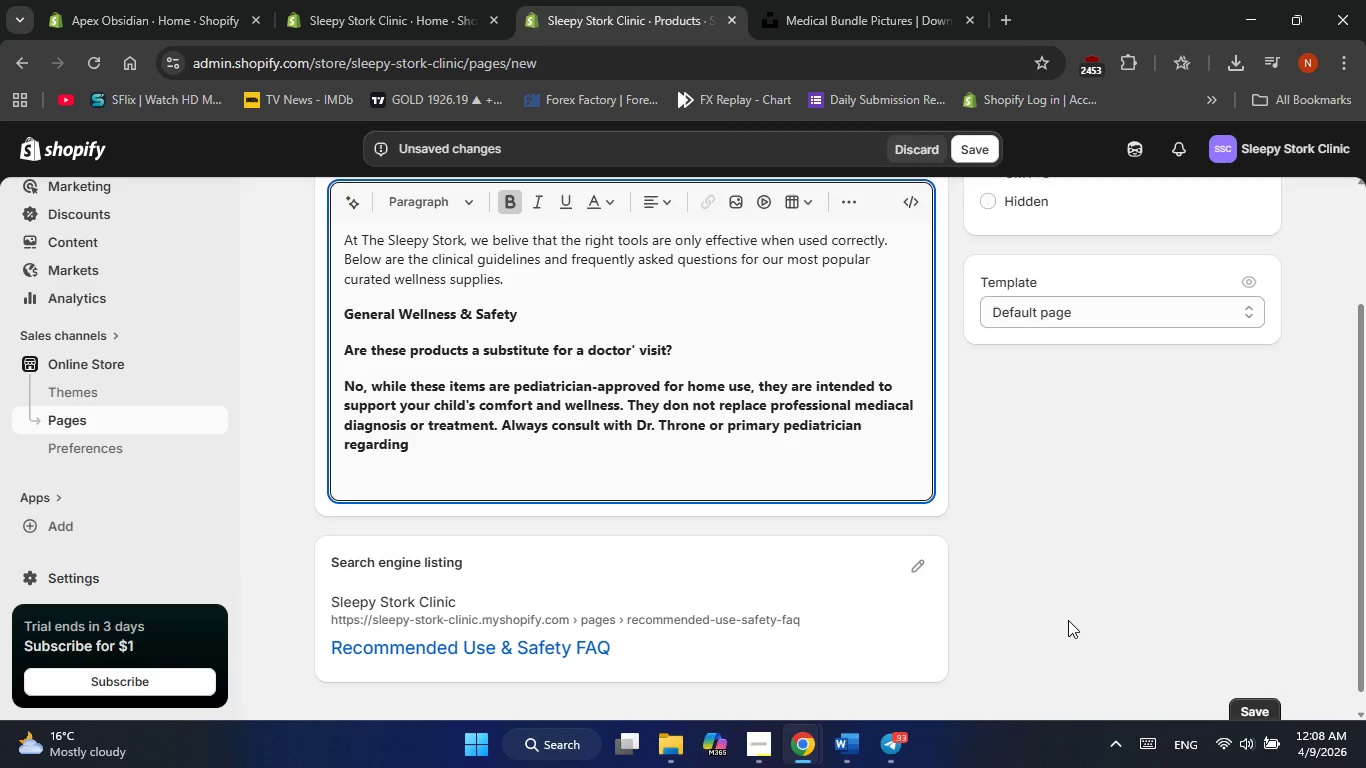 
type(specific health concerns )
key(Backspace)
type(.)
 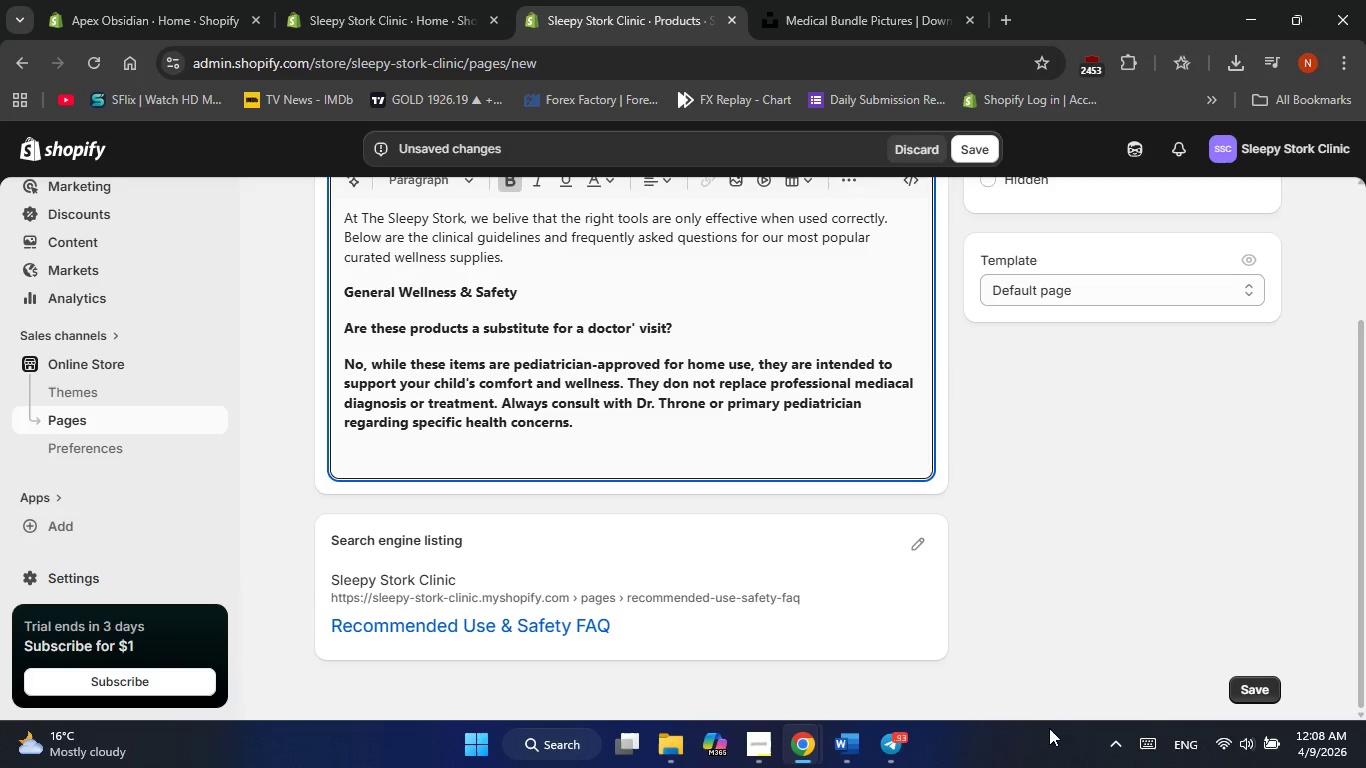 
wait(6.41)
 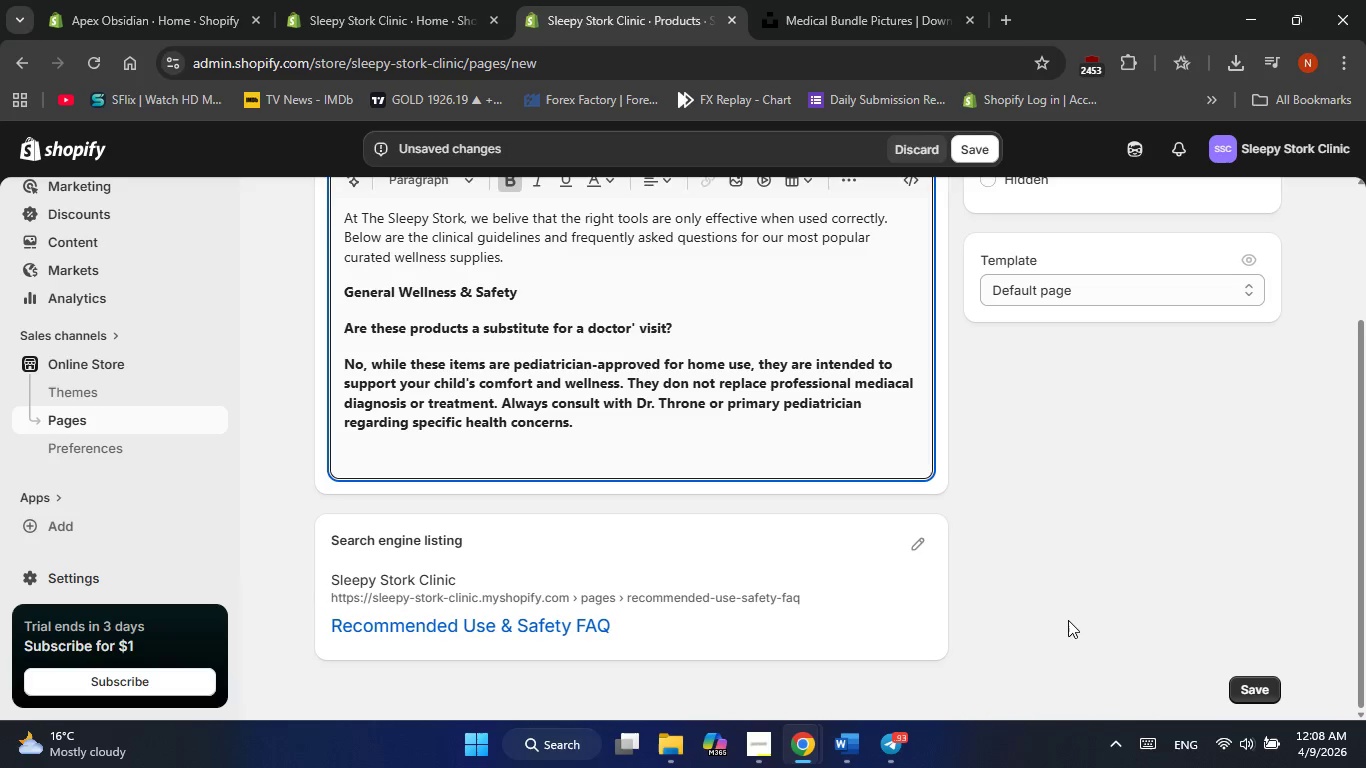 
left_click_drag(start_coordinate=[341, 358], to_coordinate=[574, 418])
 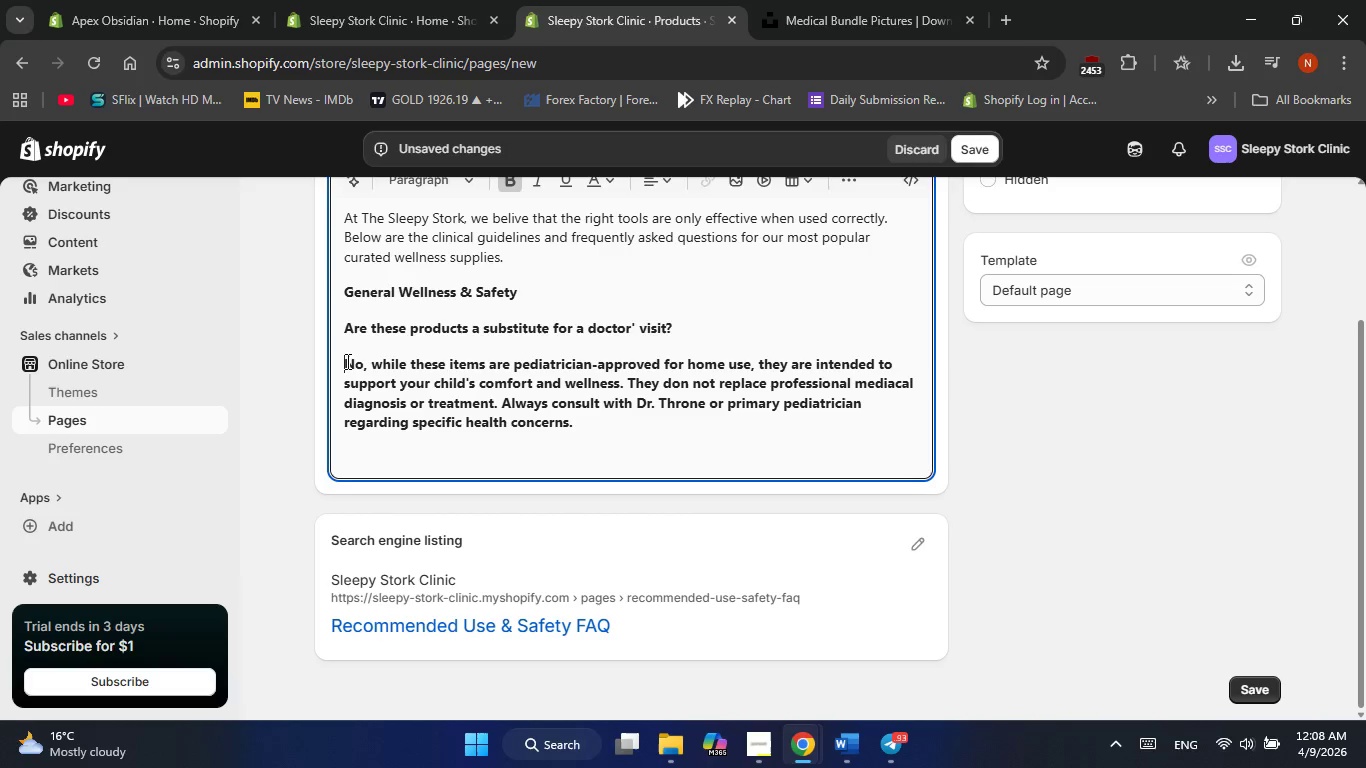 
left_click_drag(start_coordinate=[346, 362], to_coordinate=[589, 428])
 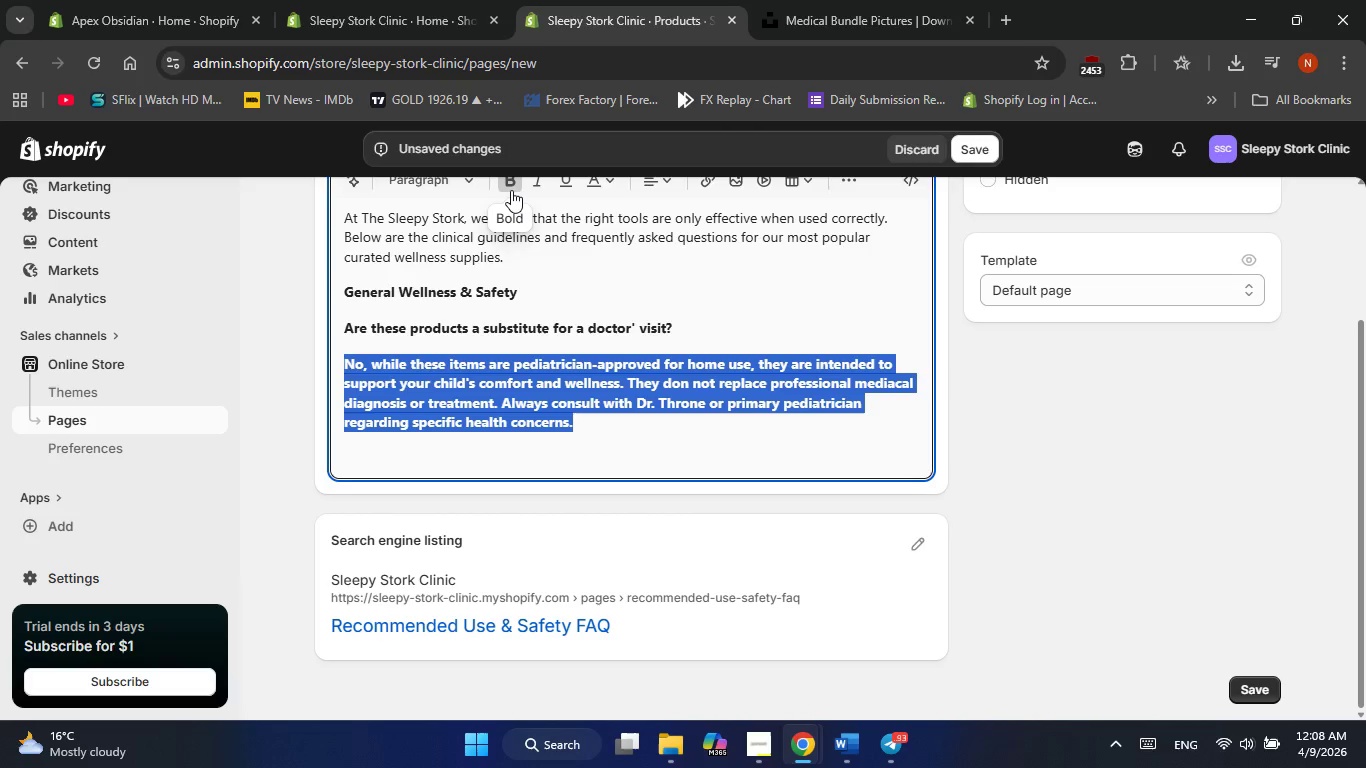 
left_click([511, 190])
 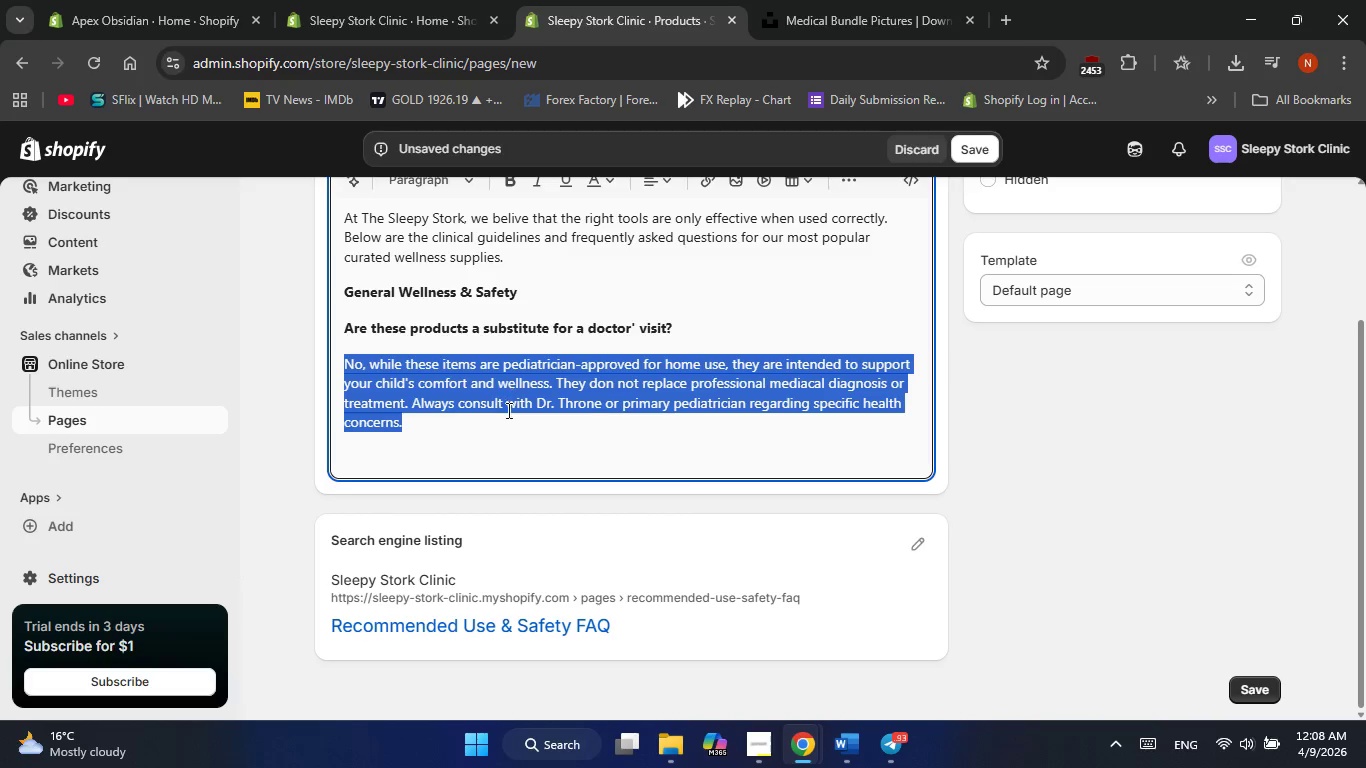 
left_click([504, 455])
 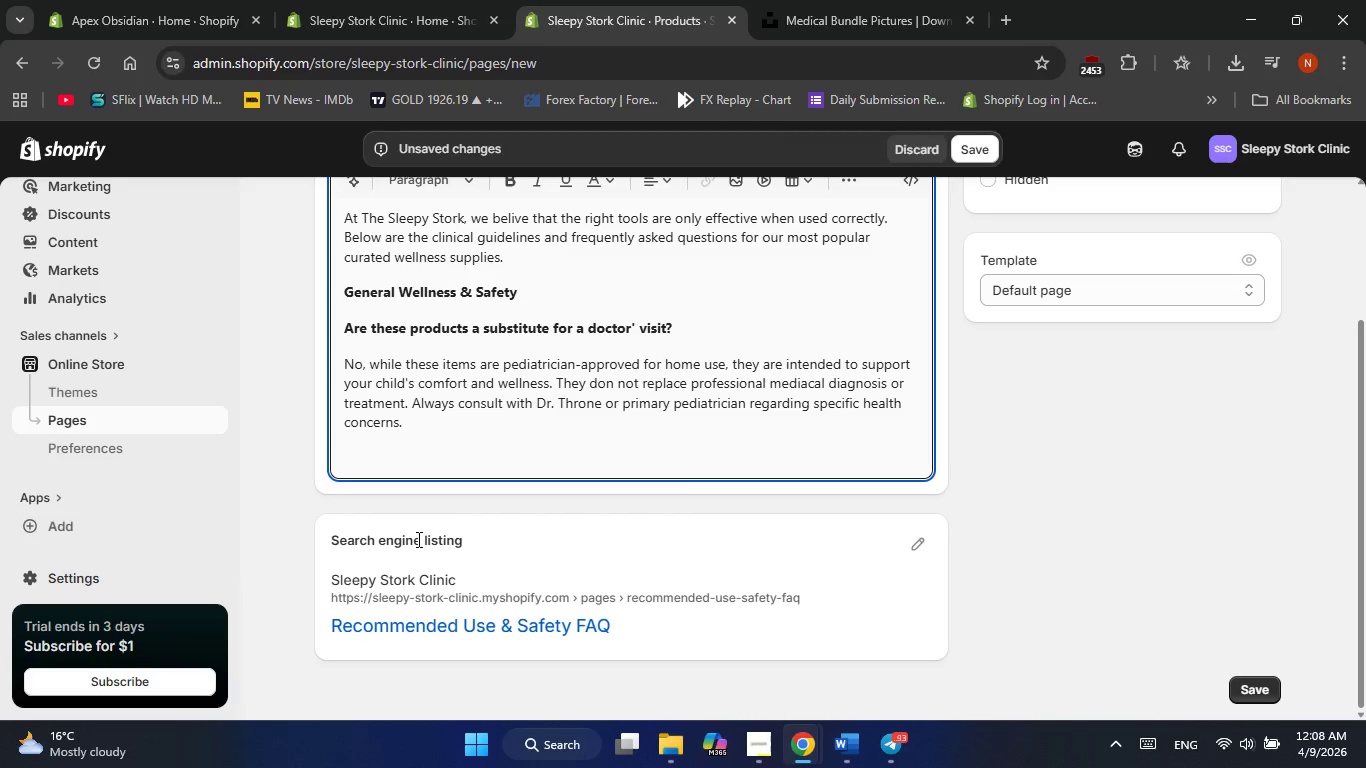 
type(Infant Care & comfort )
 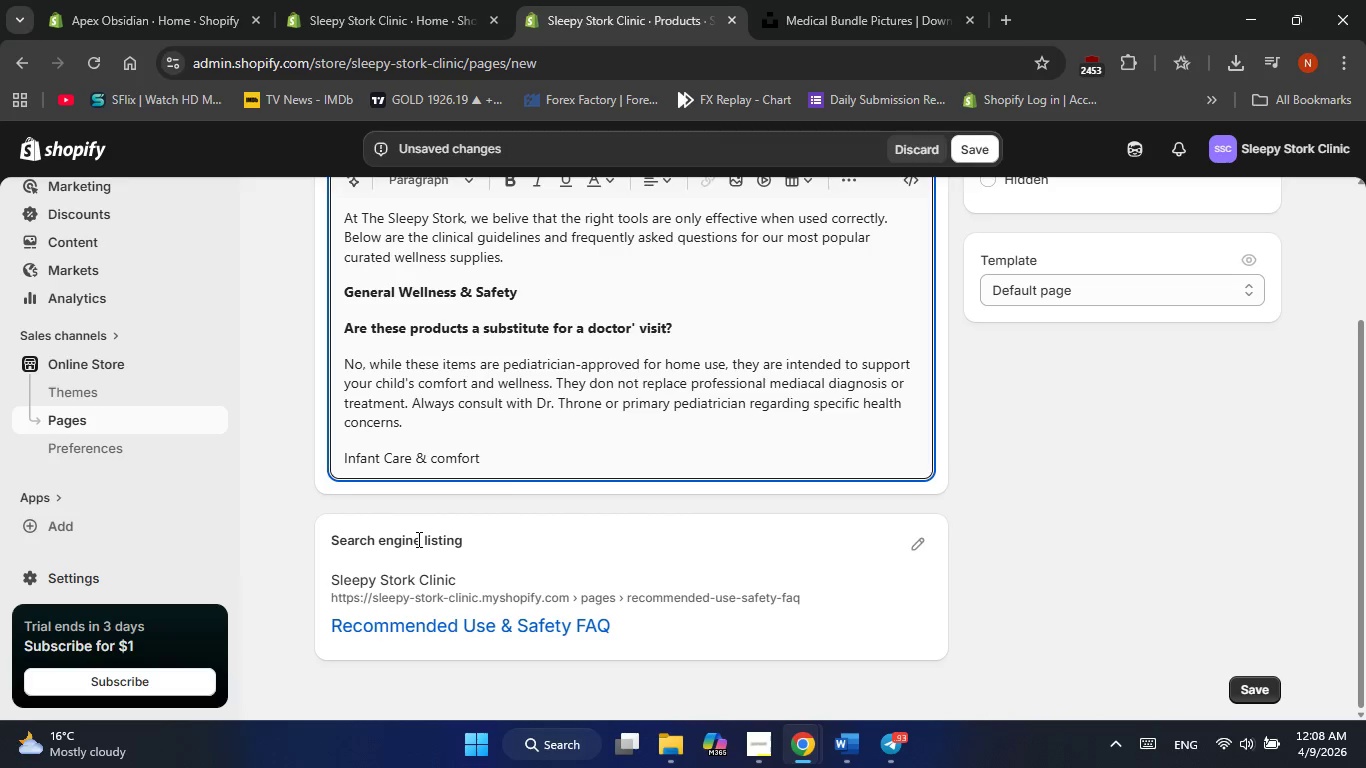 
key(Enter)
 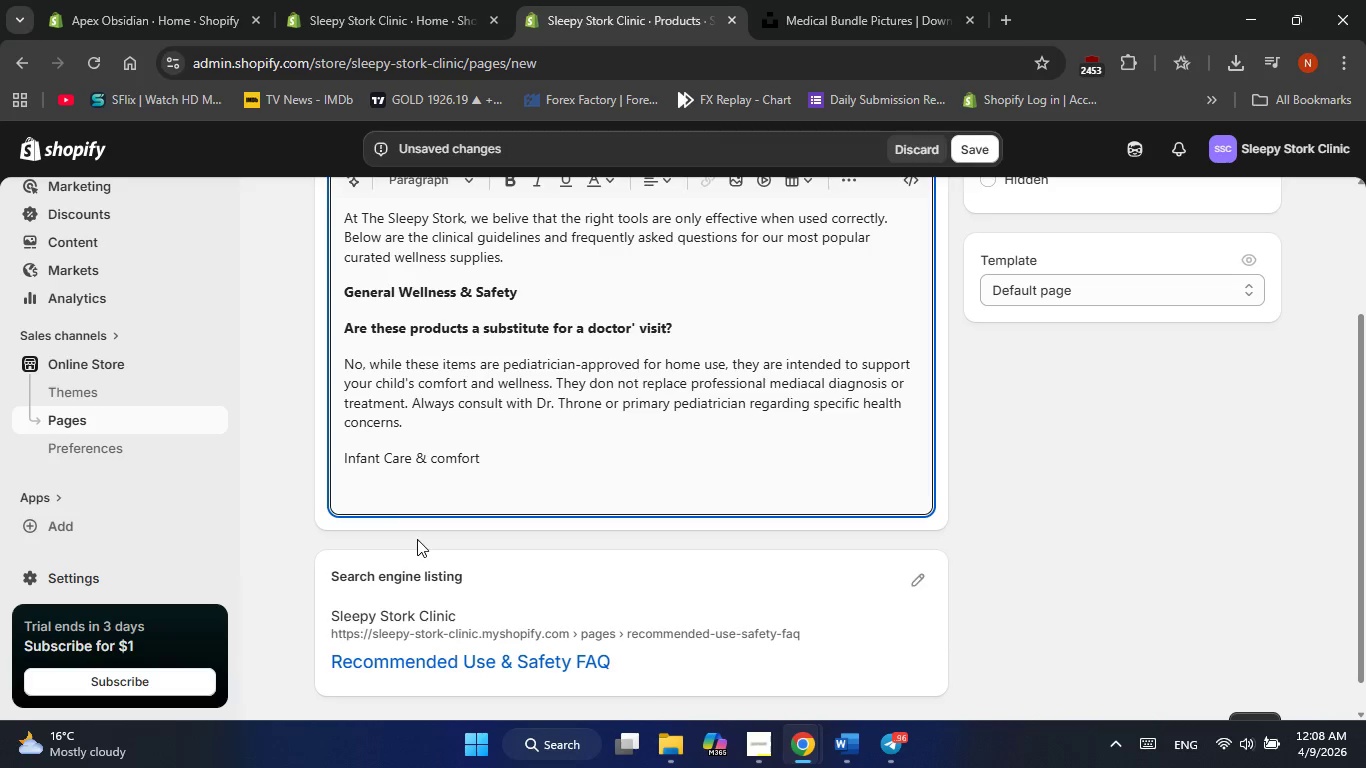 
type(How often can I )
 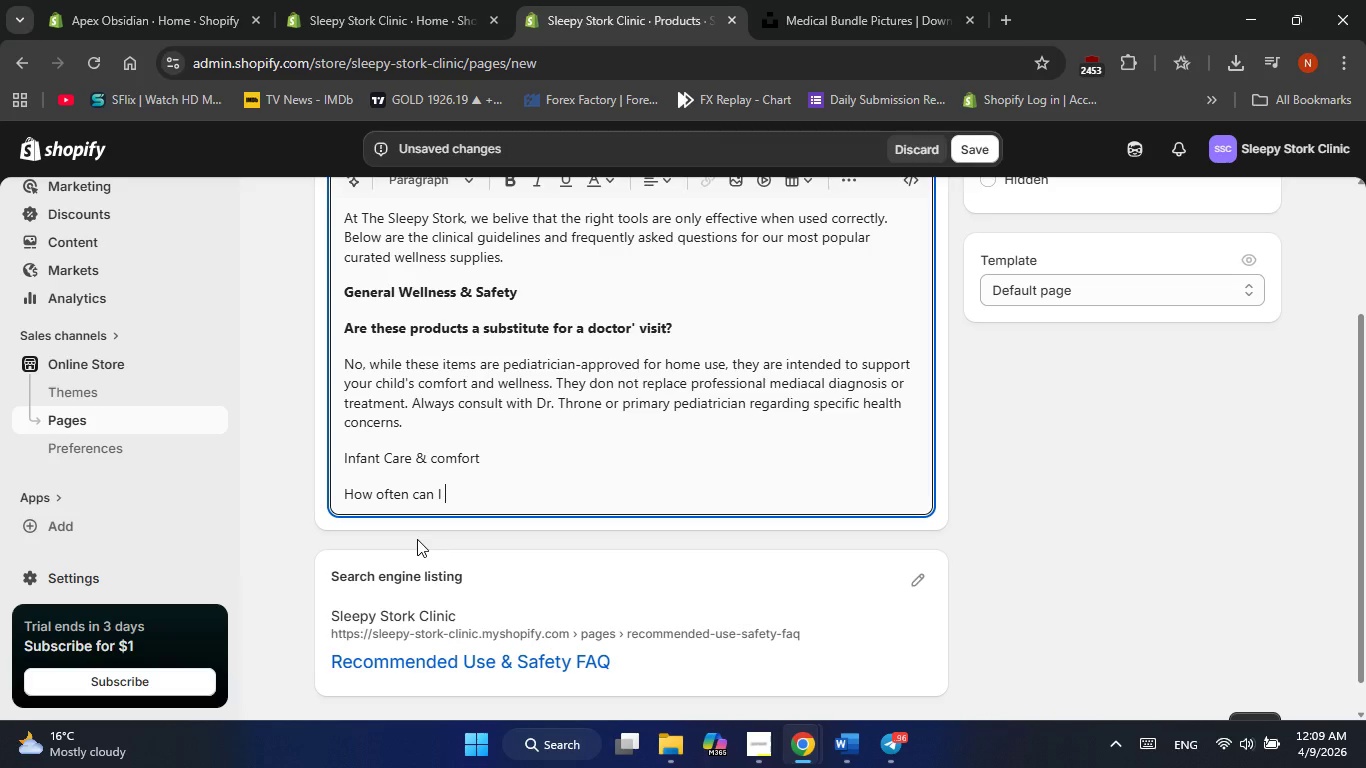 
type(use the organic colic Relief Drops?)
 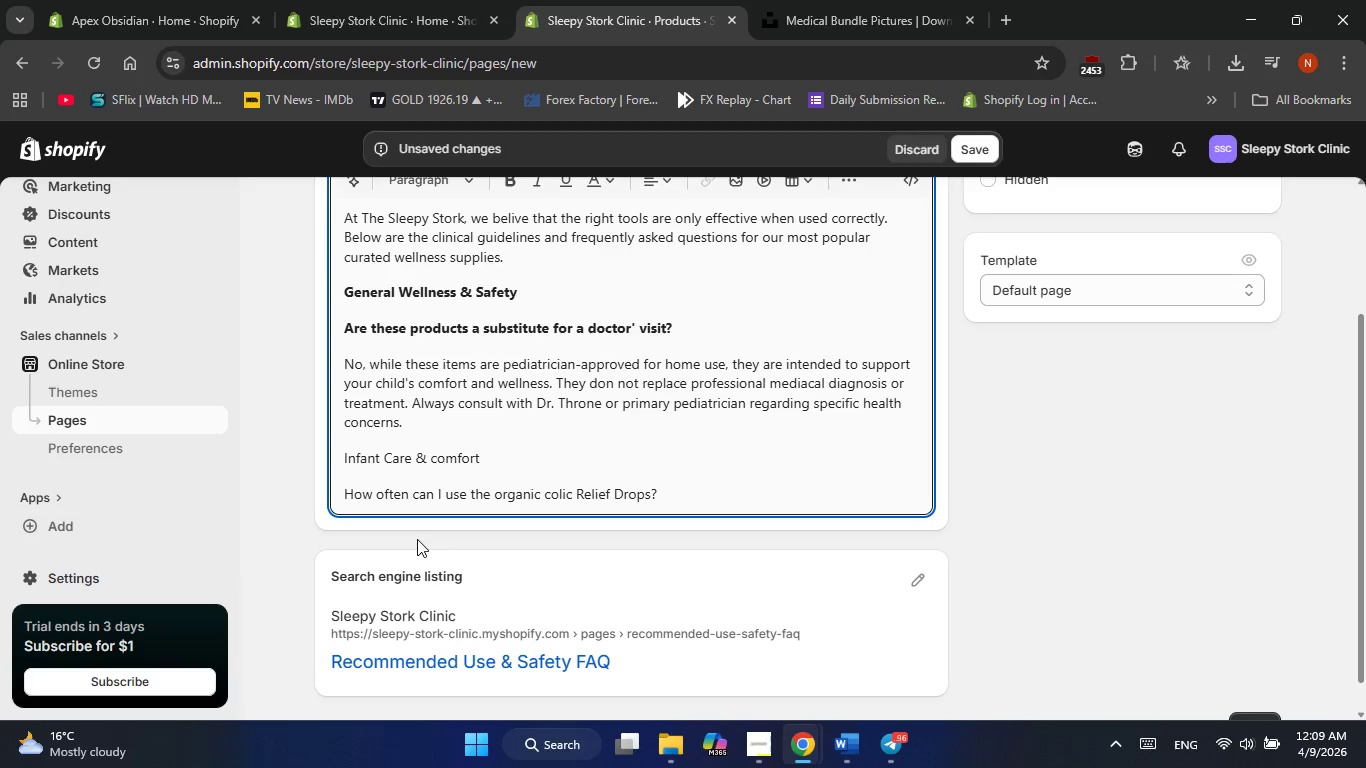 
key(Control+Shift+ControlLeft)
 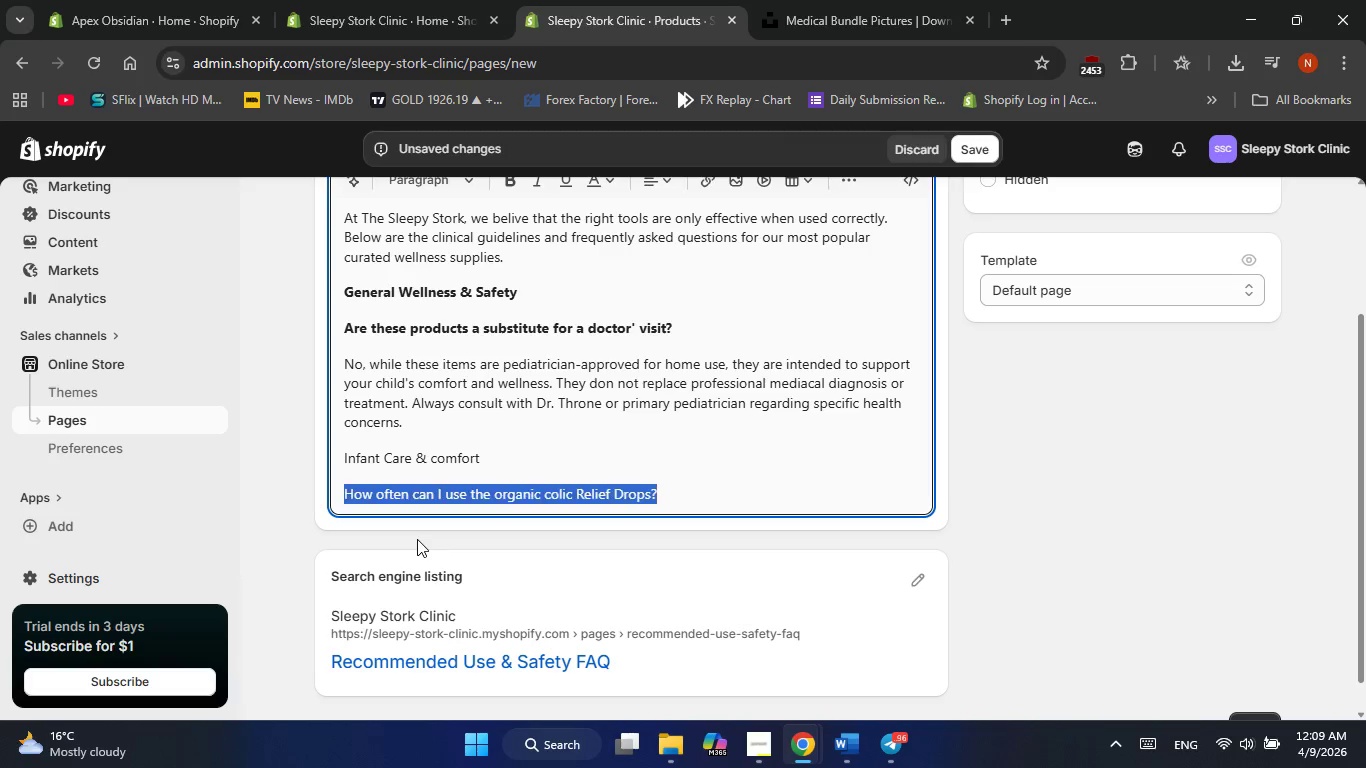 
key(Control+Shift+ArrowUp)
 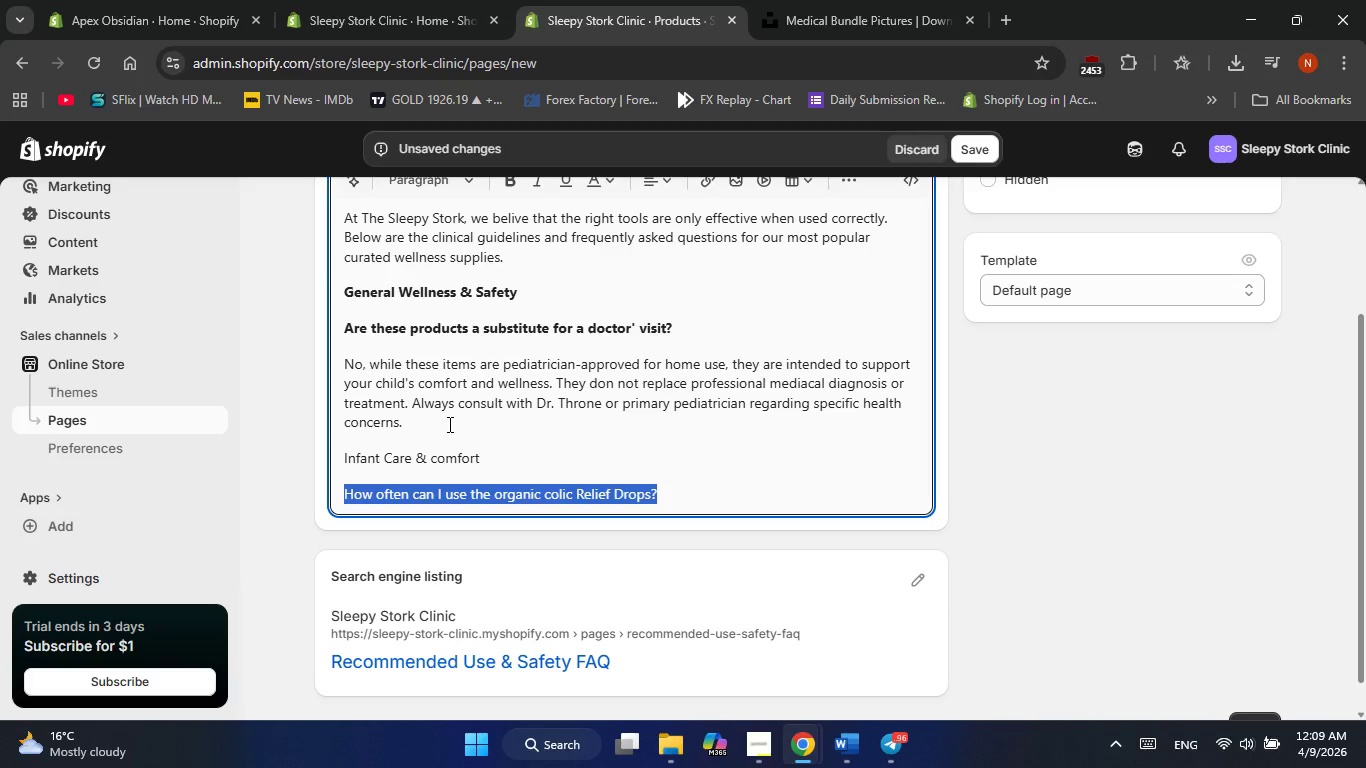 
key(Control+Shift+ArrowUp)
 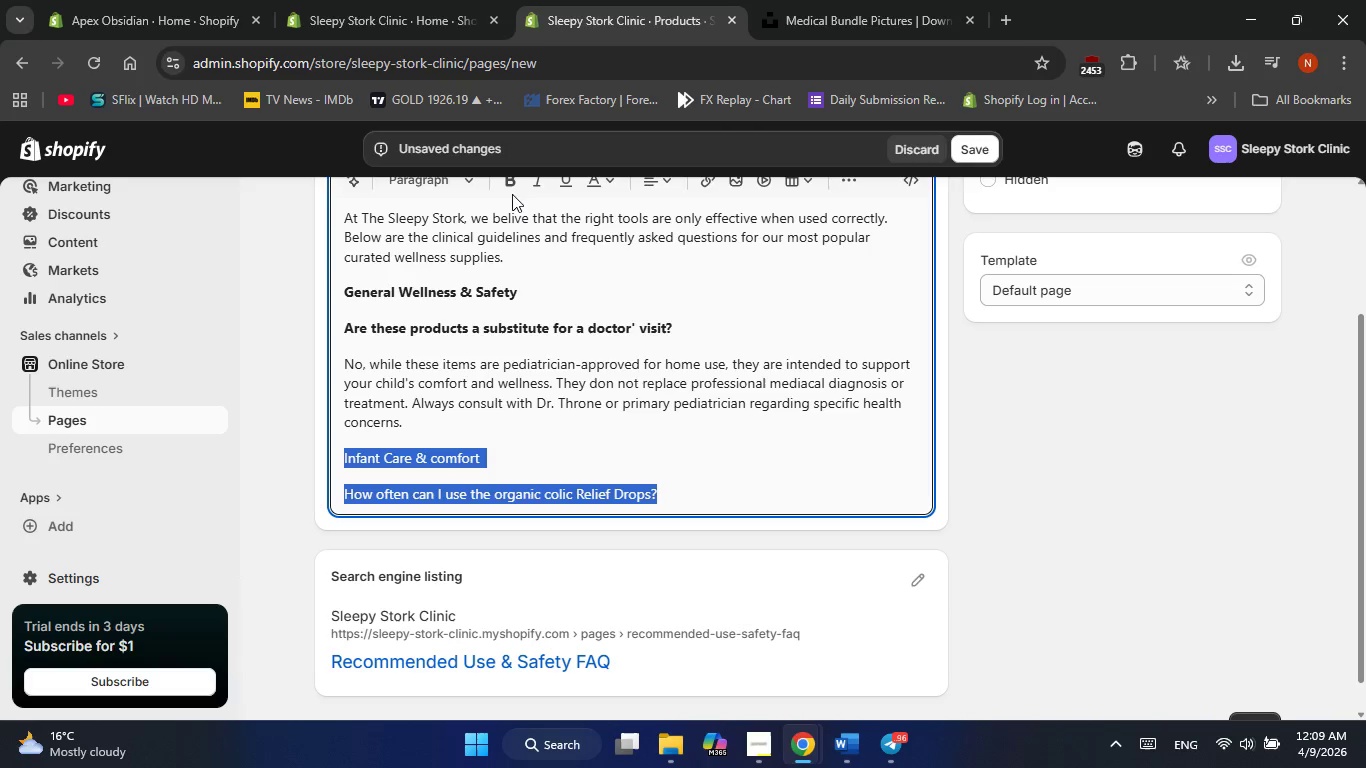 
left_click([513, 182])
 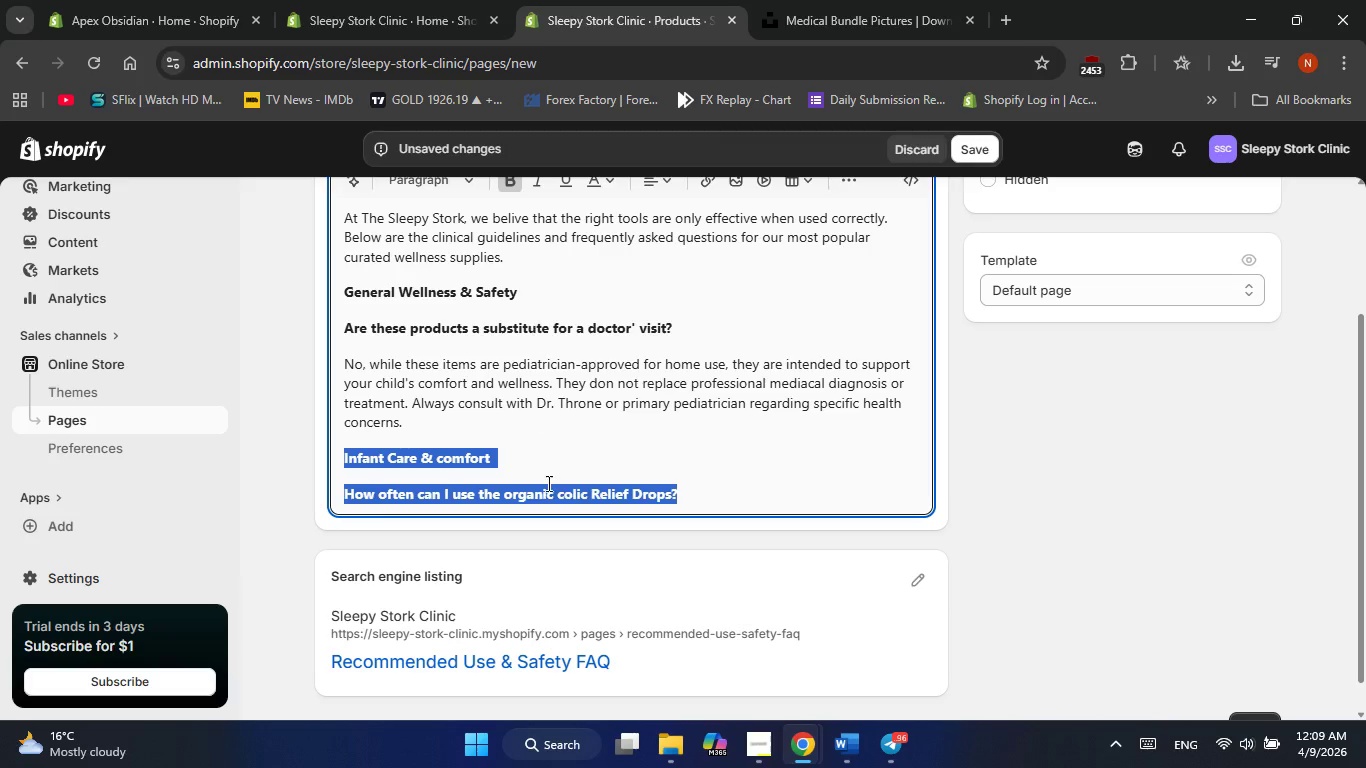 
left_click([548, 488])
 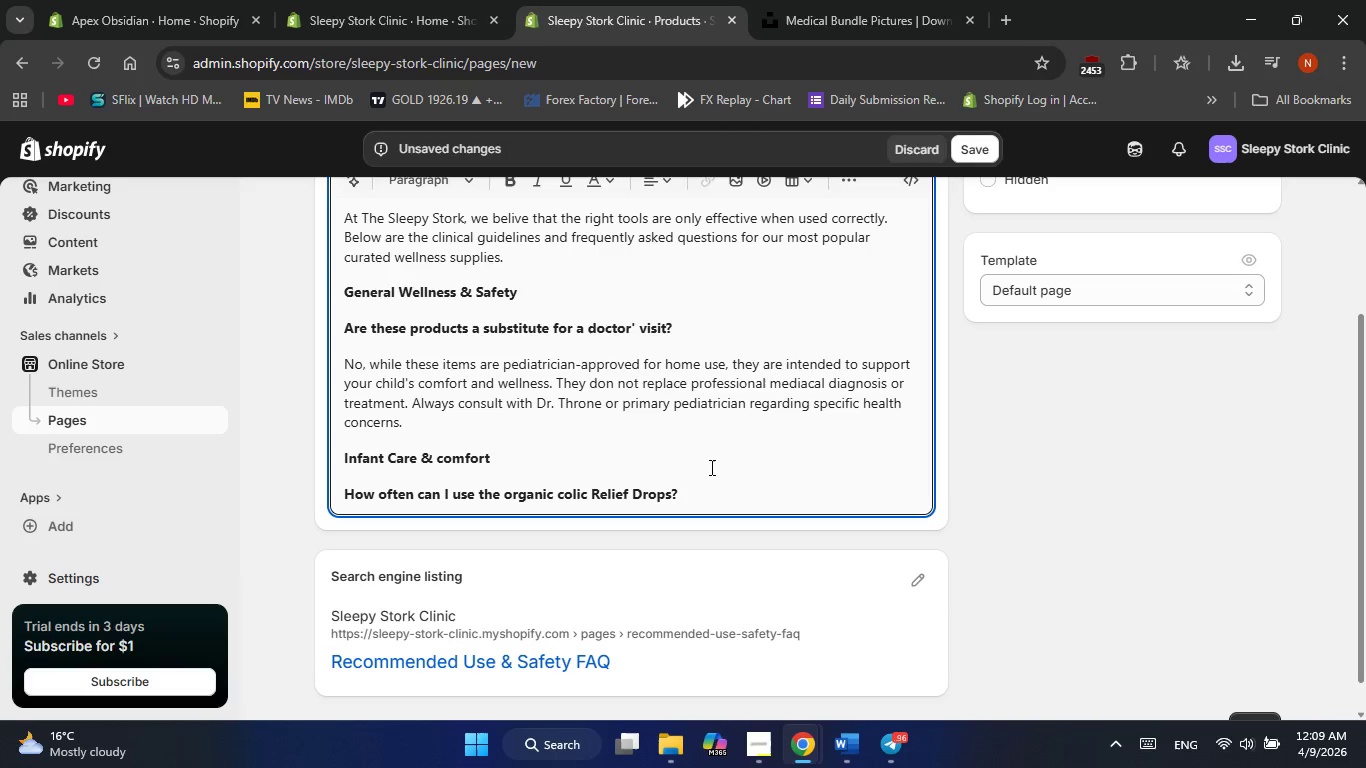 
left_click([705, 484])
 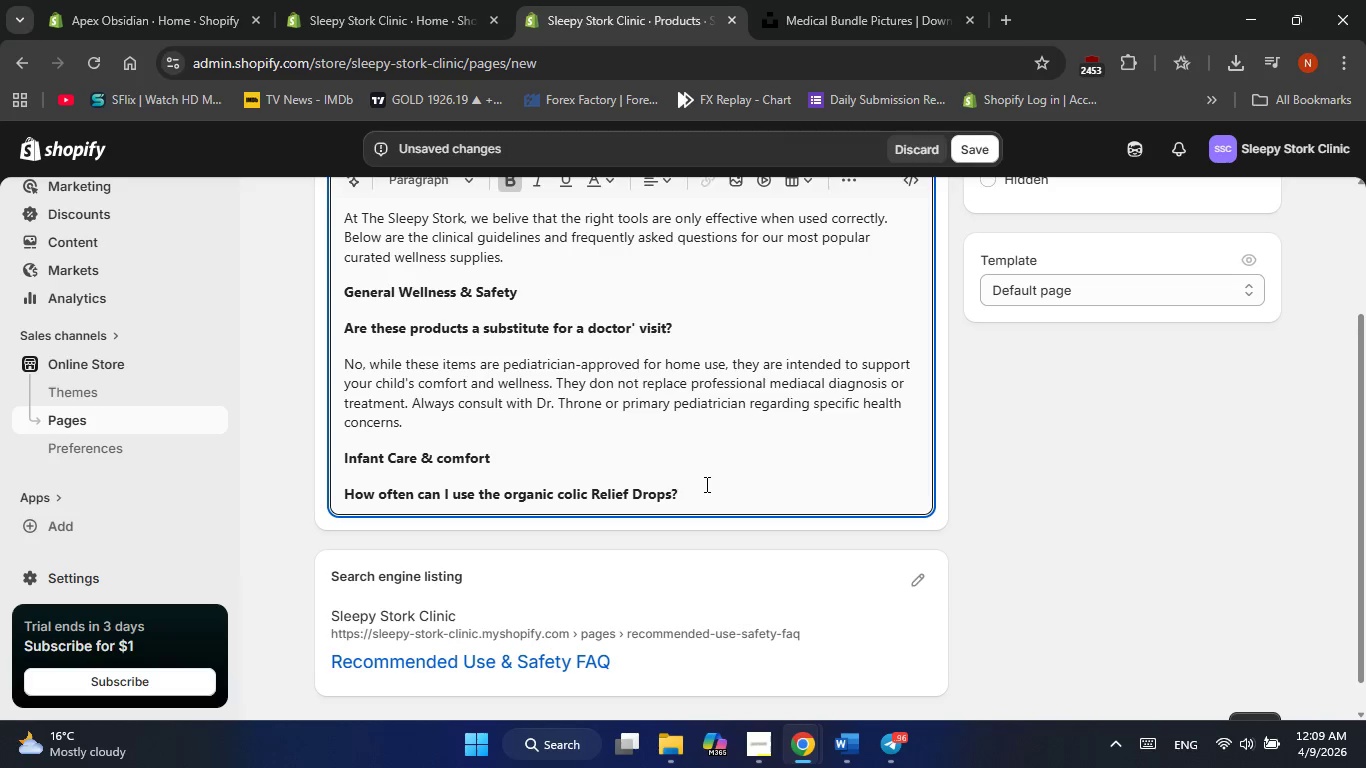 
key(NumpadEnter)
 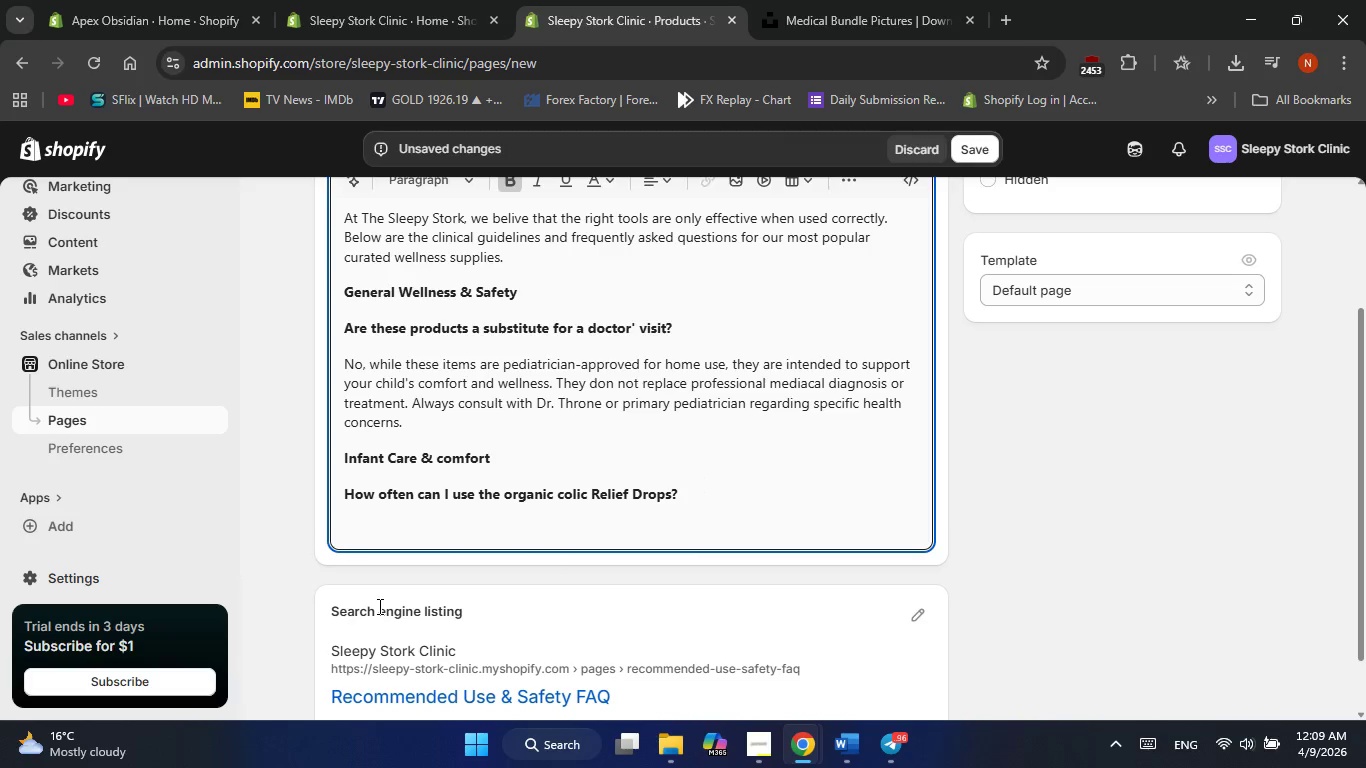 
type(Our Organic c)
key(Backspace)
type(Colic Relief Drops are )
 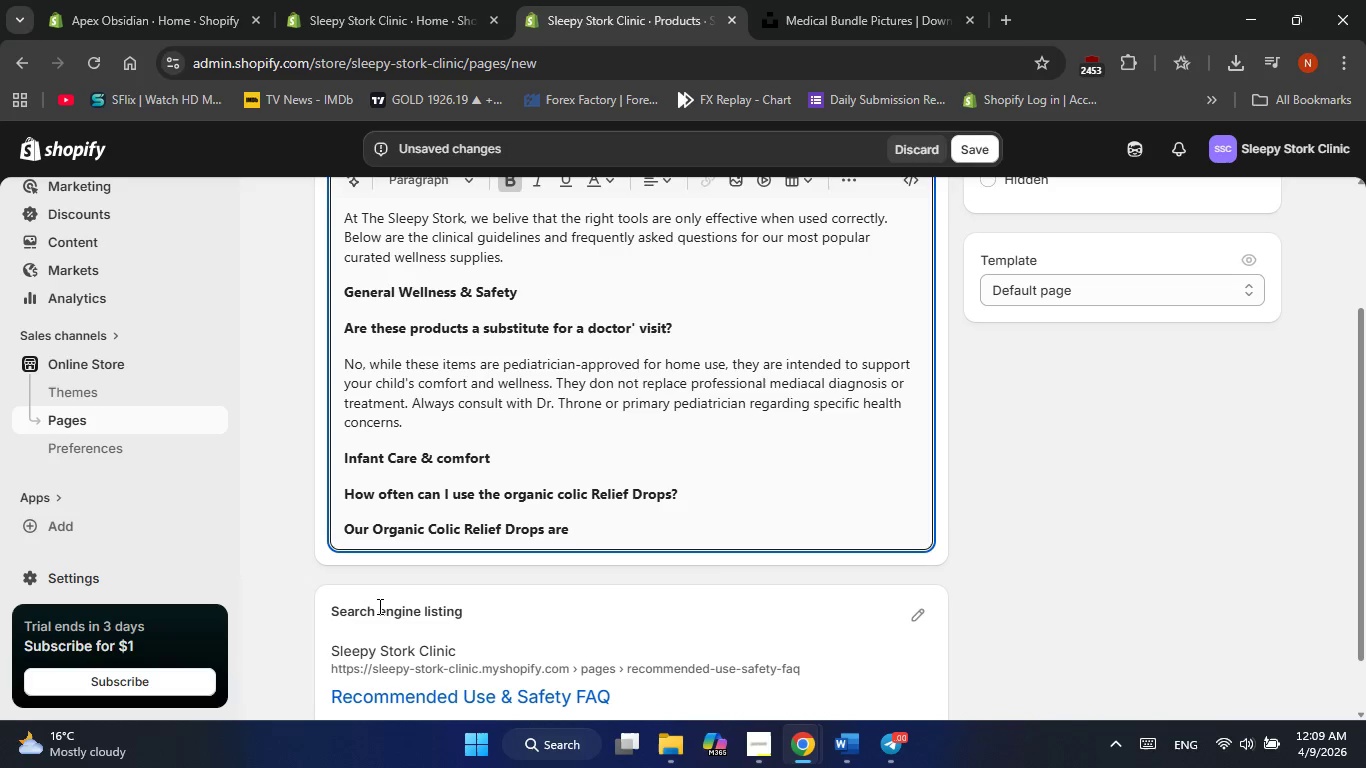 
type(formulated ofr )
key(Backspace)
key(Backspace)
key(Backspace)
key(Backspace)
type(for gentele d)
key(Backspace)
type(s)
key(Backspace)
key(Backspace)
key(Backspace)
key(Backspace)
key(Backspace)
type(le support )
key(Backspace)
type(. We recommend following the weight-based dosage chart included on the packaging )
 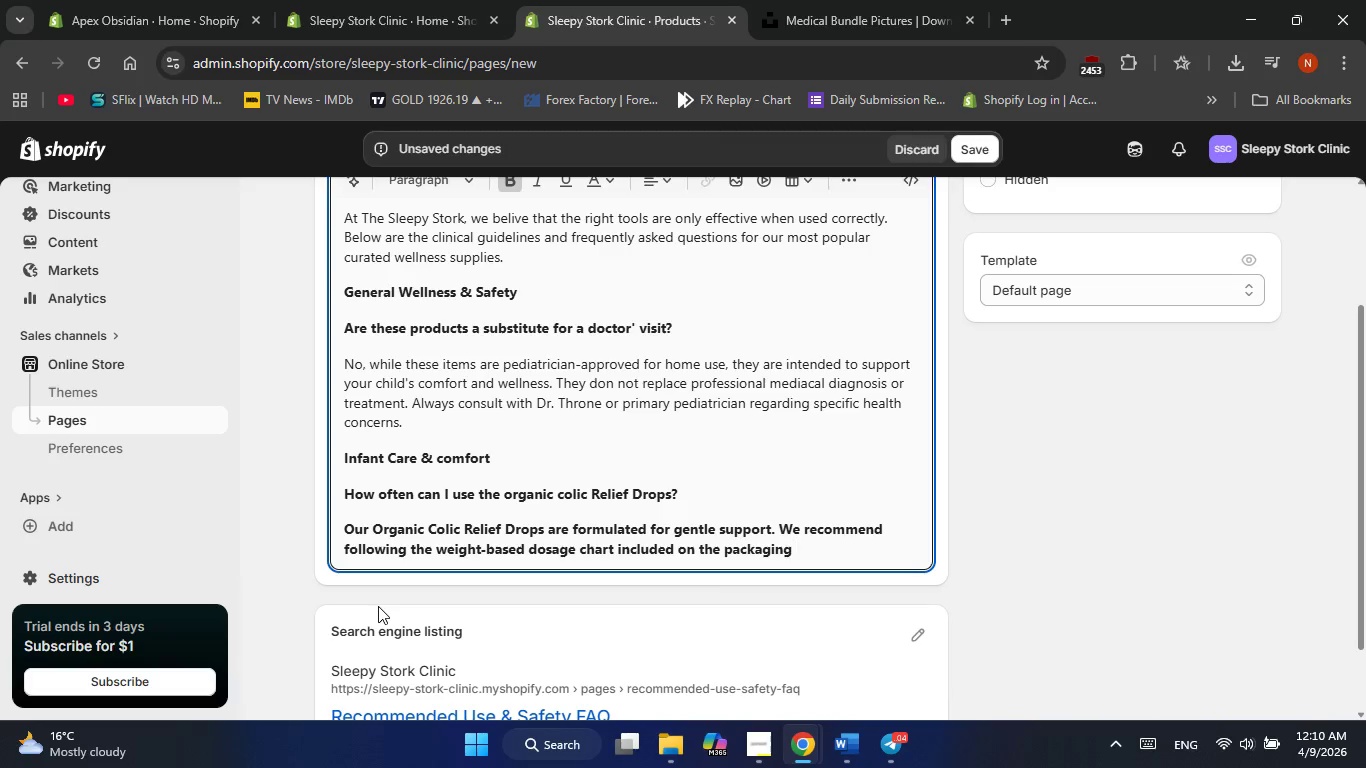 
key(Backspace)
type(. Generally )
key(Backspace)
type(, they va)
key(Backspace)
key(Backspace)
type(can be administered upto)
 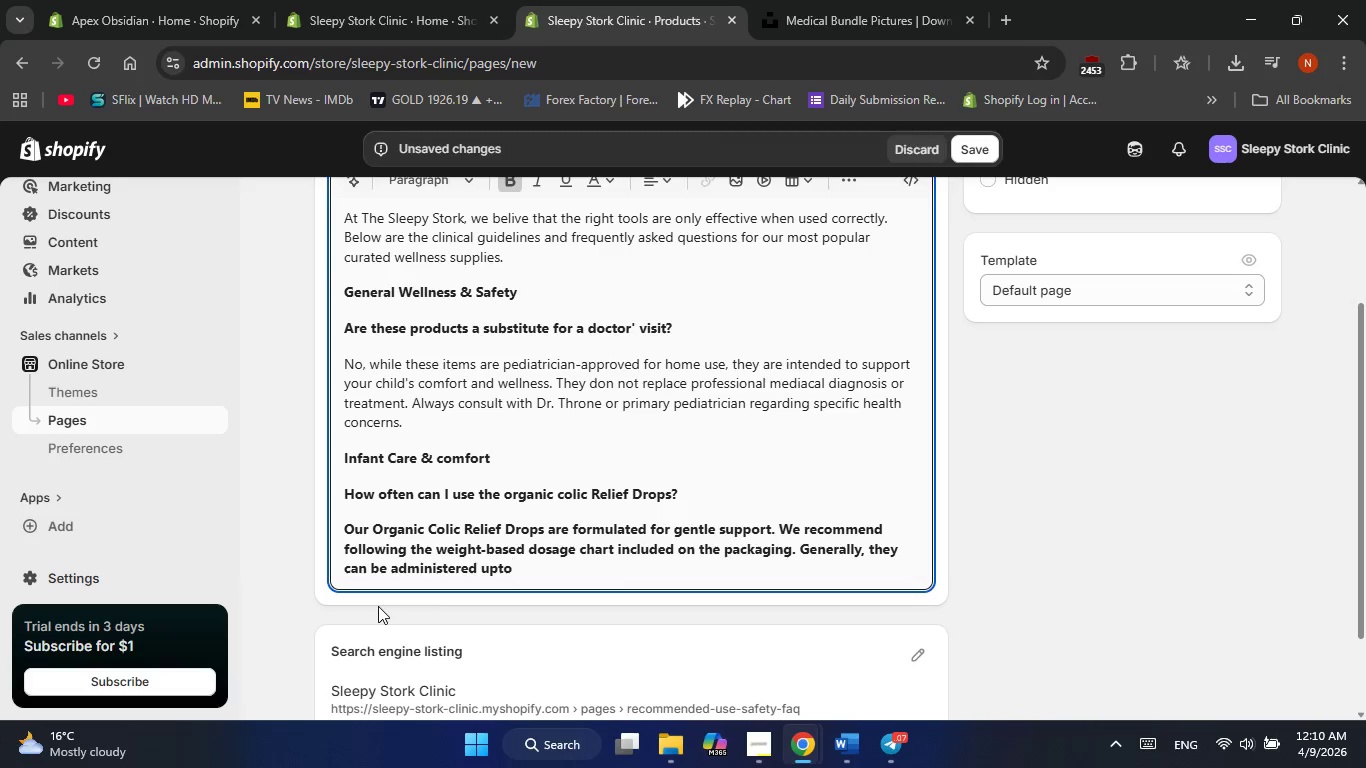 
key(ArrowLeft)
 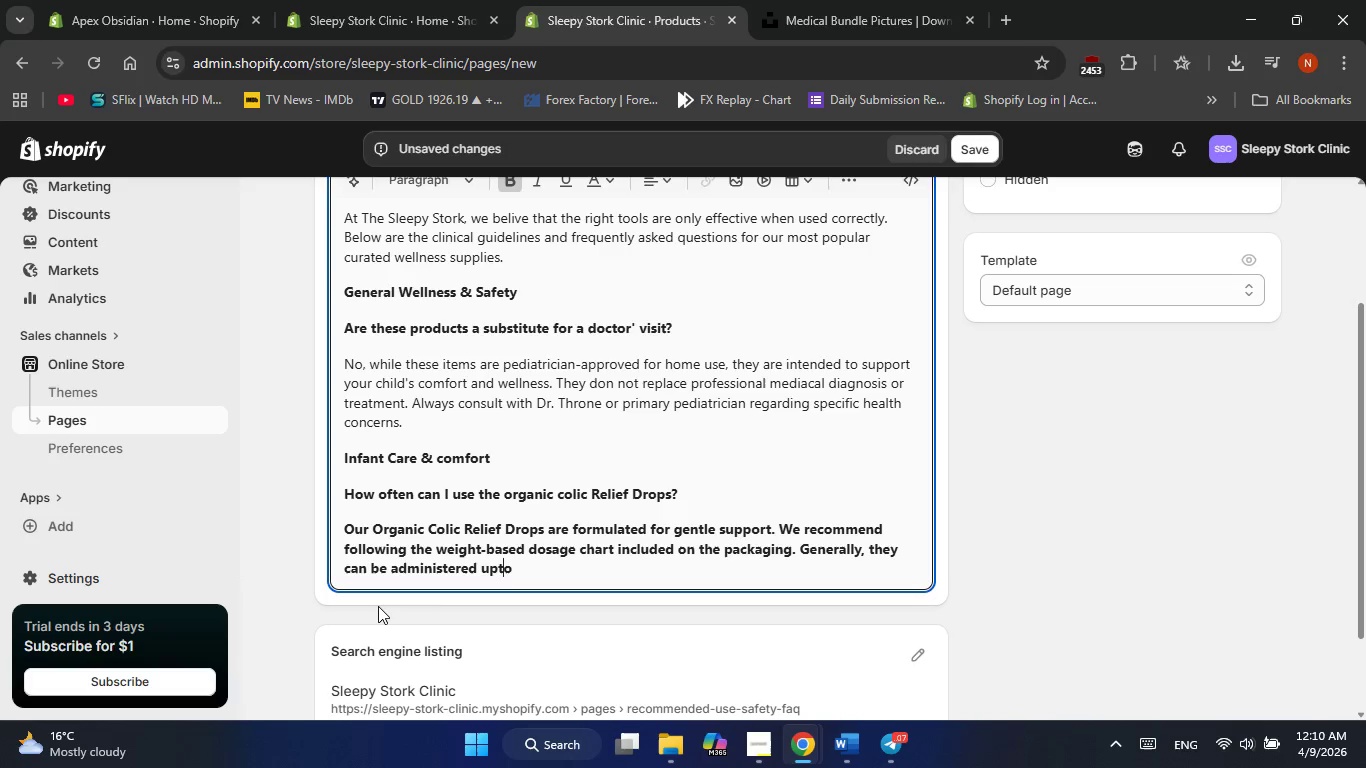 
key(ArrowLeft)
 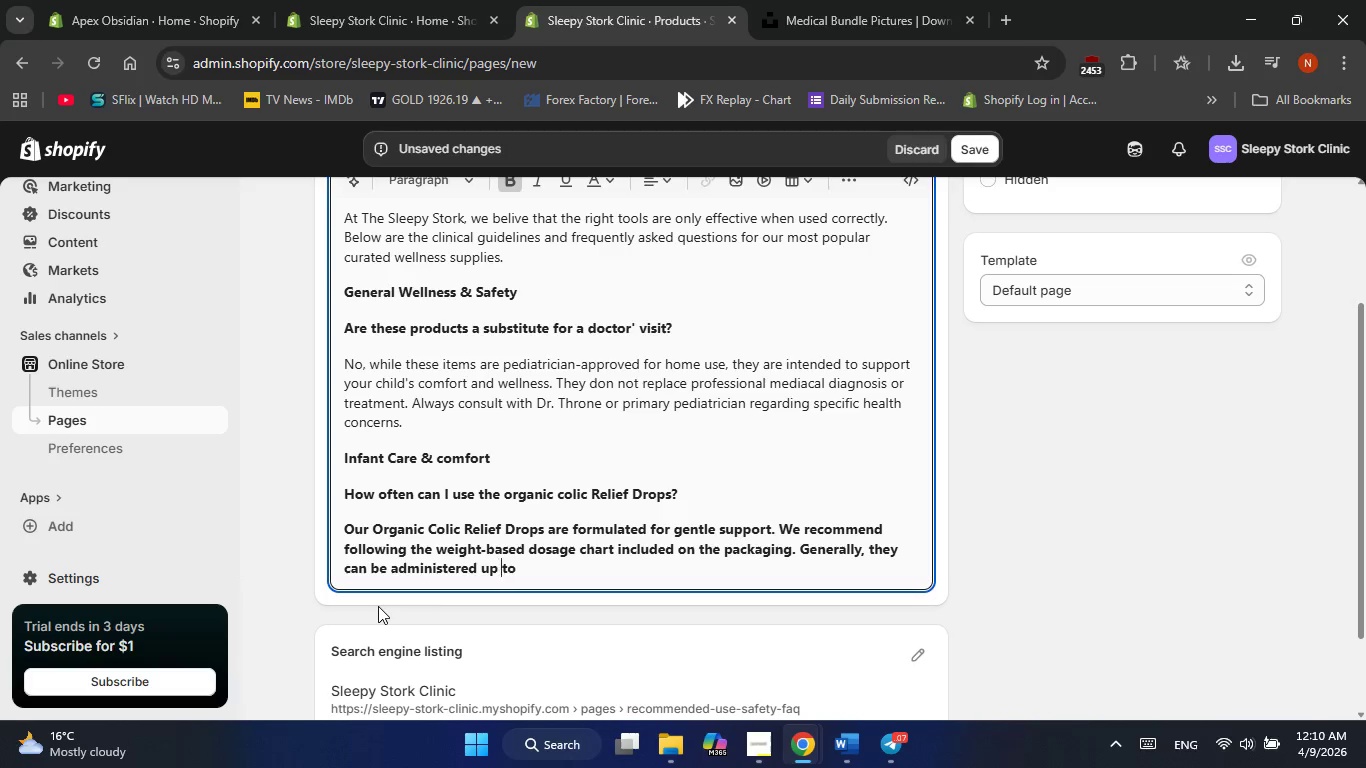 
key(Space)
 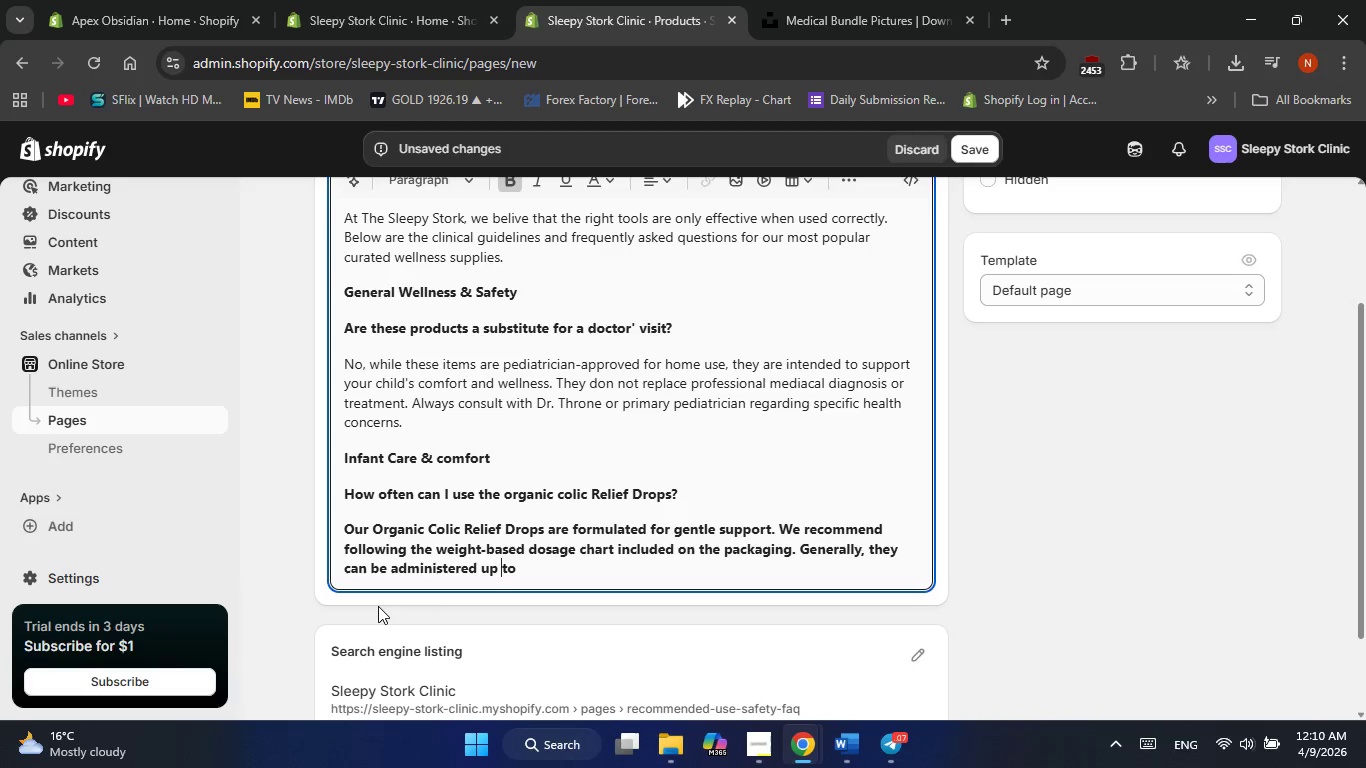 
key(ArrowRight)
 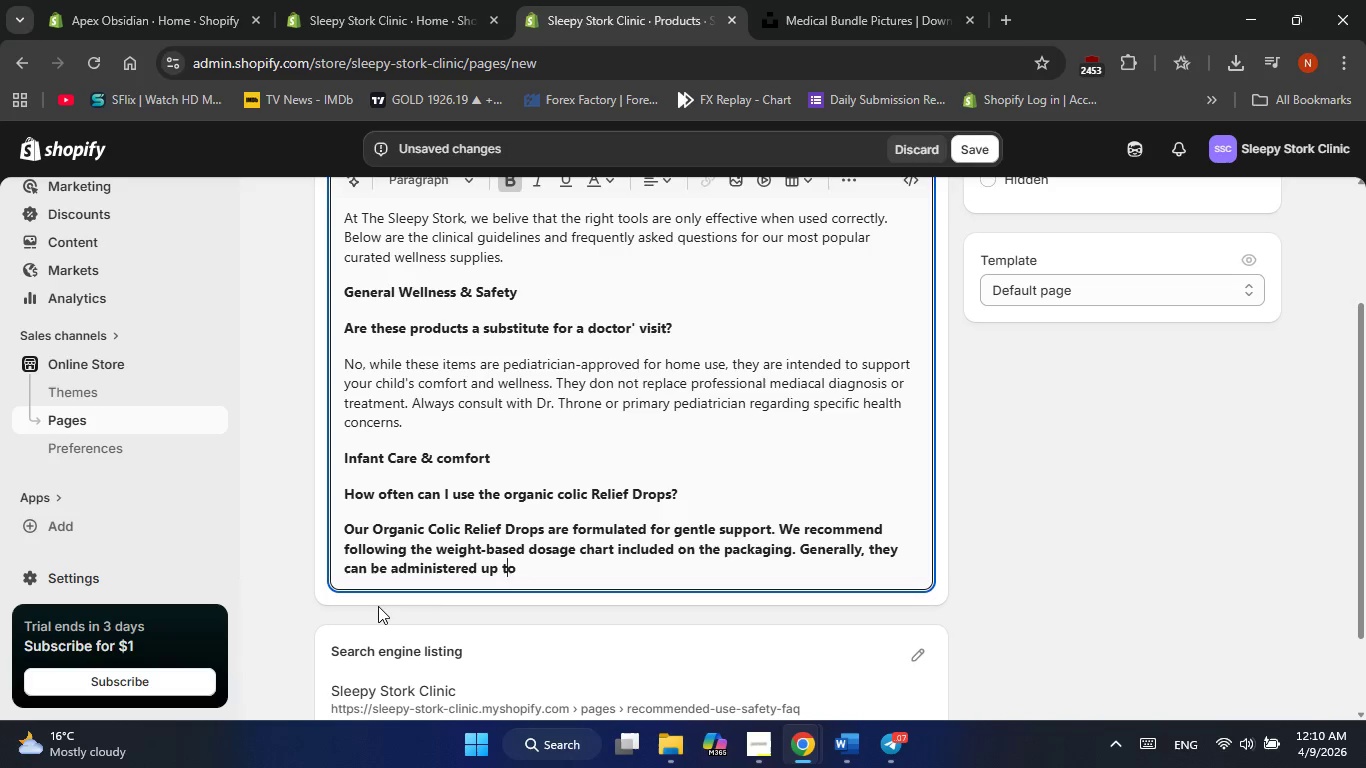 
key(ArrowRight)
 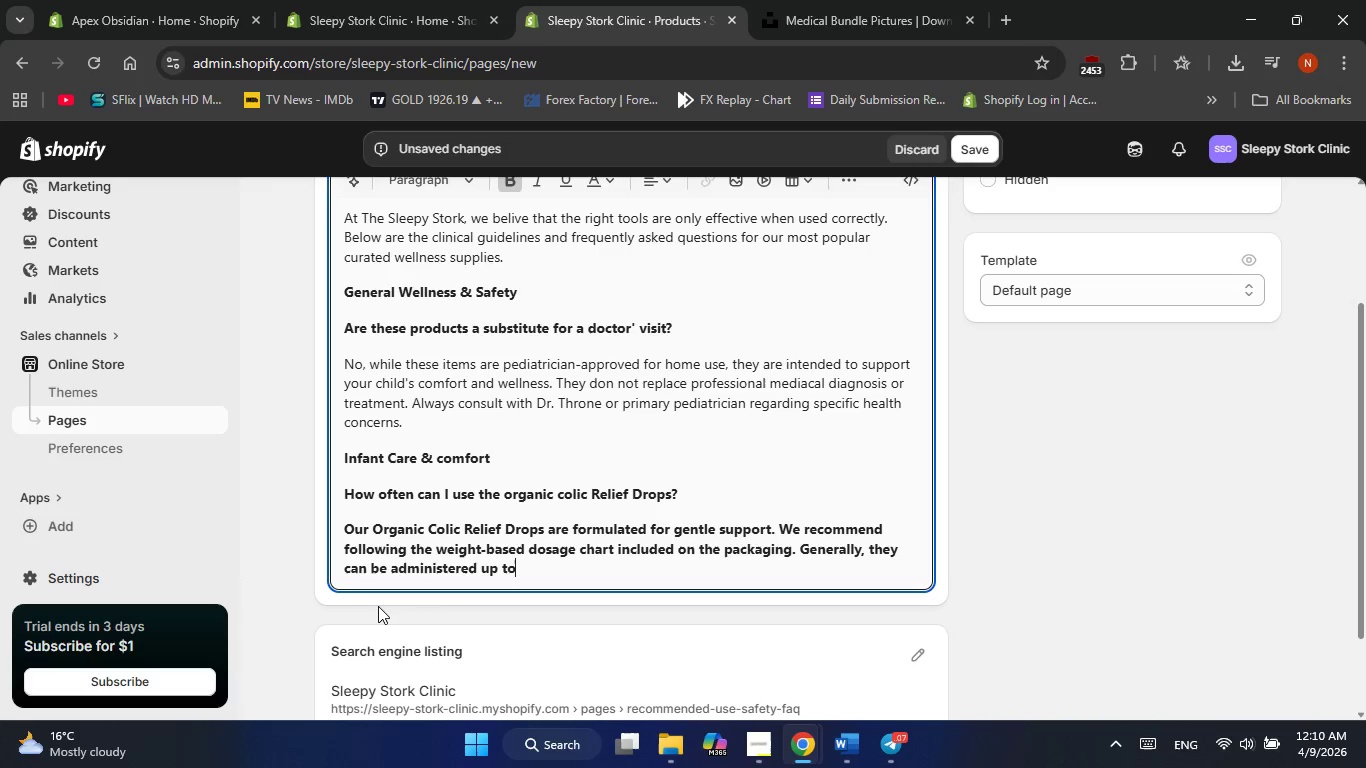 
key(ArrowRight)
 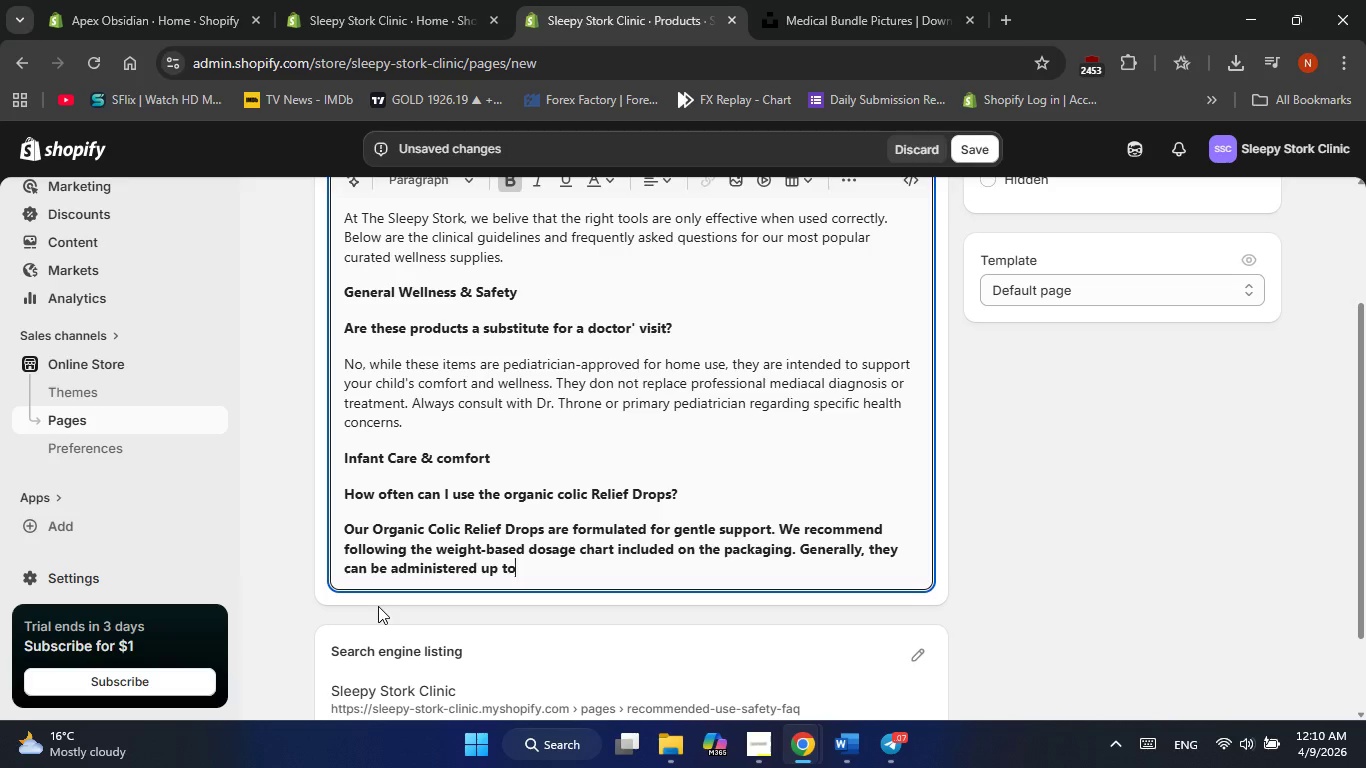 
type( 6 times in a 24-hour period,but )
 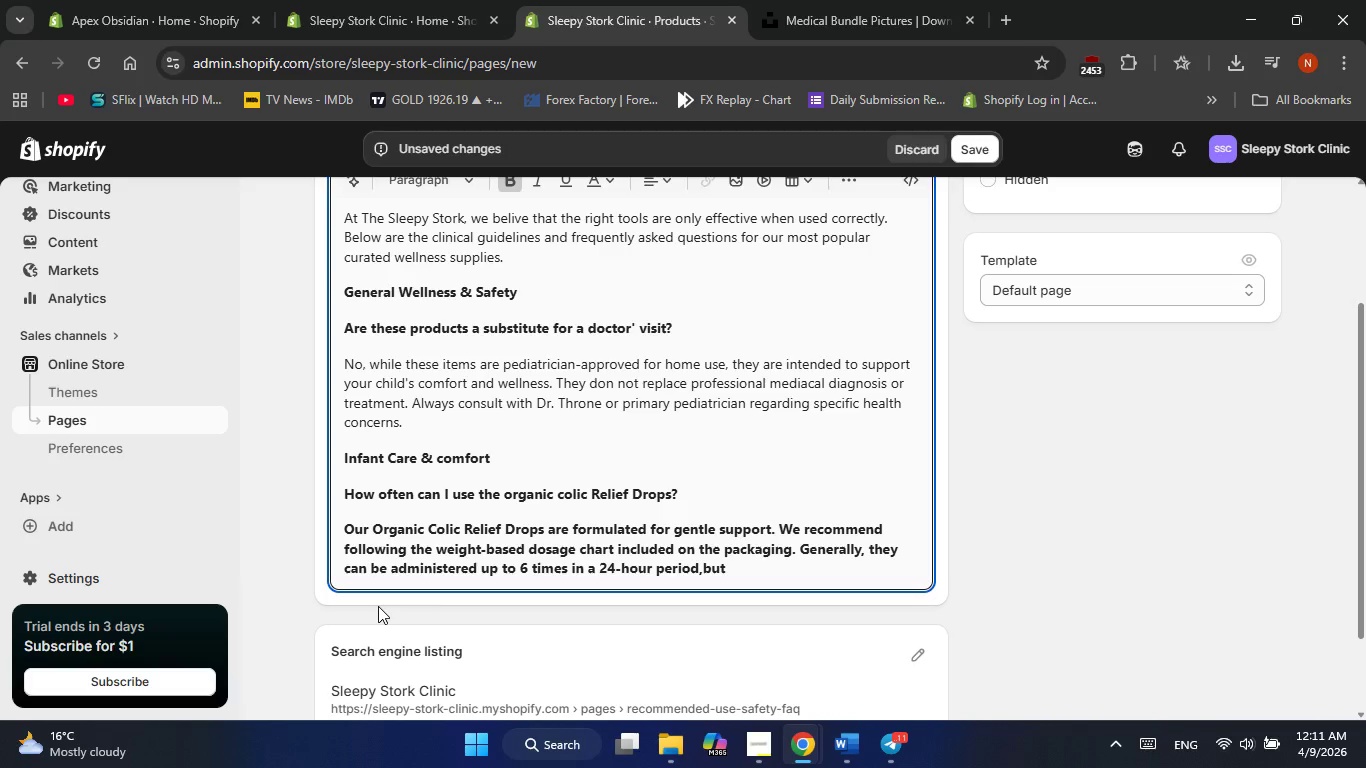 
key(ArrowLeft)
 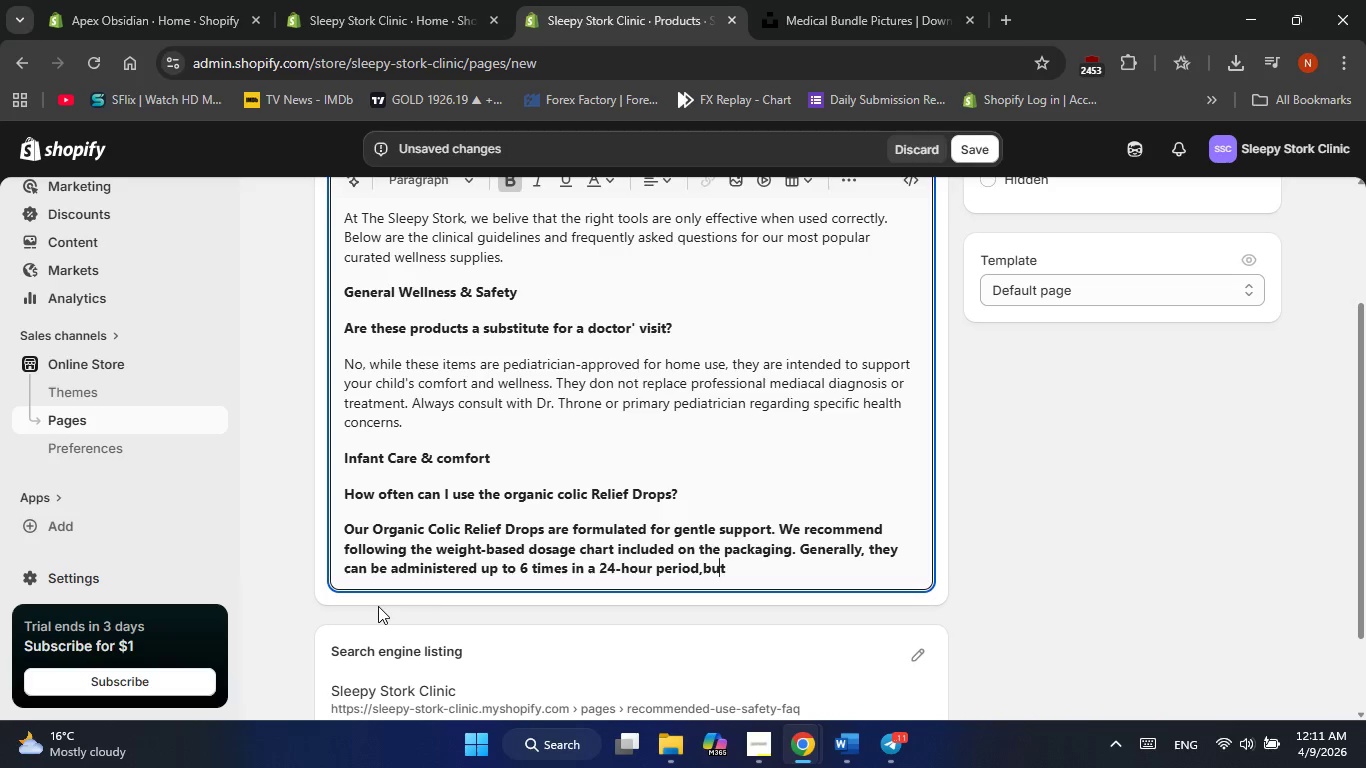 
key(ArrowLeft)
 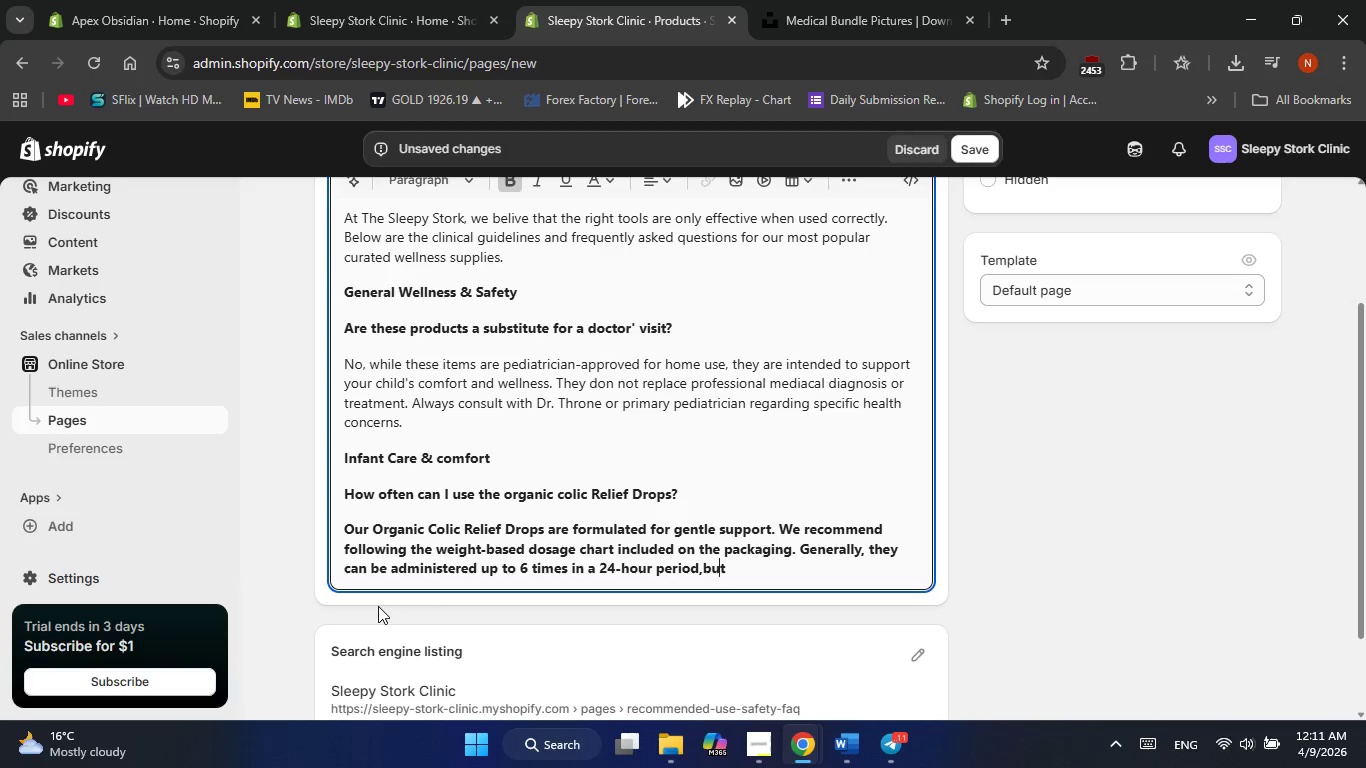 
key(ArrowLeft)
 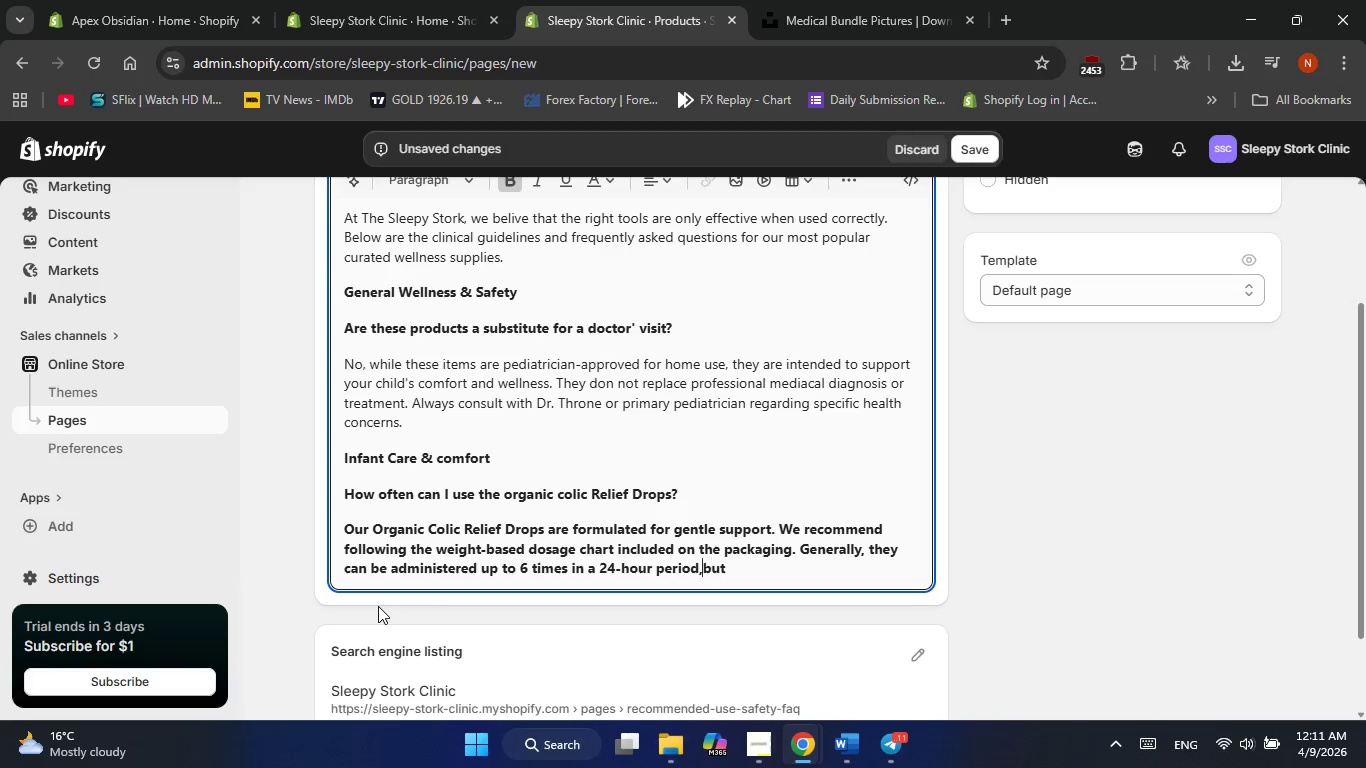 
key(ArrowLeft)
 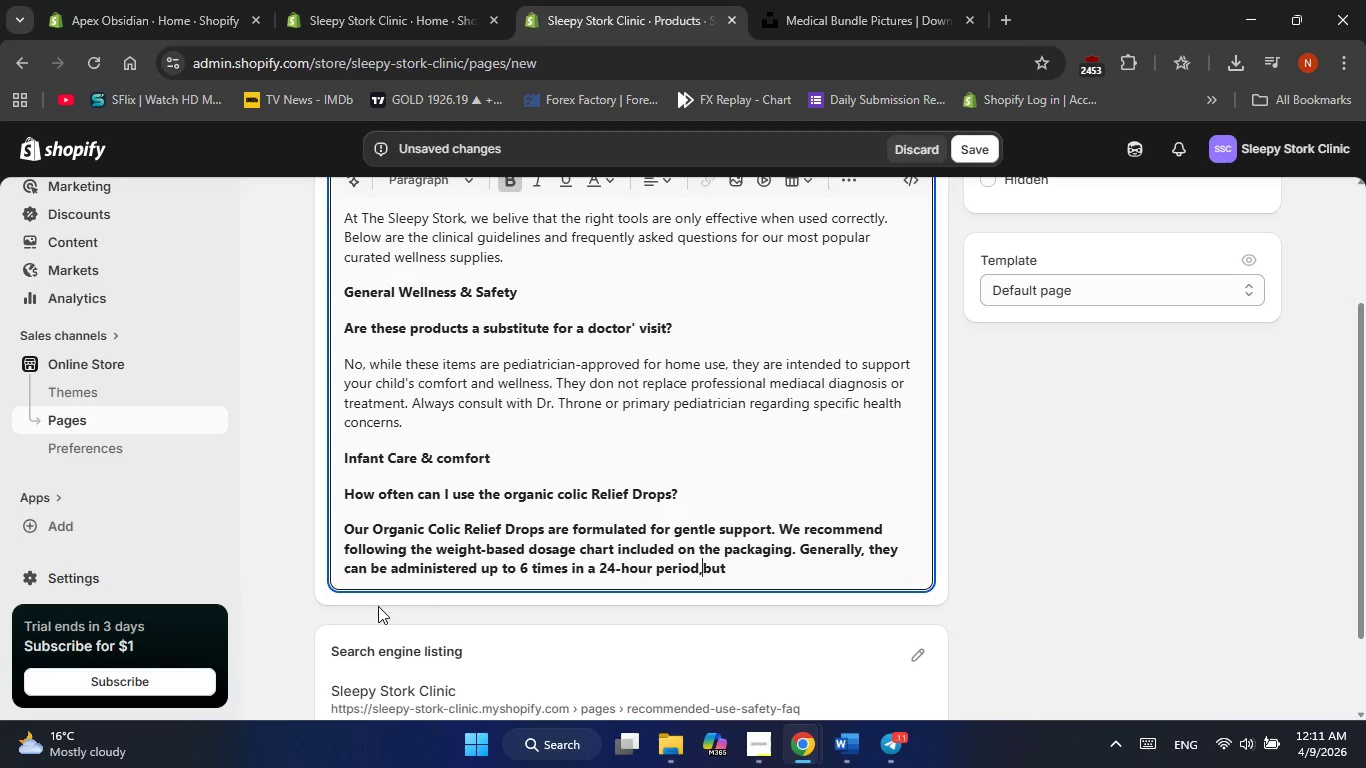 
key(Space)
 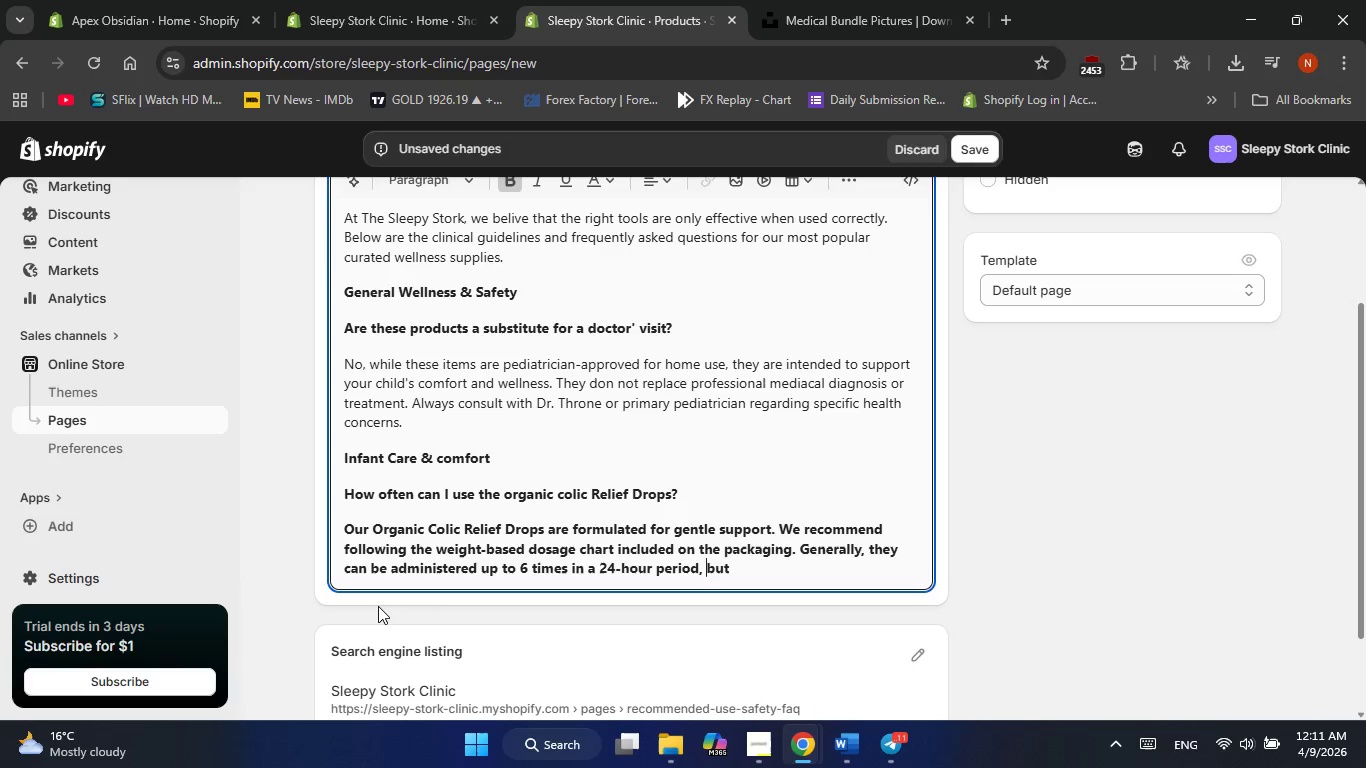 
key(ArrowRight)
 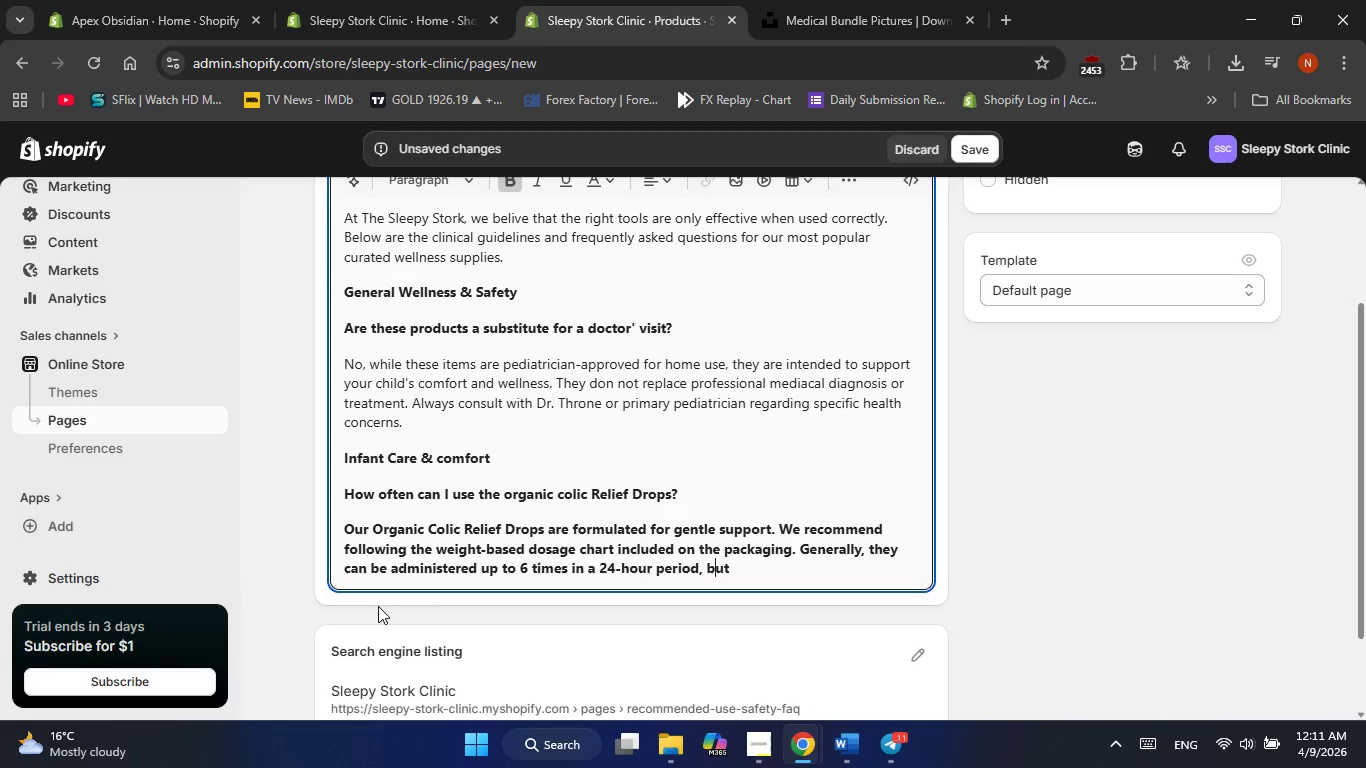 
key(ArrowRight)
 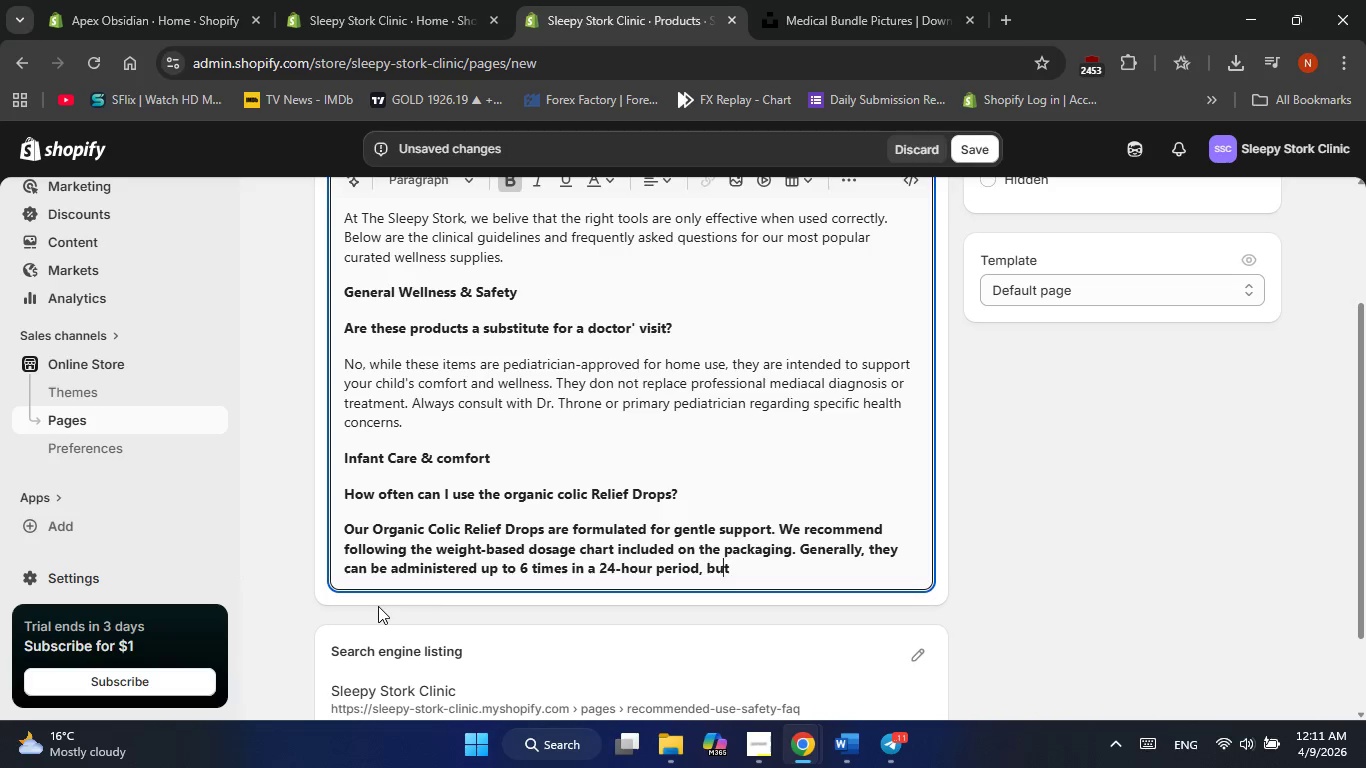 
key(ArrowRight)
 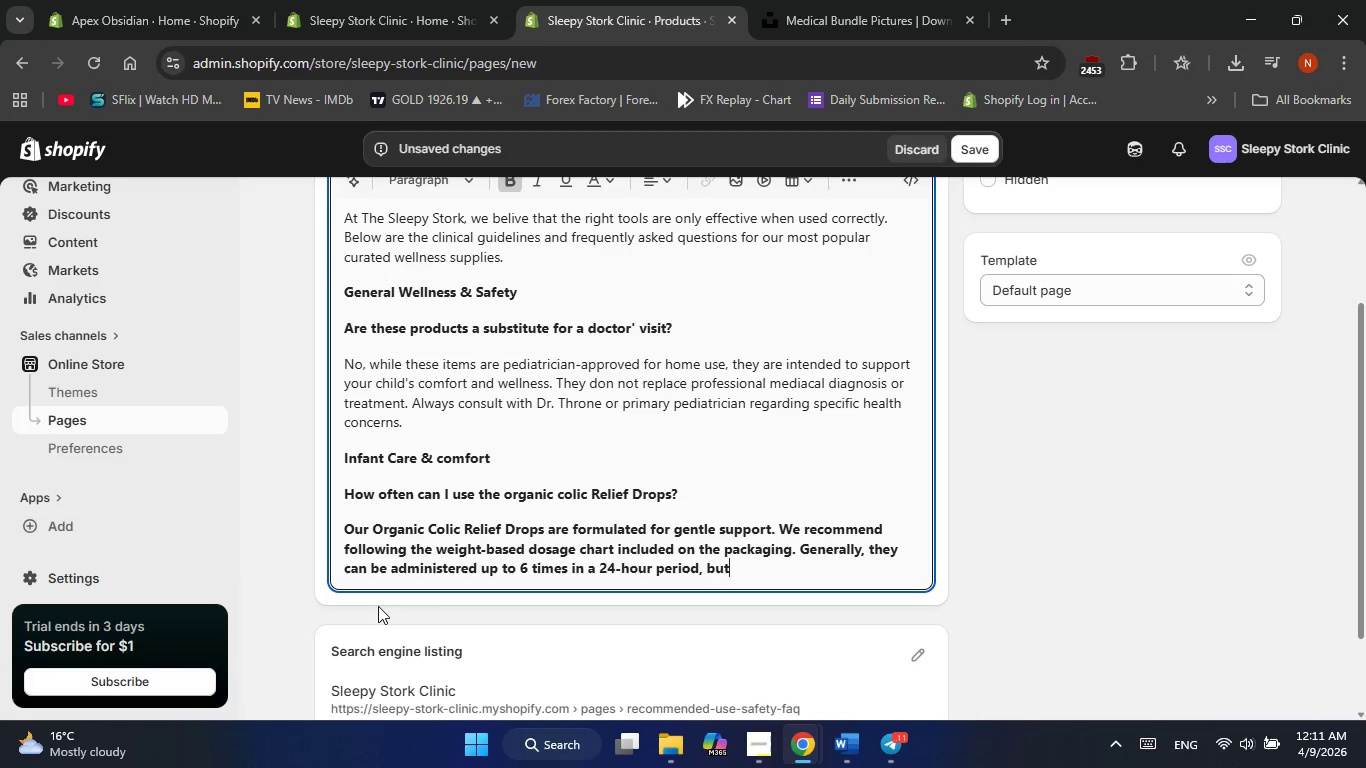 
key(ArrowRight)
 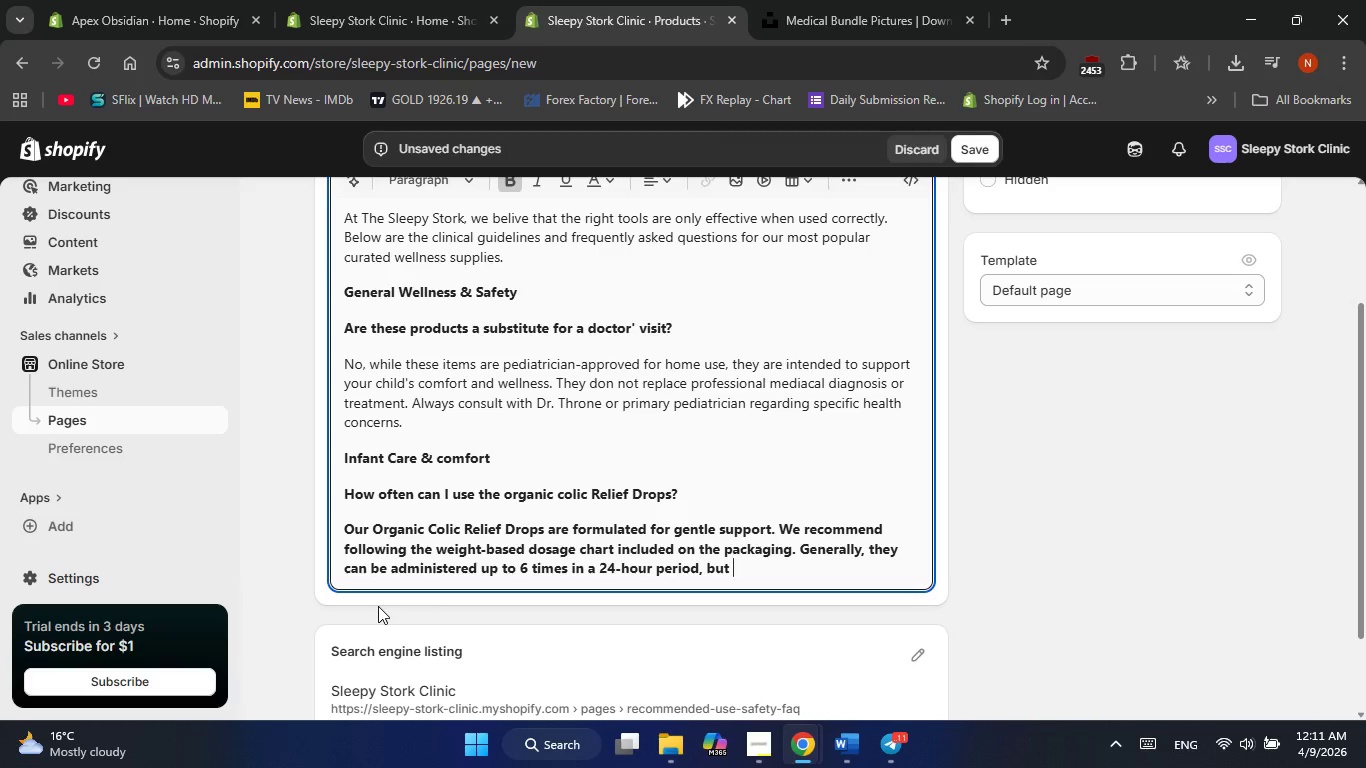 
type(we suggest starting with the minimum does to assess your infant's response.)
 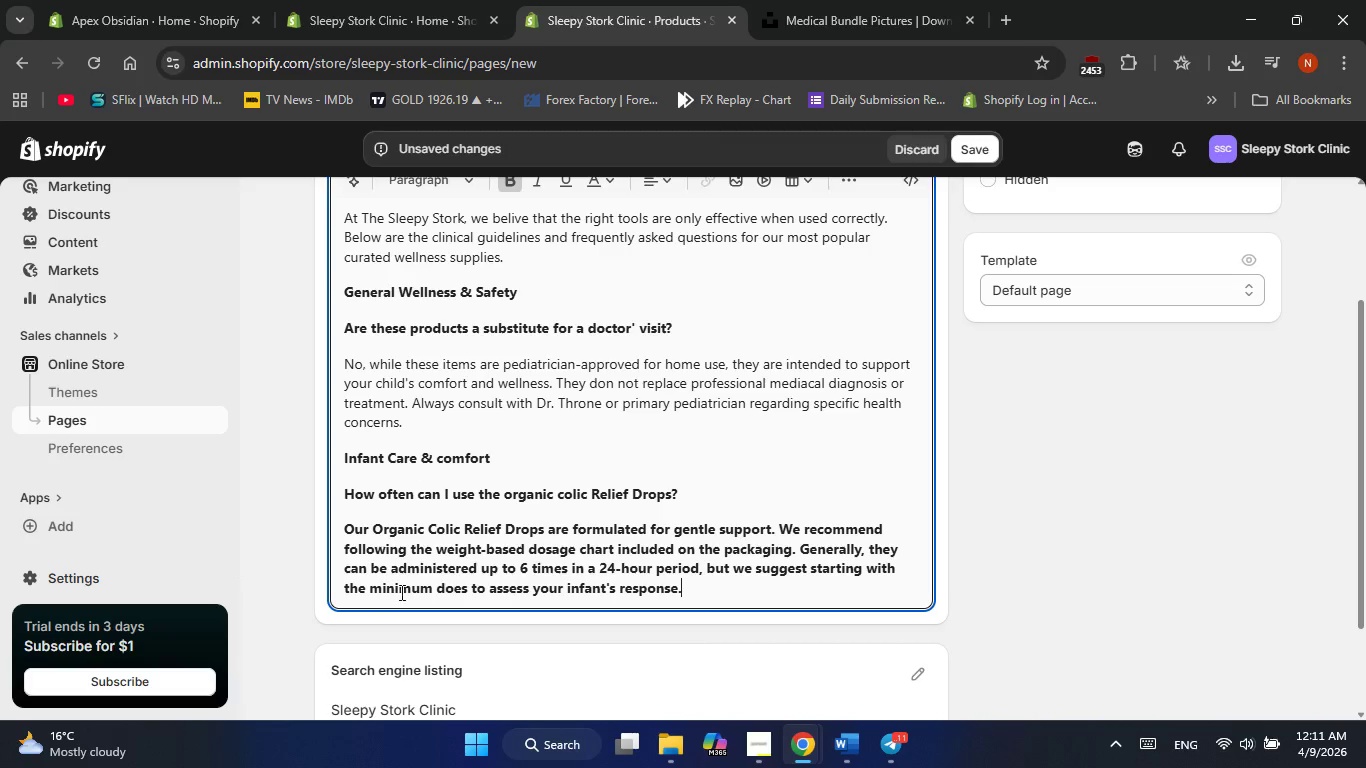 
scroll: coordinate [517, 527], scroll_direction: down, amount: 1.0
 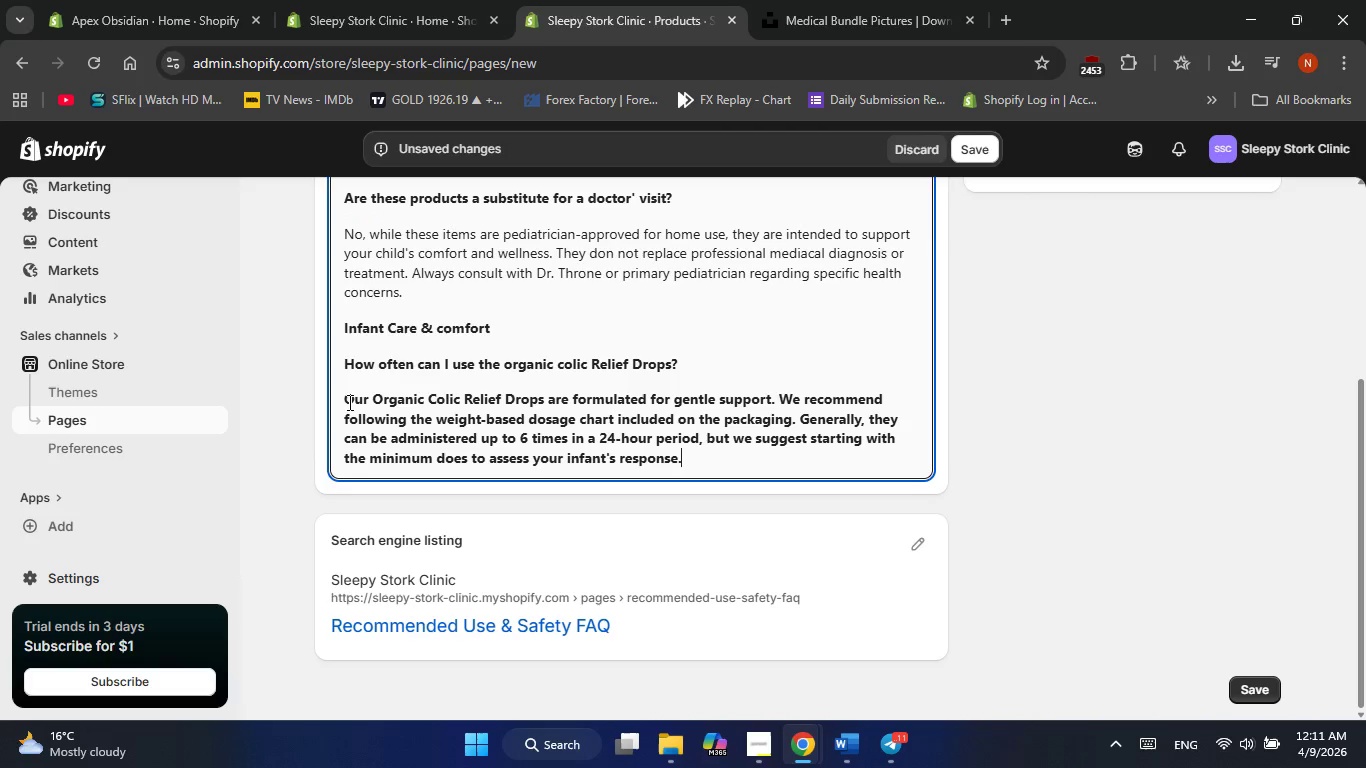 
left_click_drag(start_coordinate=[347, 398], to_coordinate=[694, 454])
 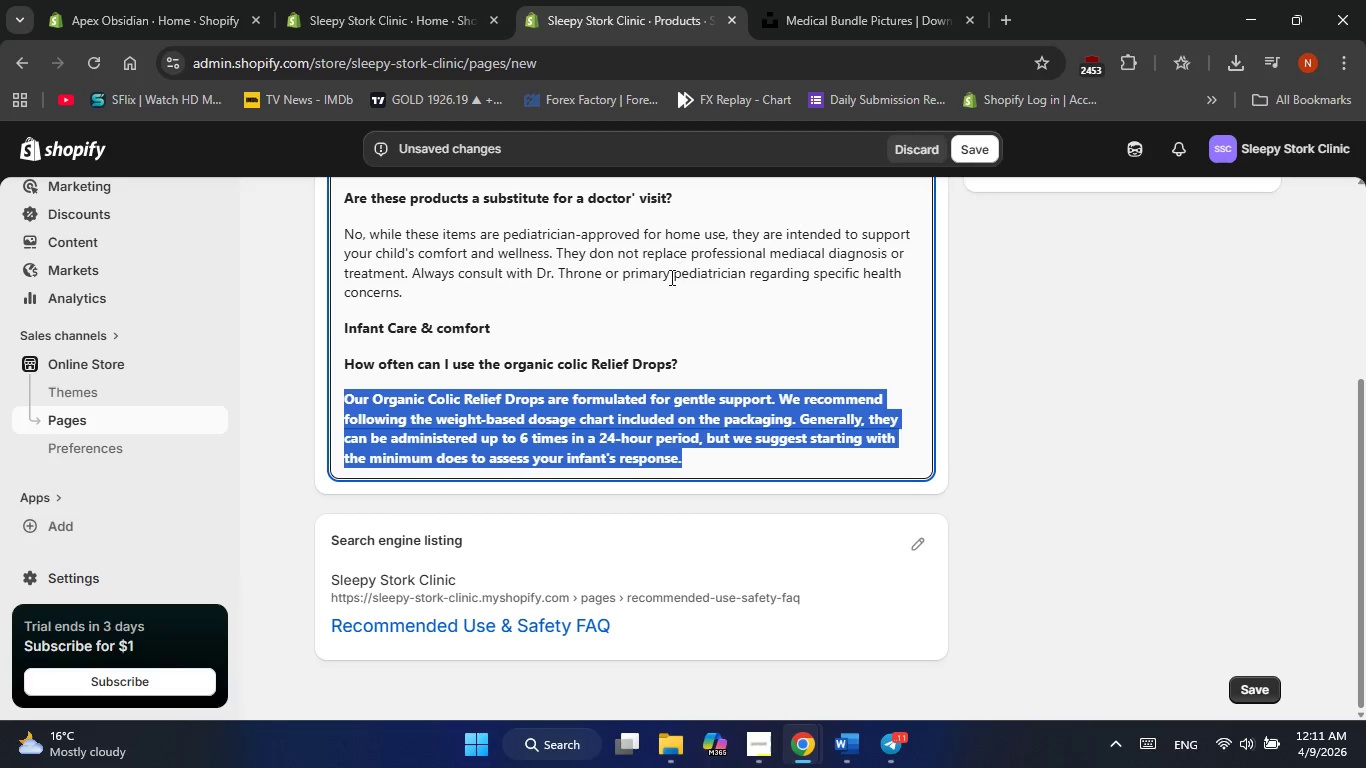 
scroll: coordinate [668, 278], scroll_direction: up, amount: 2.0
 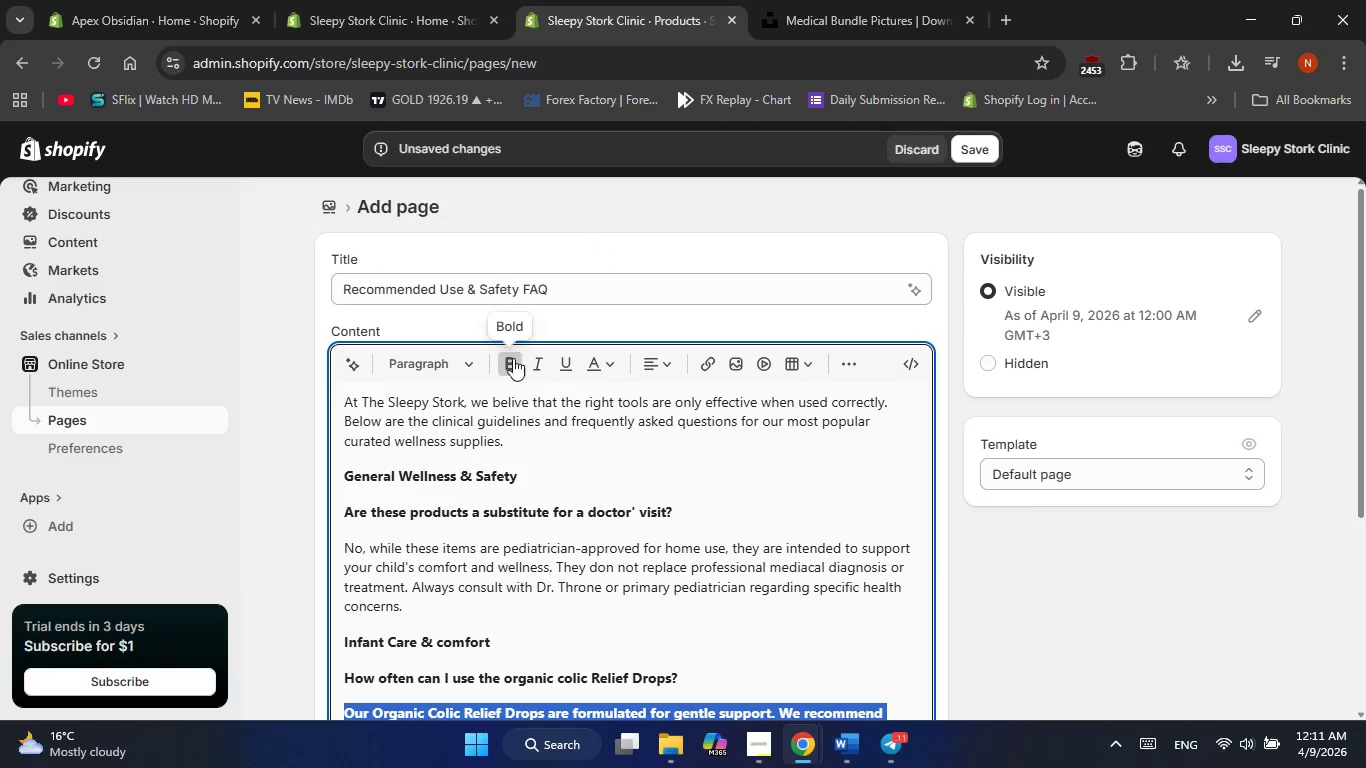 
left_click([514, 365])
 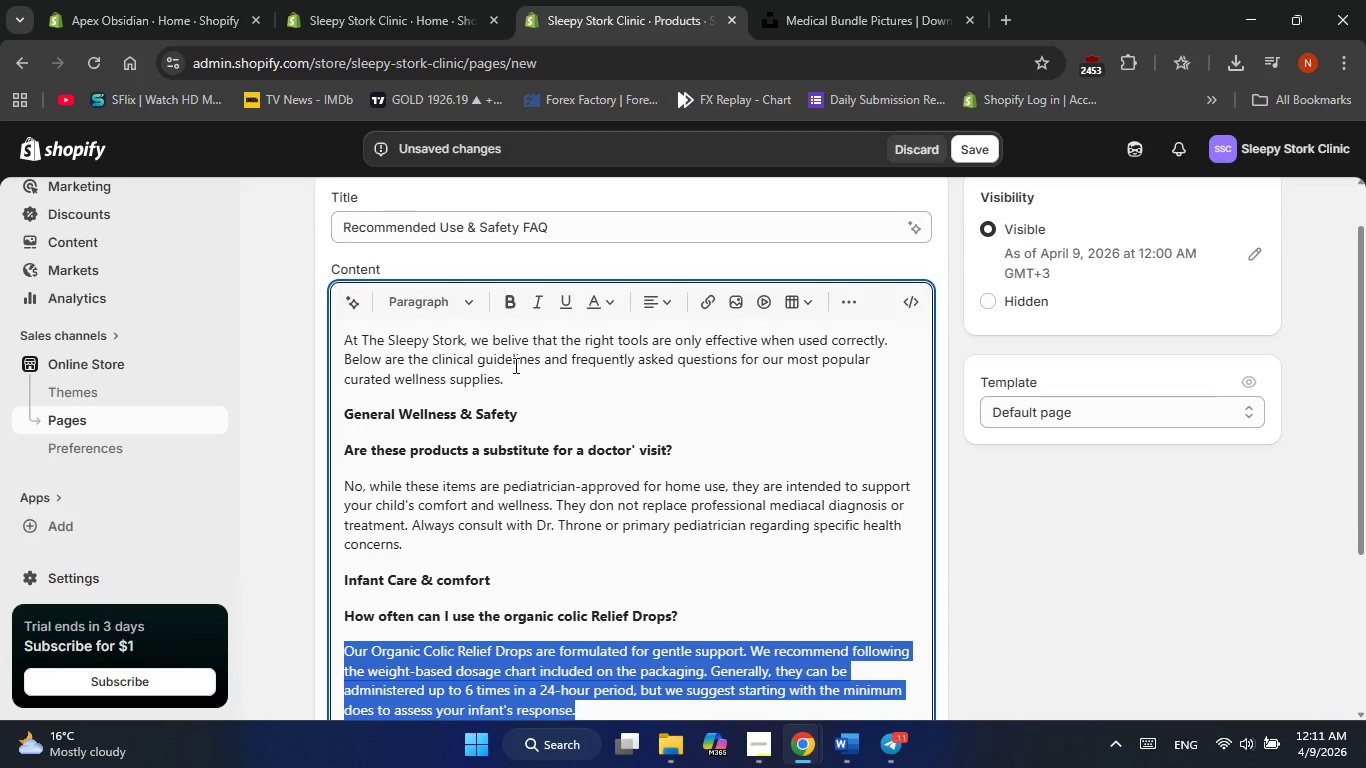 
scroll: coordinate [514, 365], scroll_direction: down, amount: 2.0
 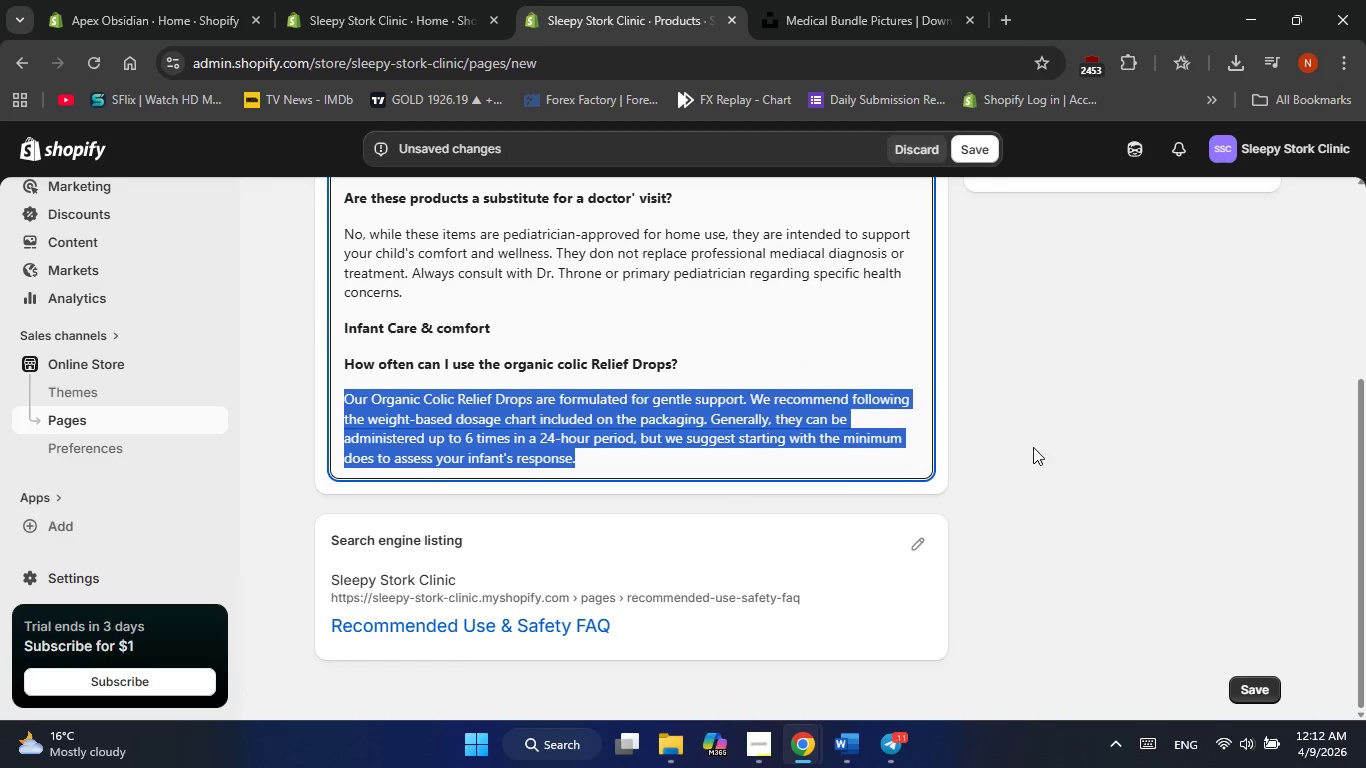 
left_click([1046, 448])
 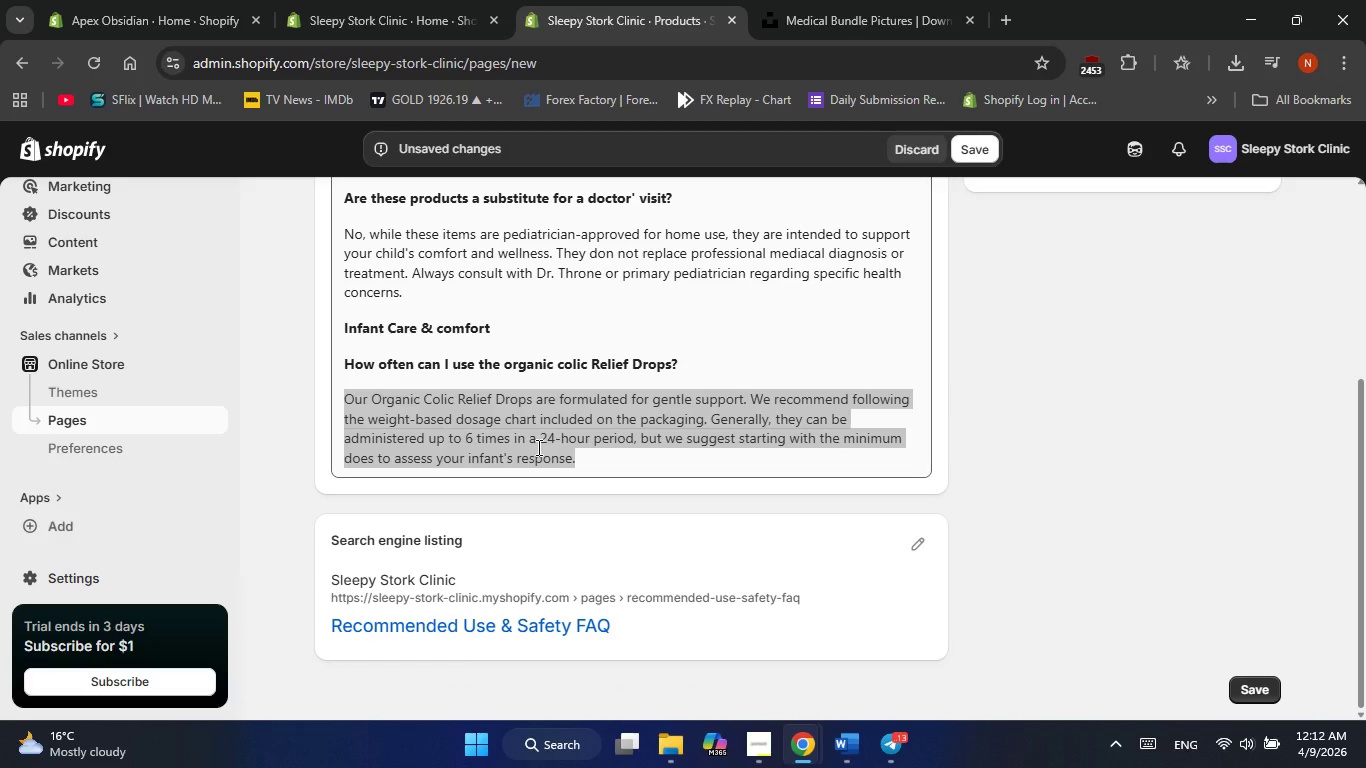 
wait(5.38)
 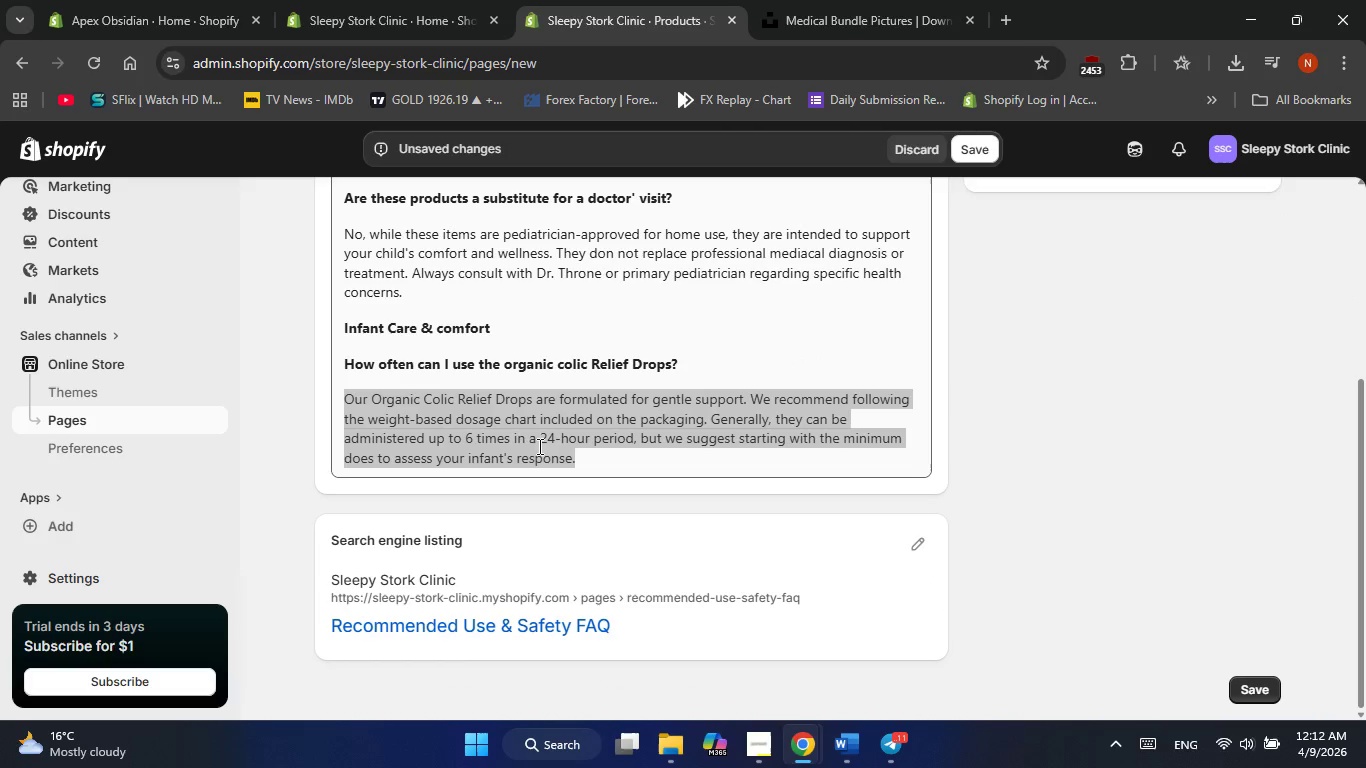 
left_click([624, 451])
 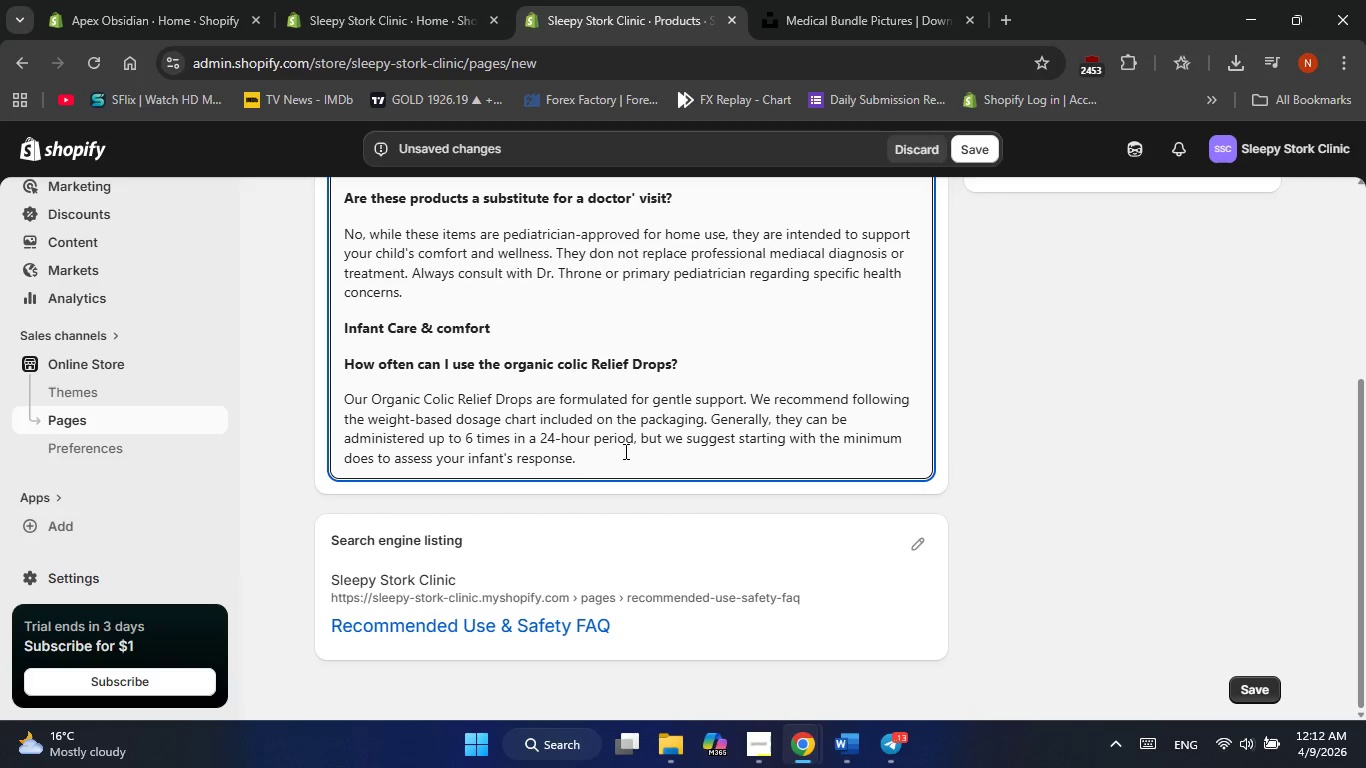 
key(Enter)
 